 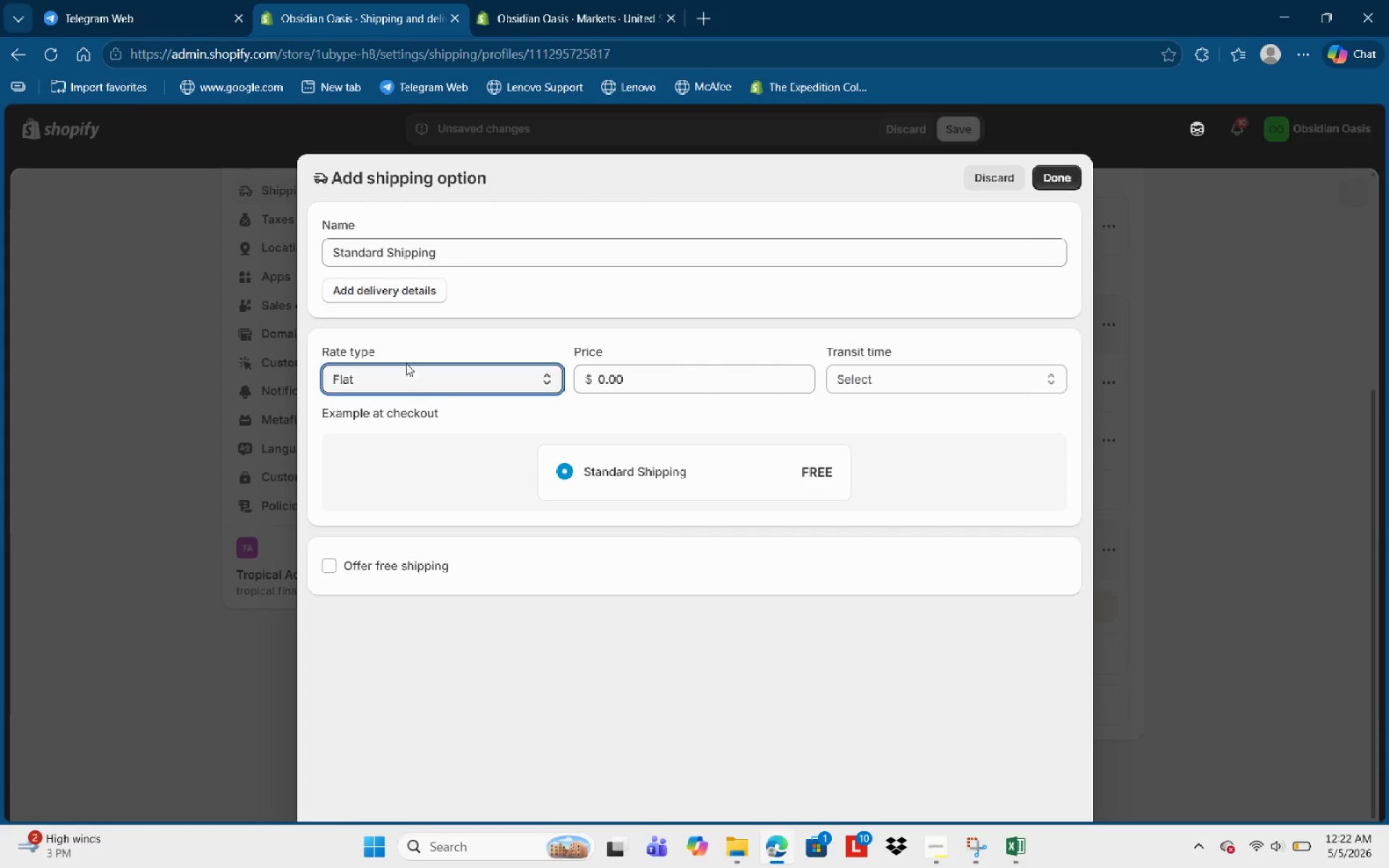 
double_click([406, 363])
 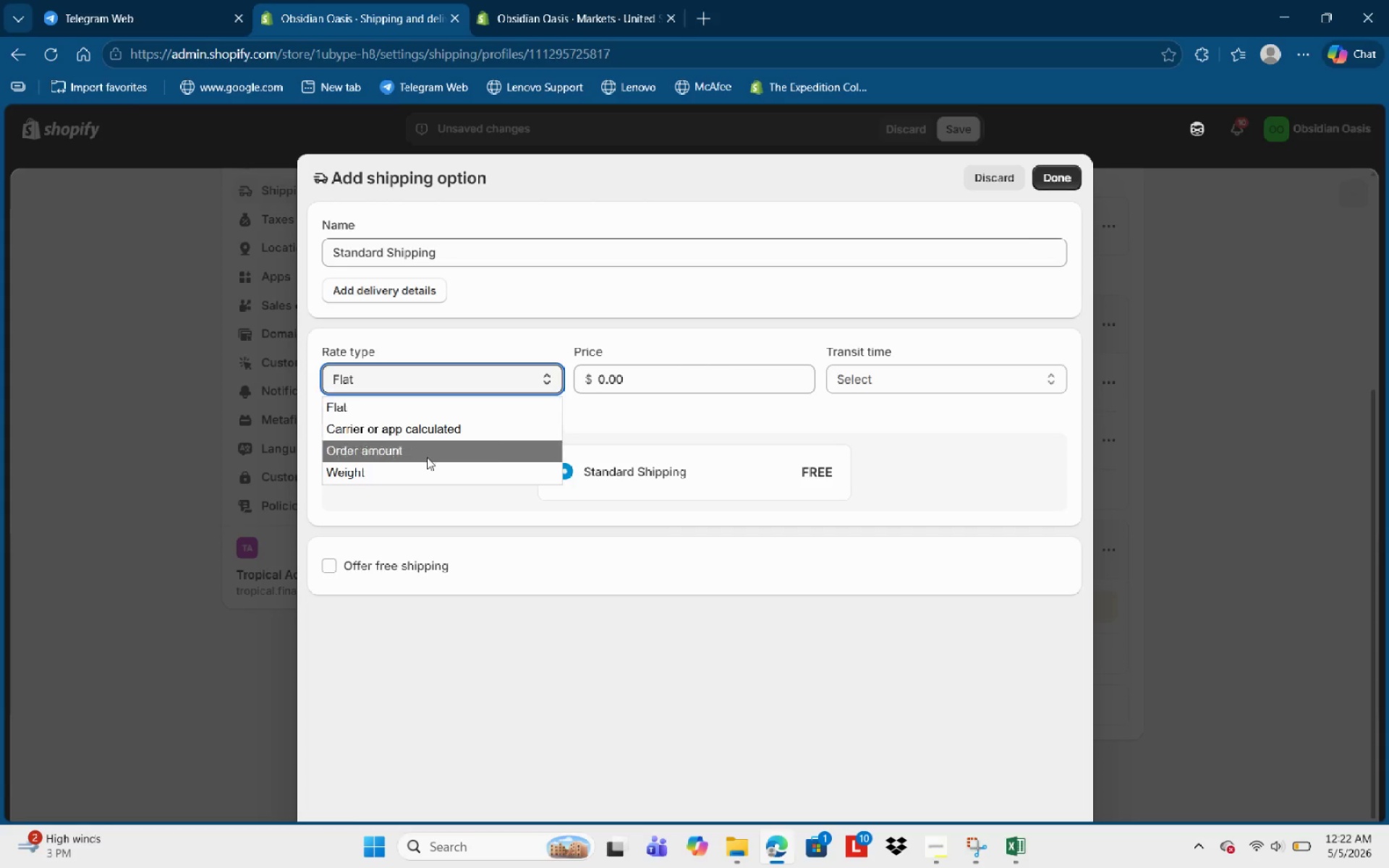 
left_click([424, 471])
 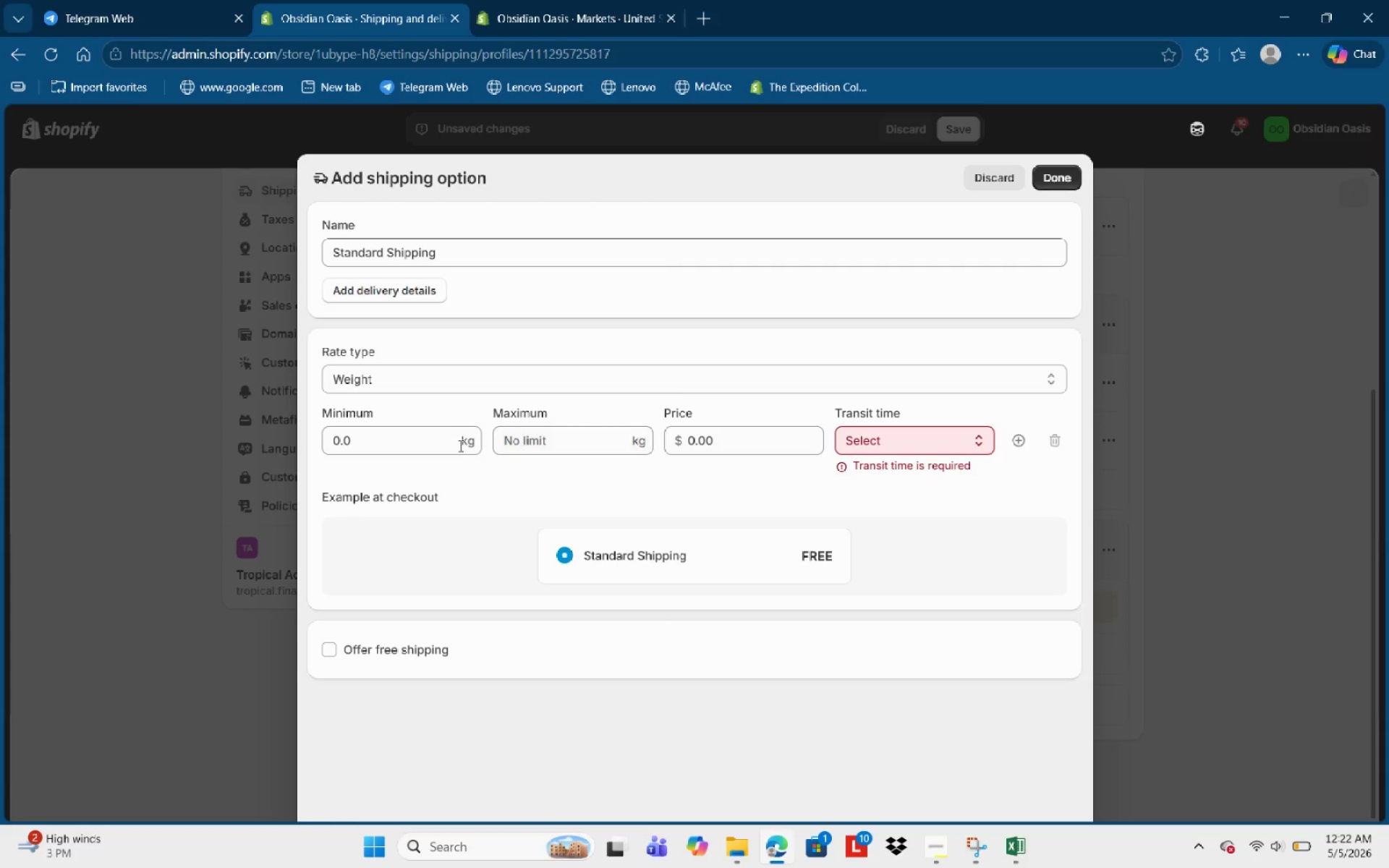 
left_click_drag(start_coordinate=[425, 437], to_coordinate=[435, 437])
 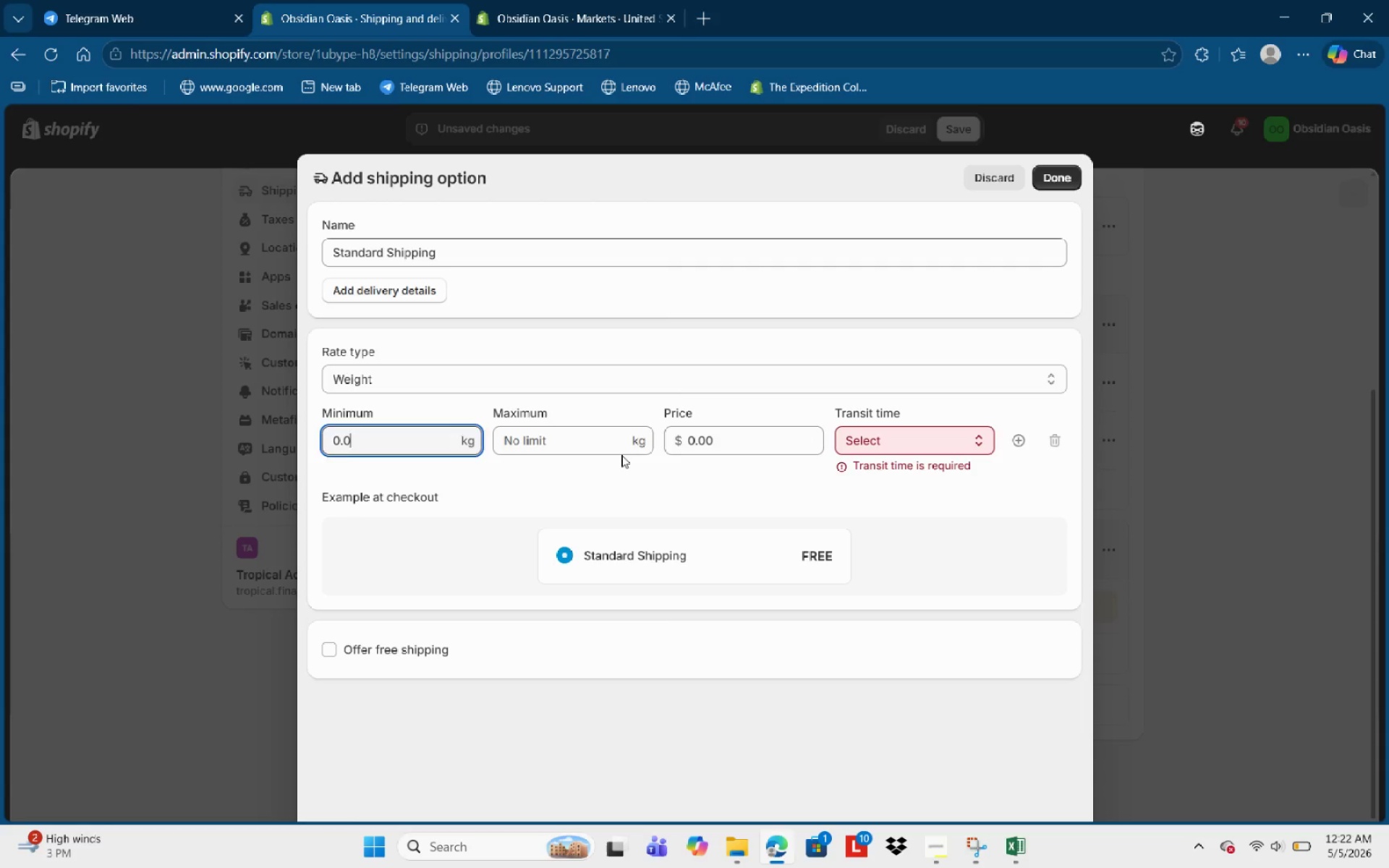 
double_click([621, 455])
 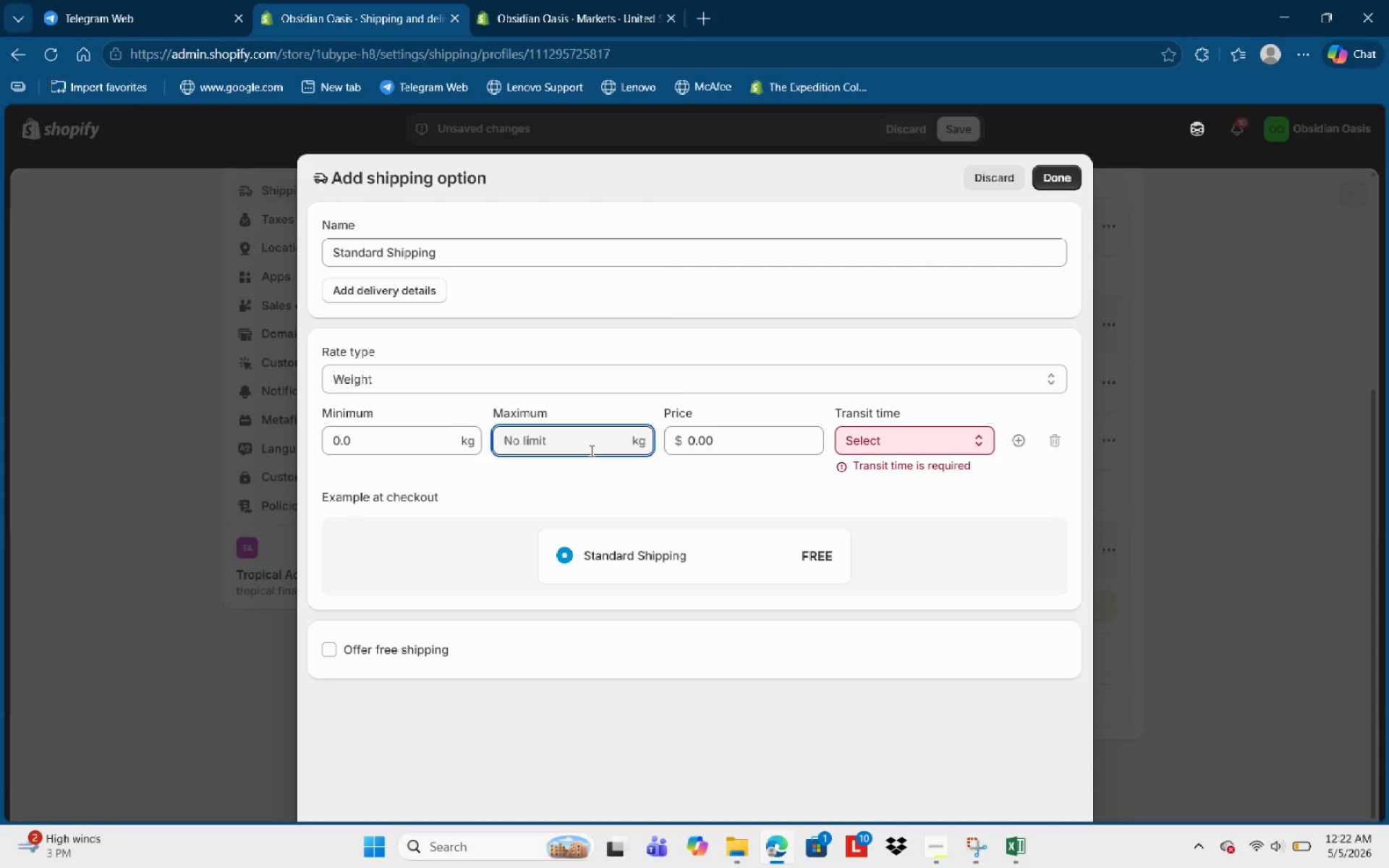 
key(Numpad2)
 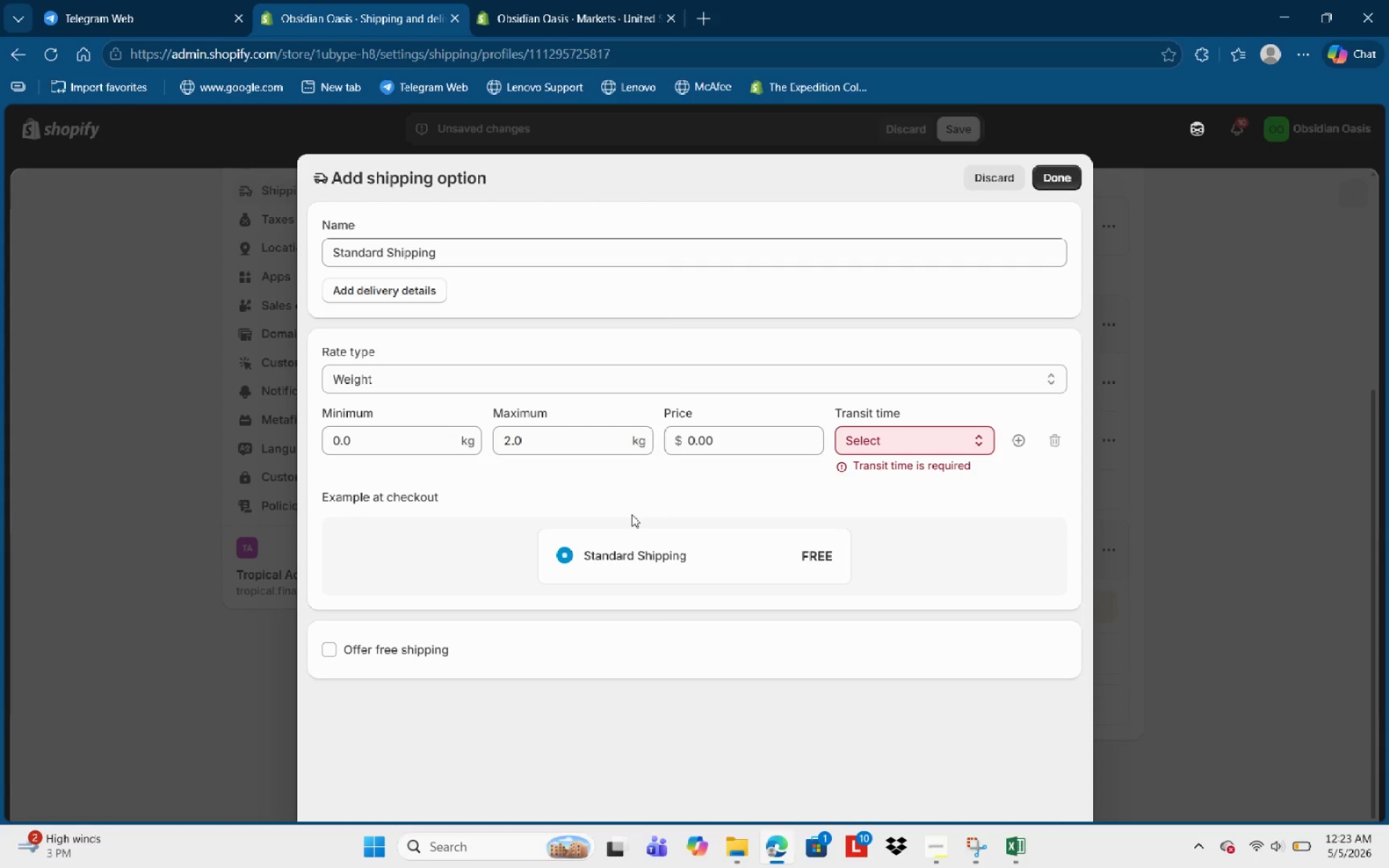 
wait(12.91)
 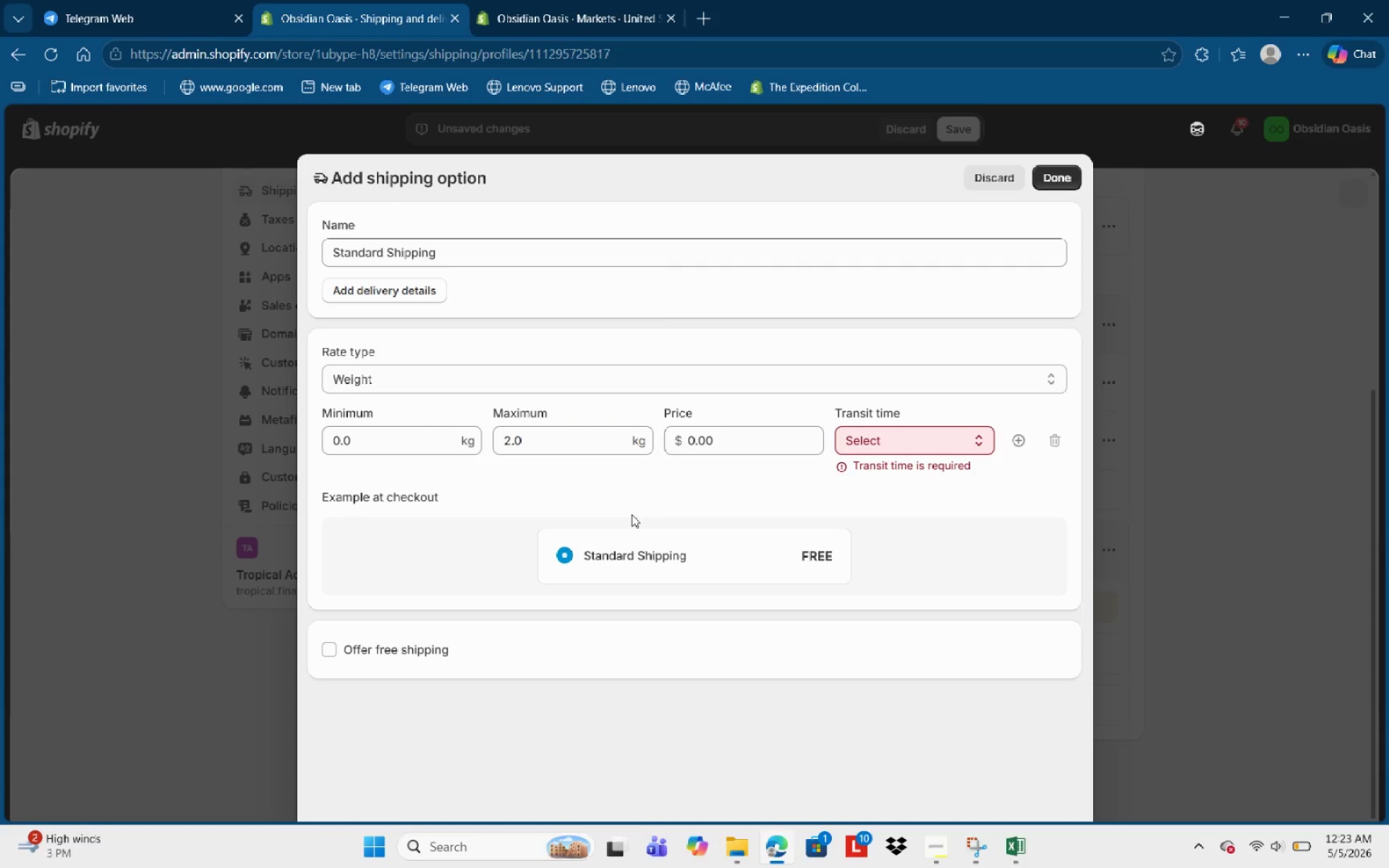 
left_click_drag(start_coordinate=[590, 443], to_coordinate=[468, 443])
 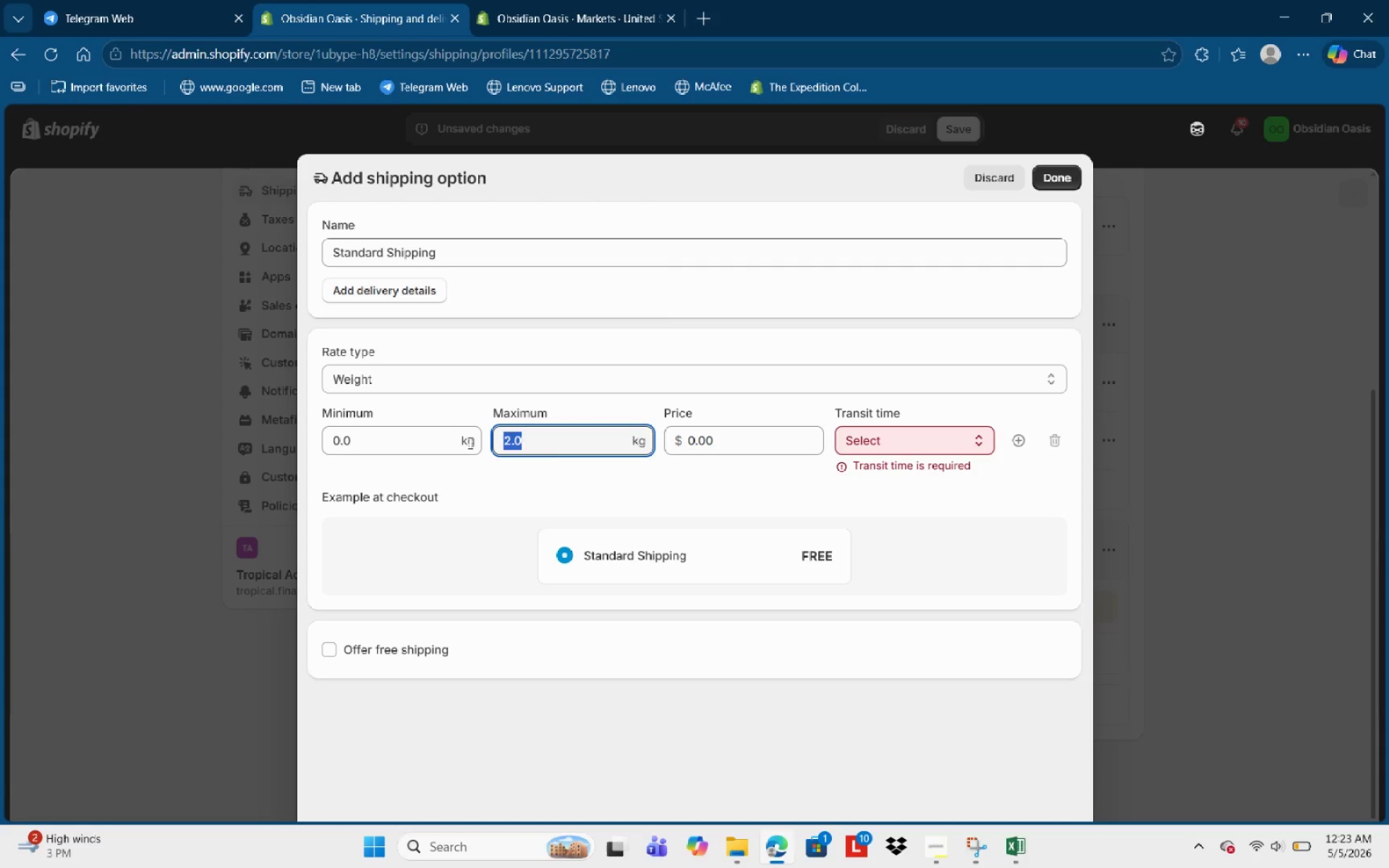 
key(Numpad0)
 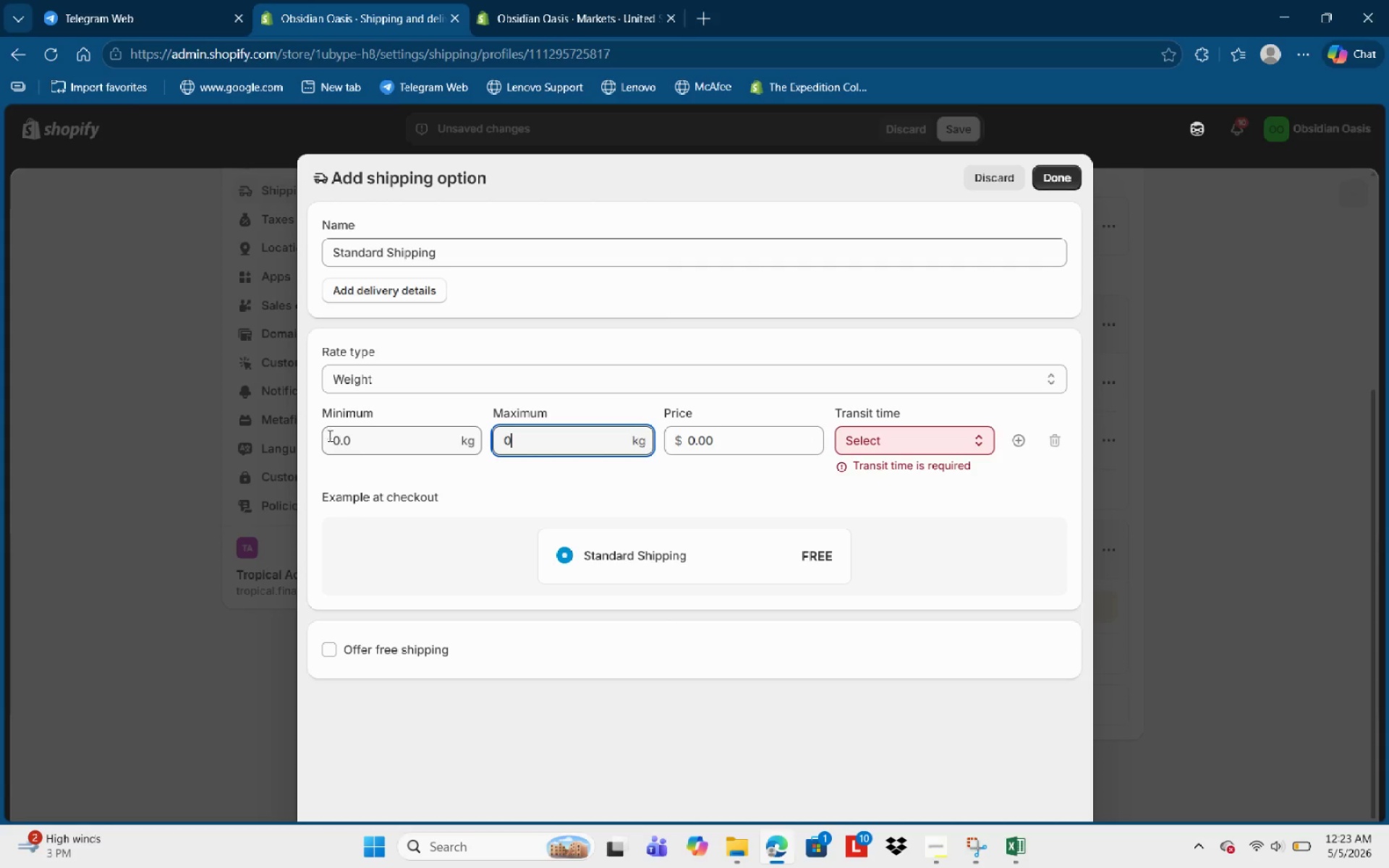 
left_click_drag(start_coordinate=[507, 482], to_coordinate=[511, 482])
 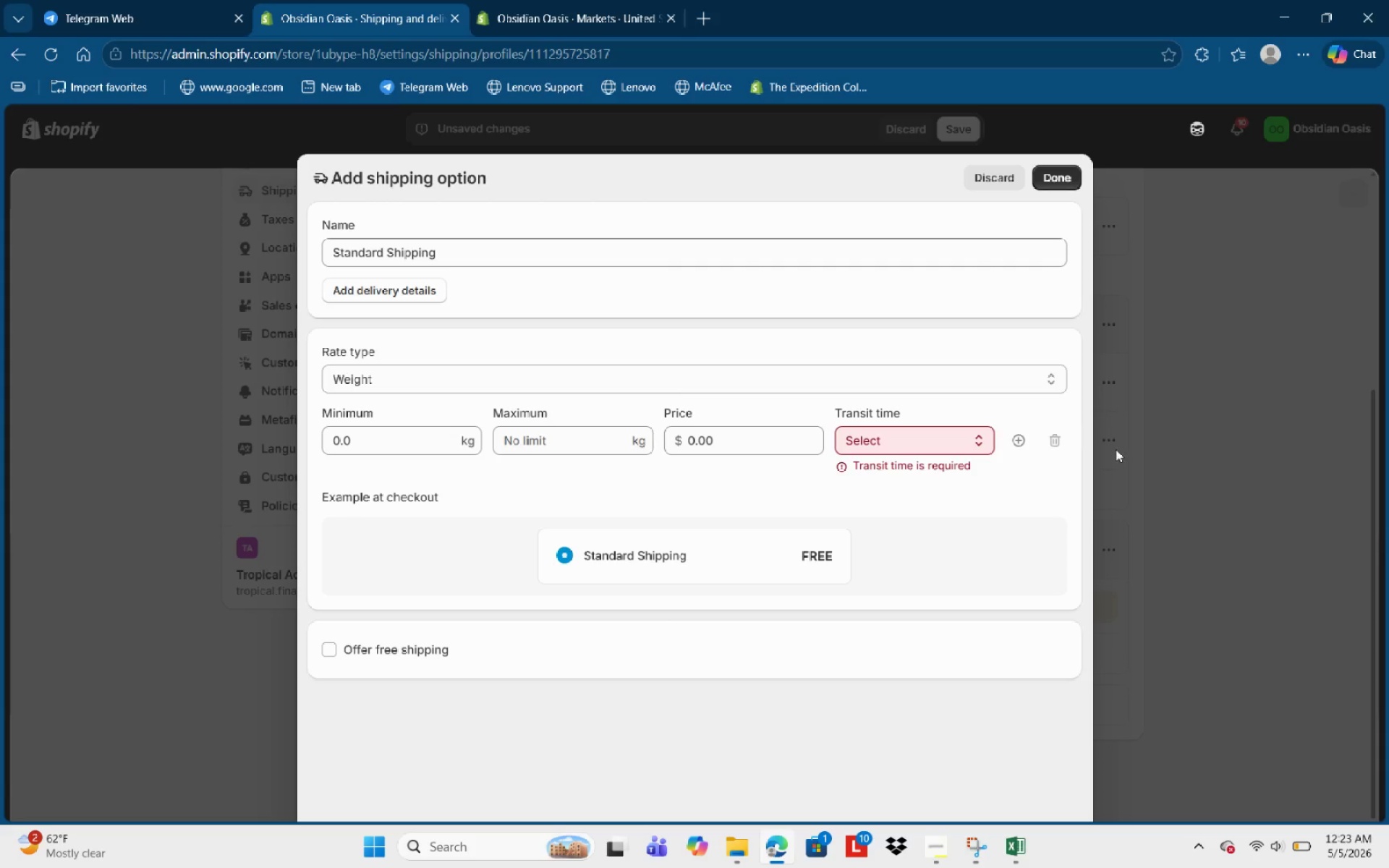 
wait(18.51)
 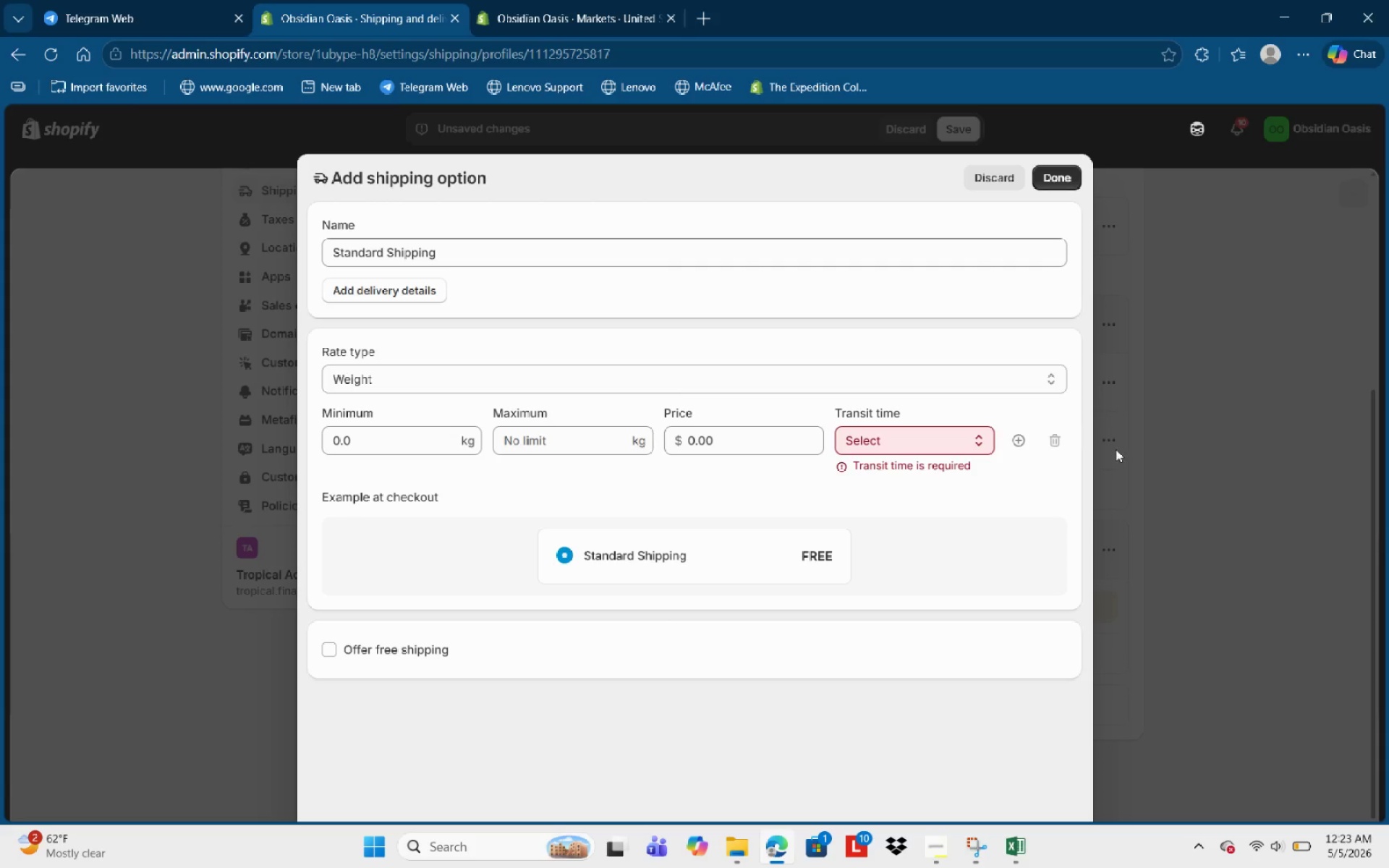 
left_click_drag(start_coordinate=[732, 440], to_coordinate=[668, 440])
 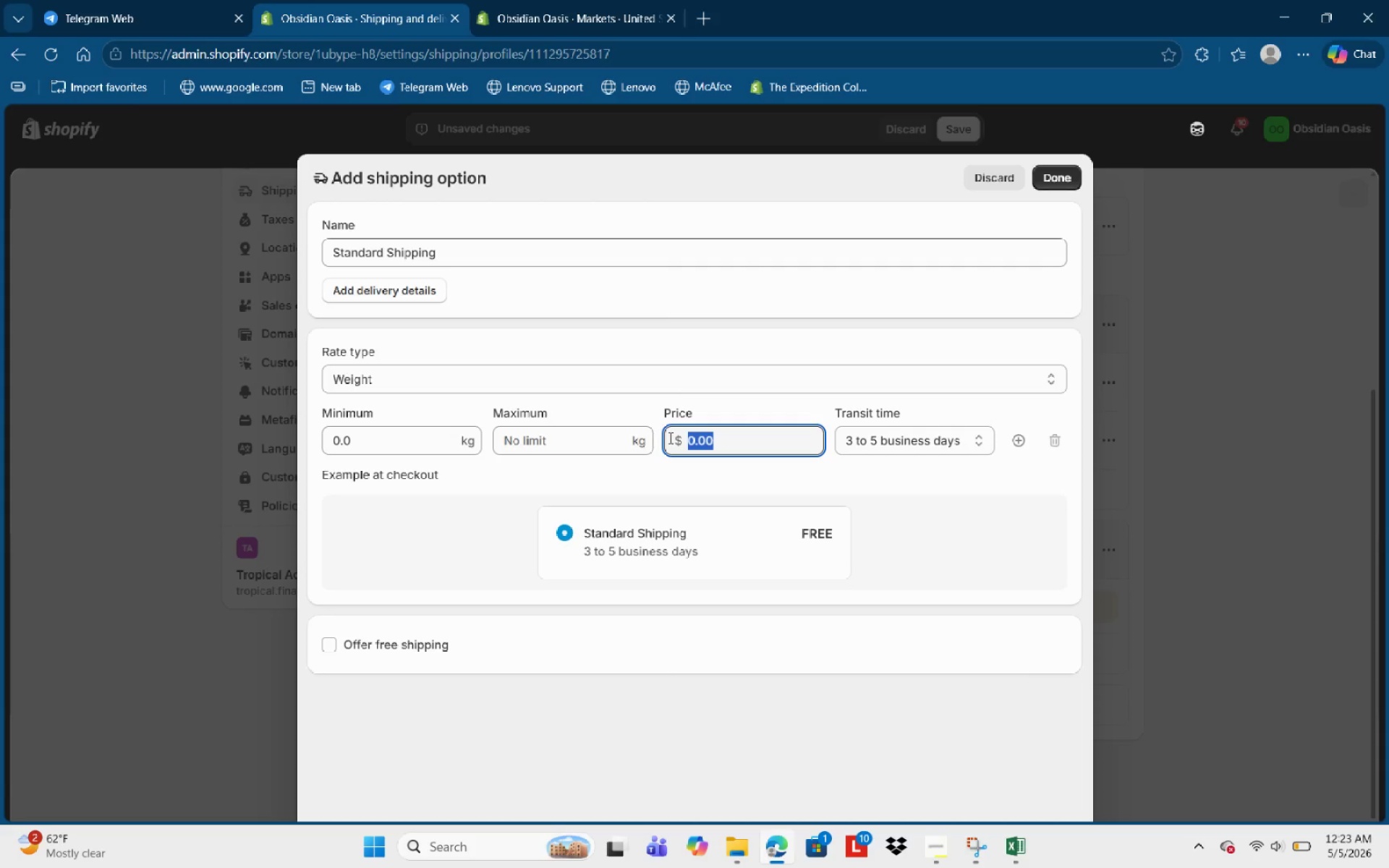 
key(Numpad1)
 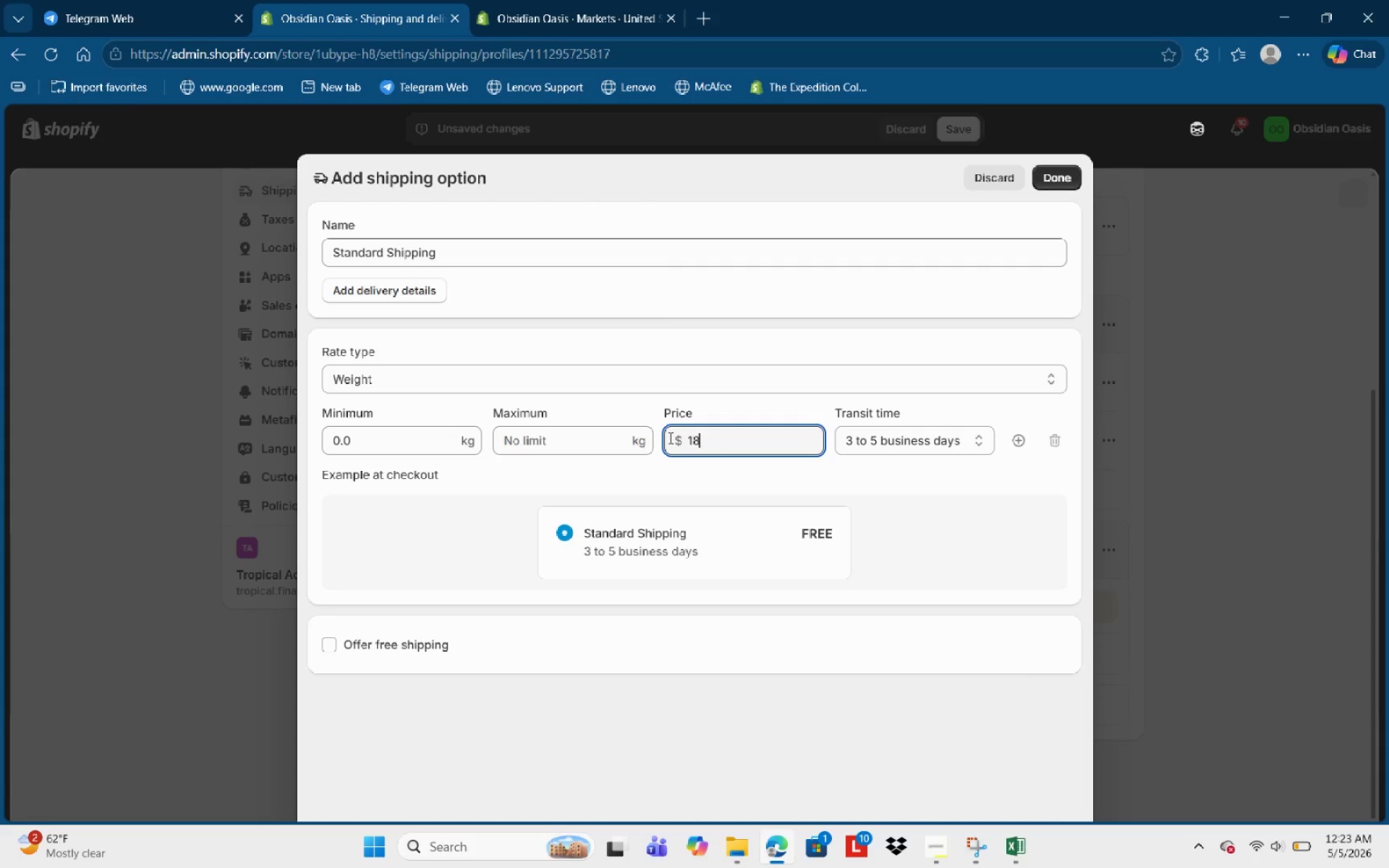 
key(Numpad8)
 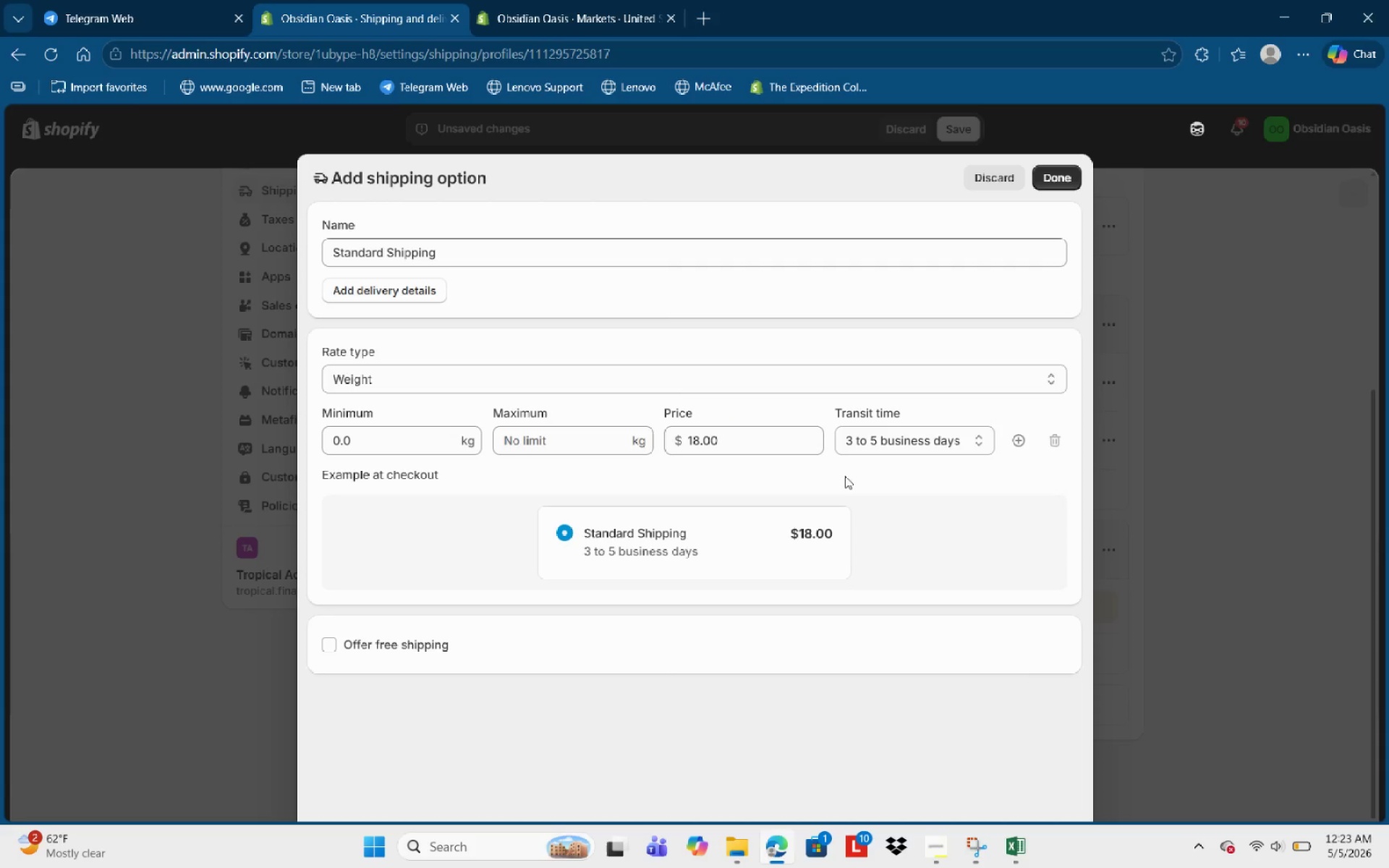 
scroll: coordinate [445, 355], scroll_direction: up, amount: 7.0
 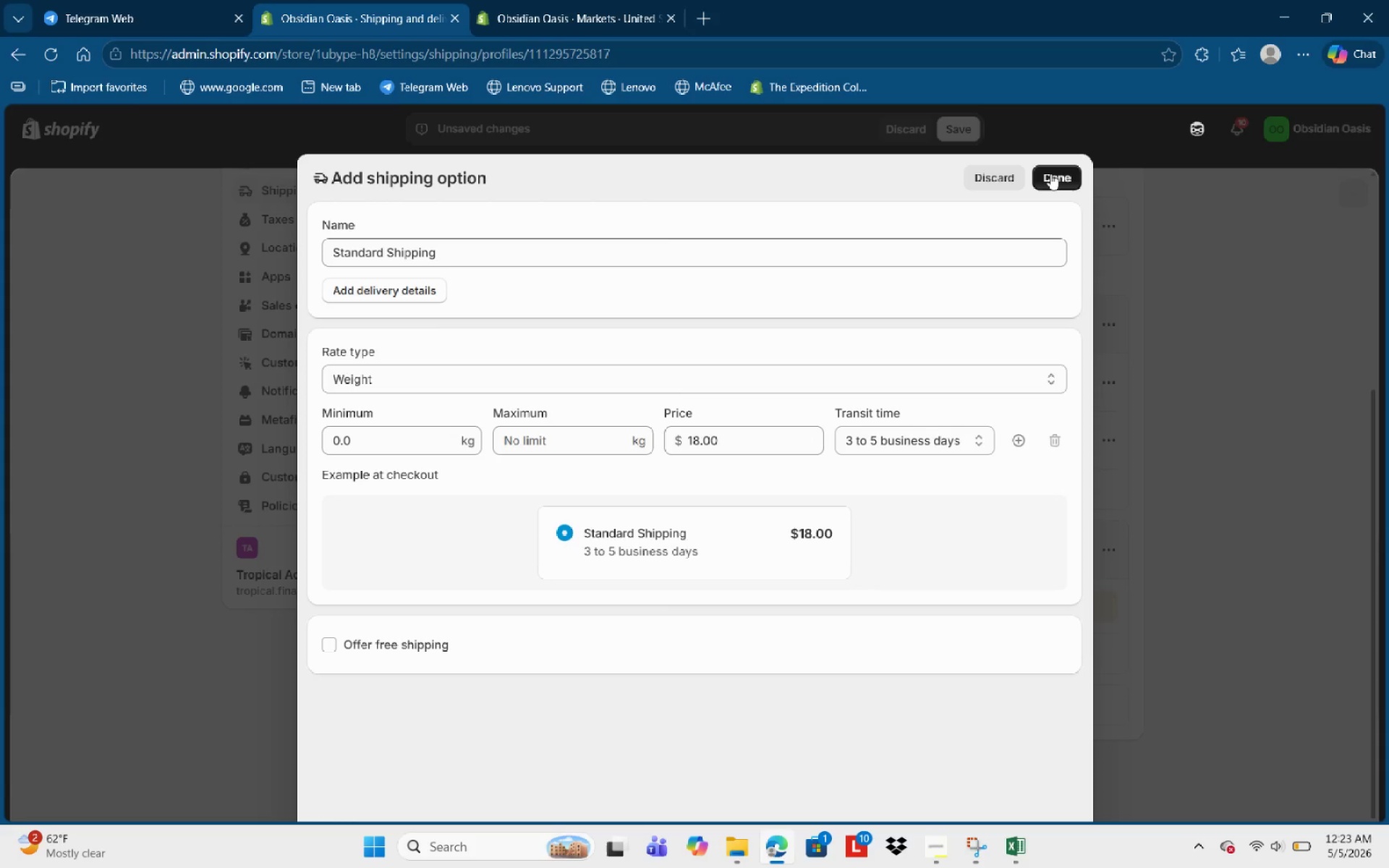 
left_click([1050, 174])
 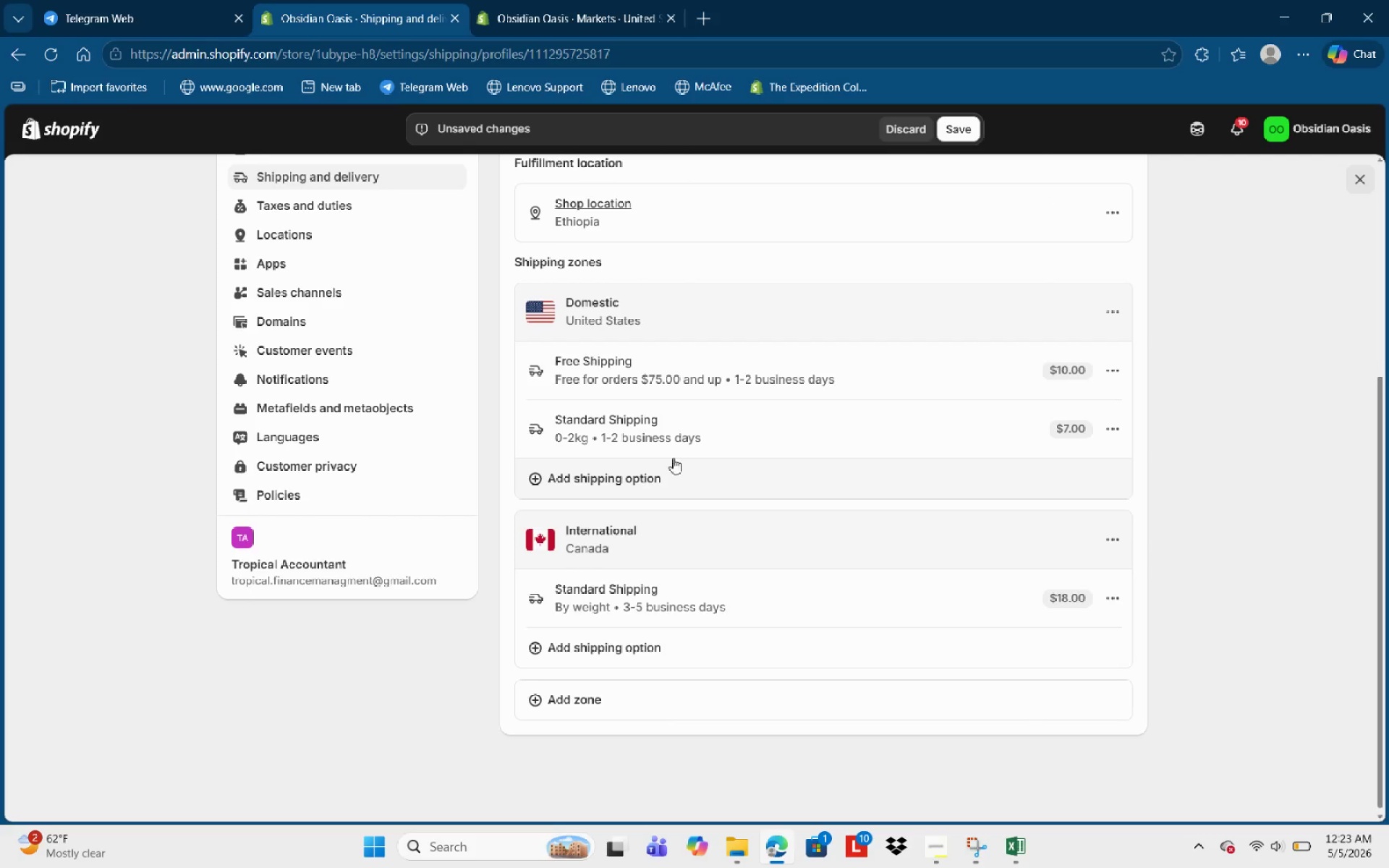 
scroll: coordinate [742, 520], scroll_direction: down, amount: 2.0
 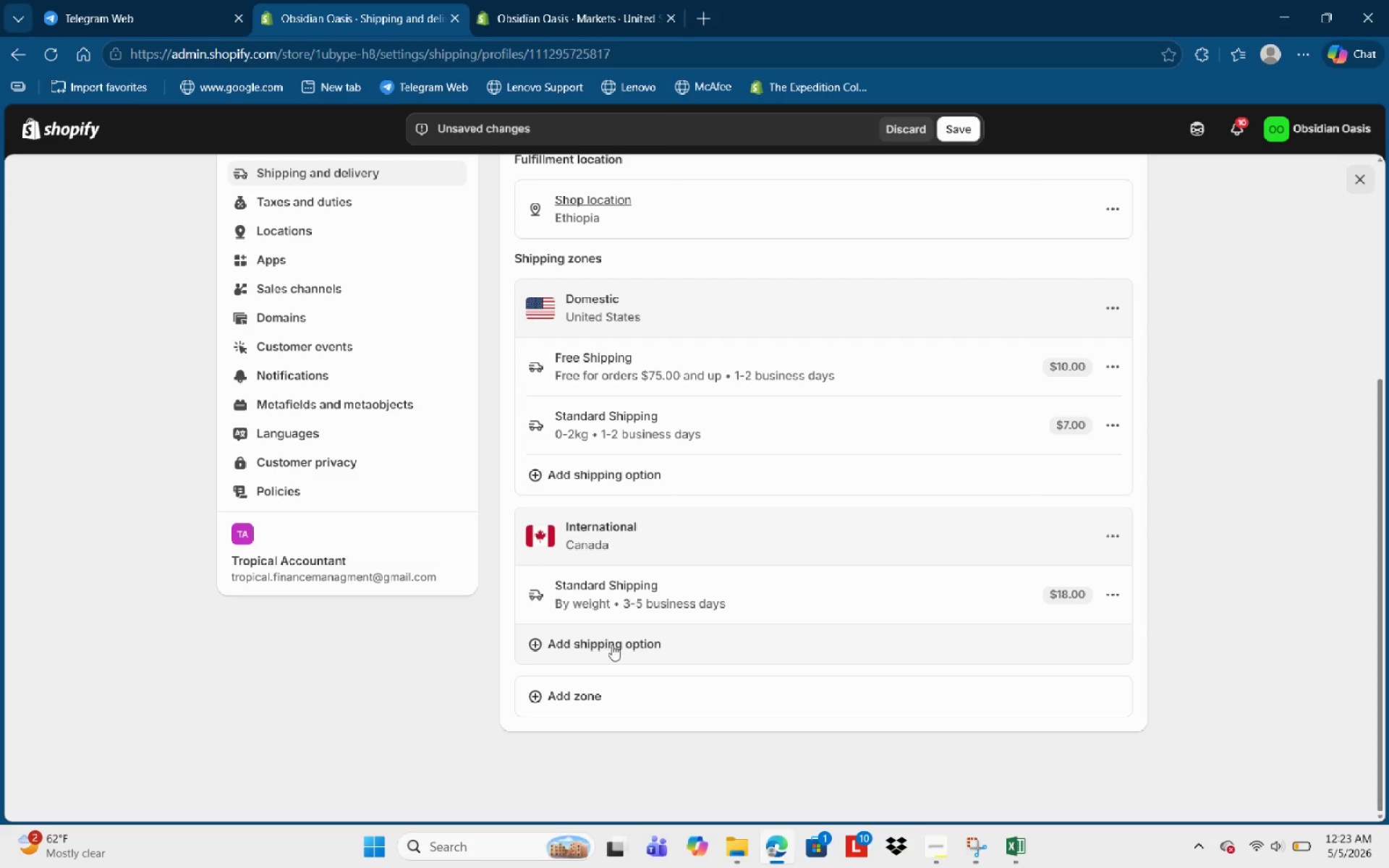 
left_click([674, 645])
 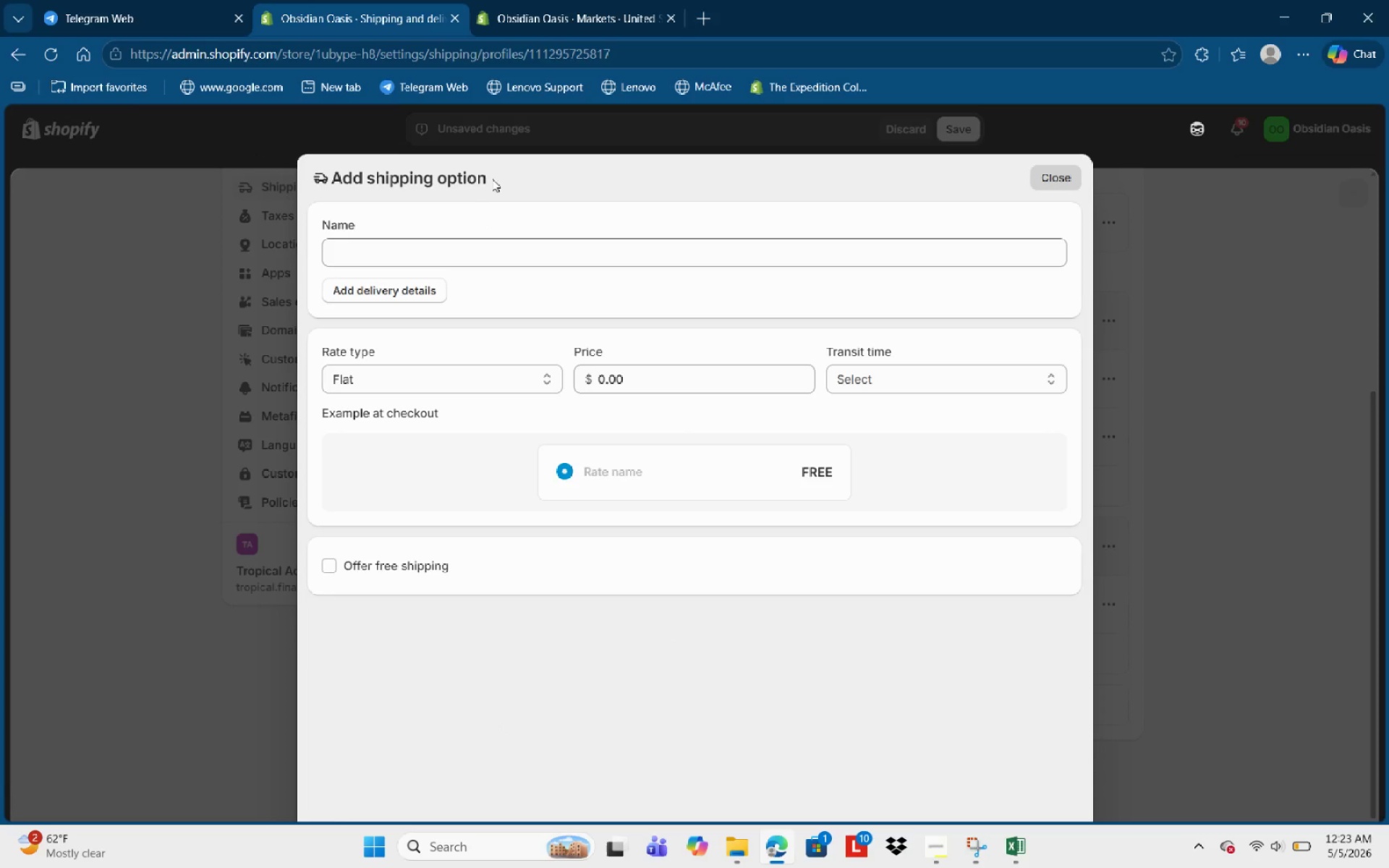 
left_click_drag(start_coordinate=[464, 247], to_coordinate=[461, 247])
 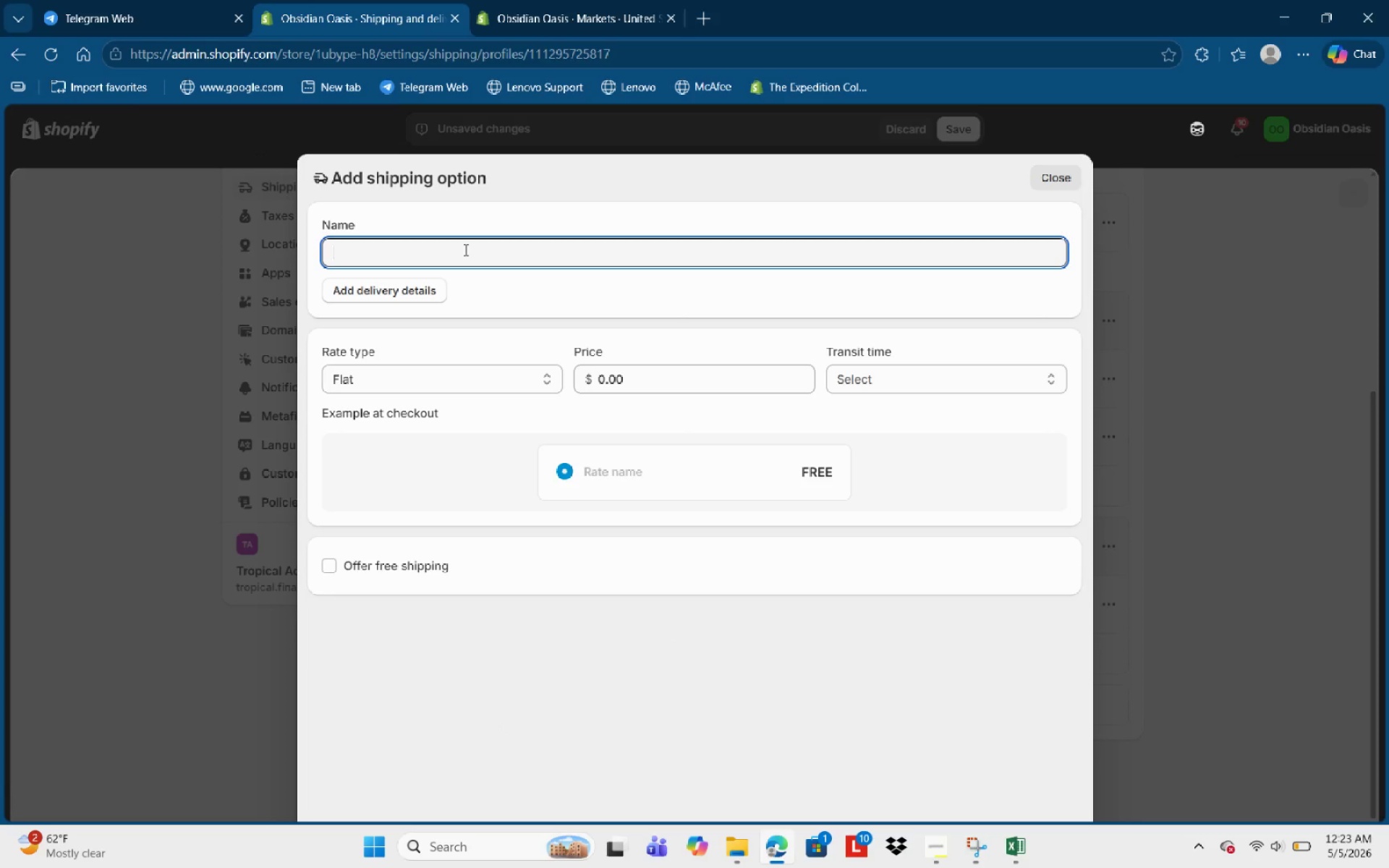 
type(Free Shipping)
 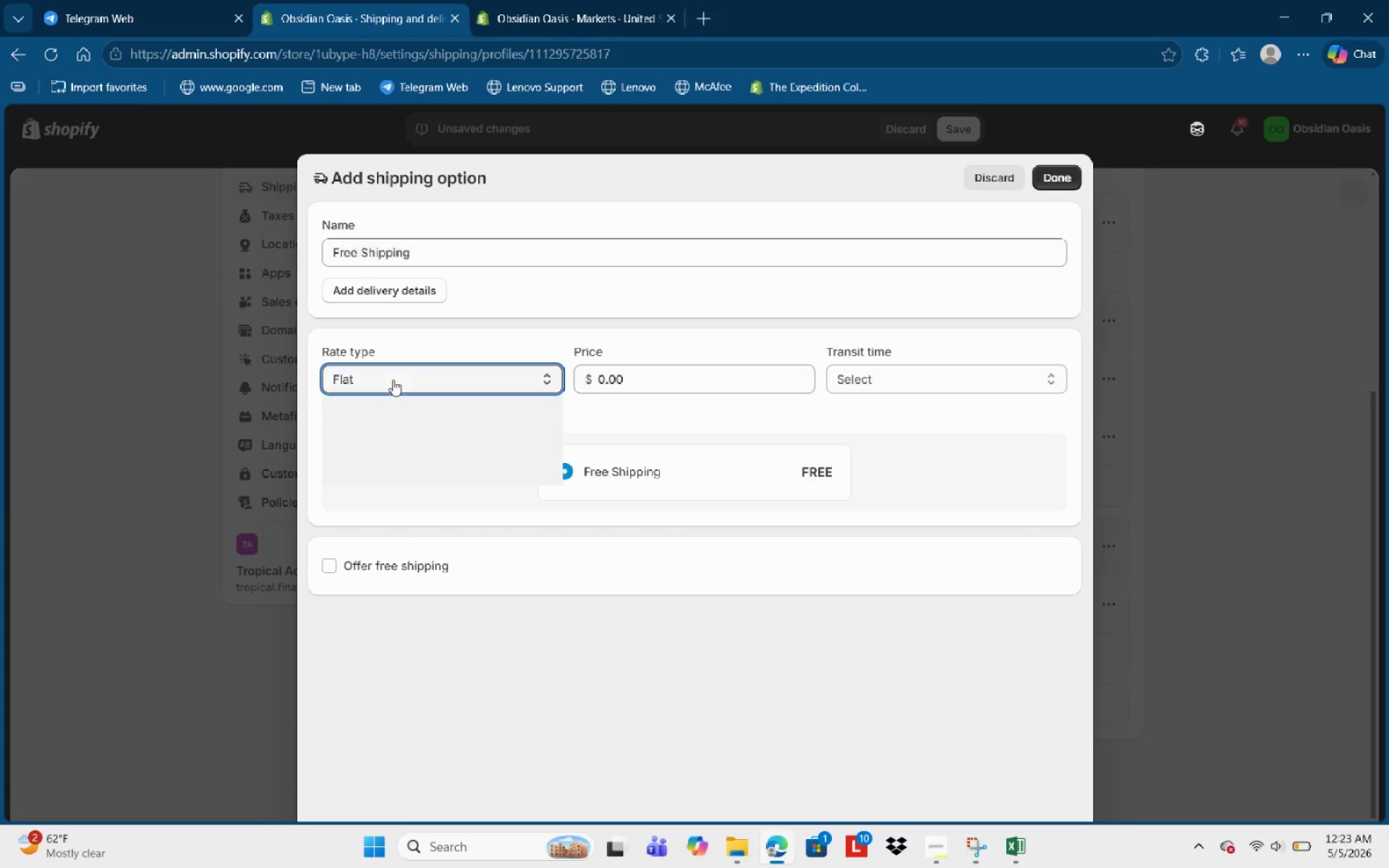 
double_click([395, 380])
 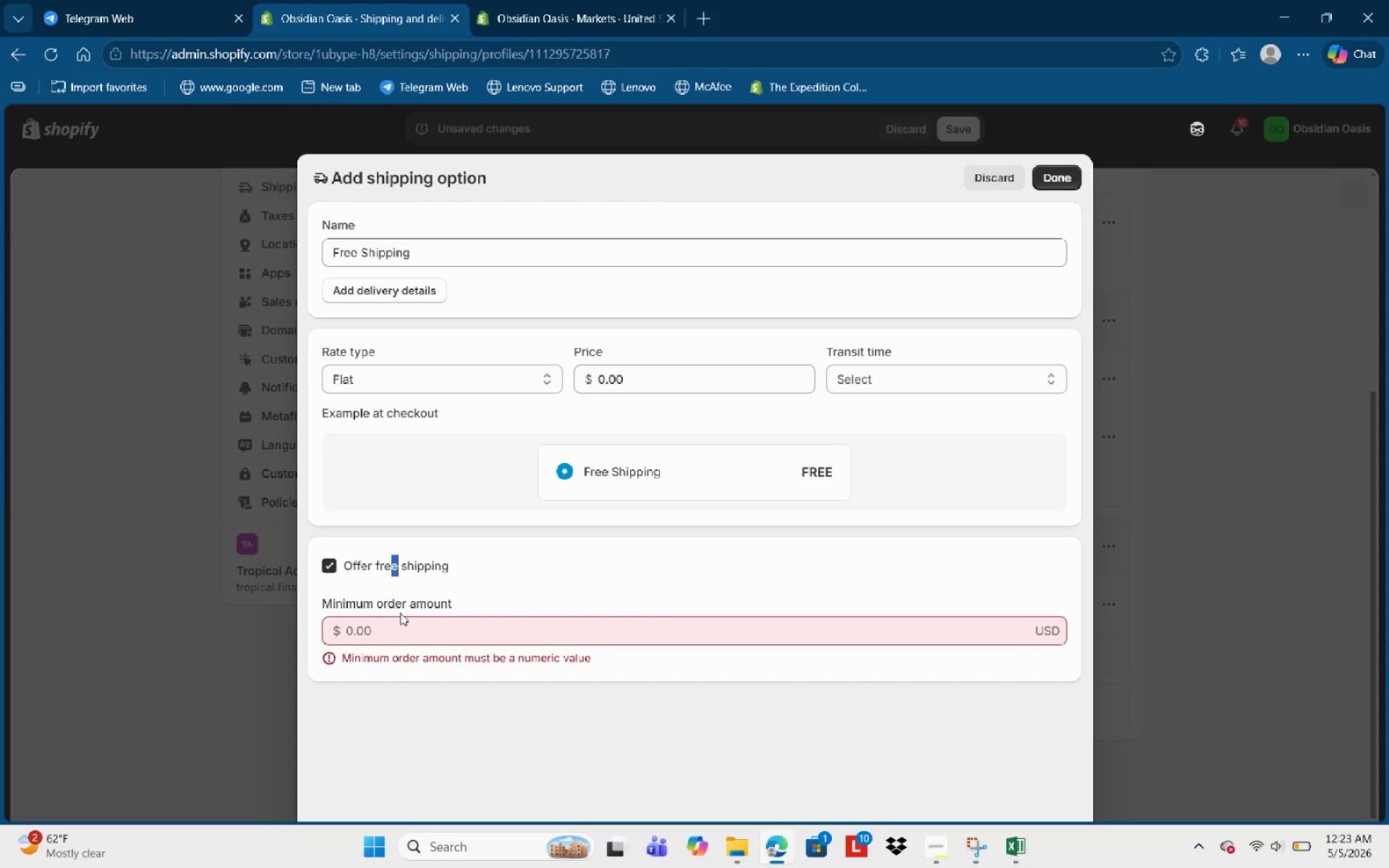 
wait(5.02)
 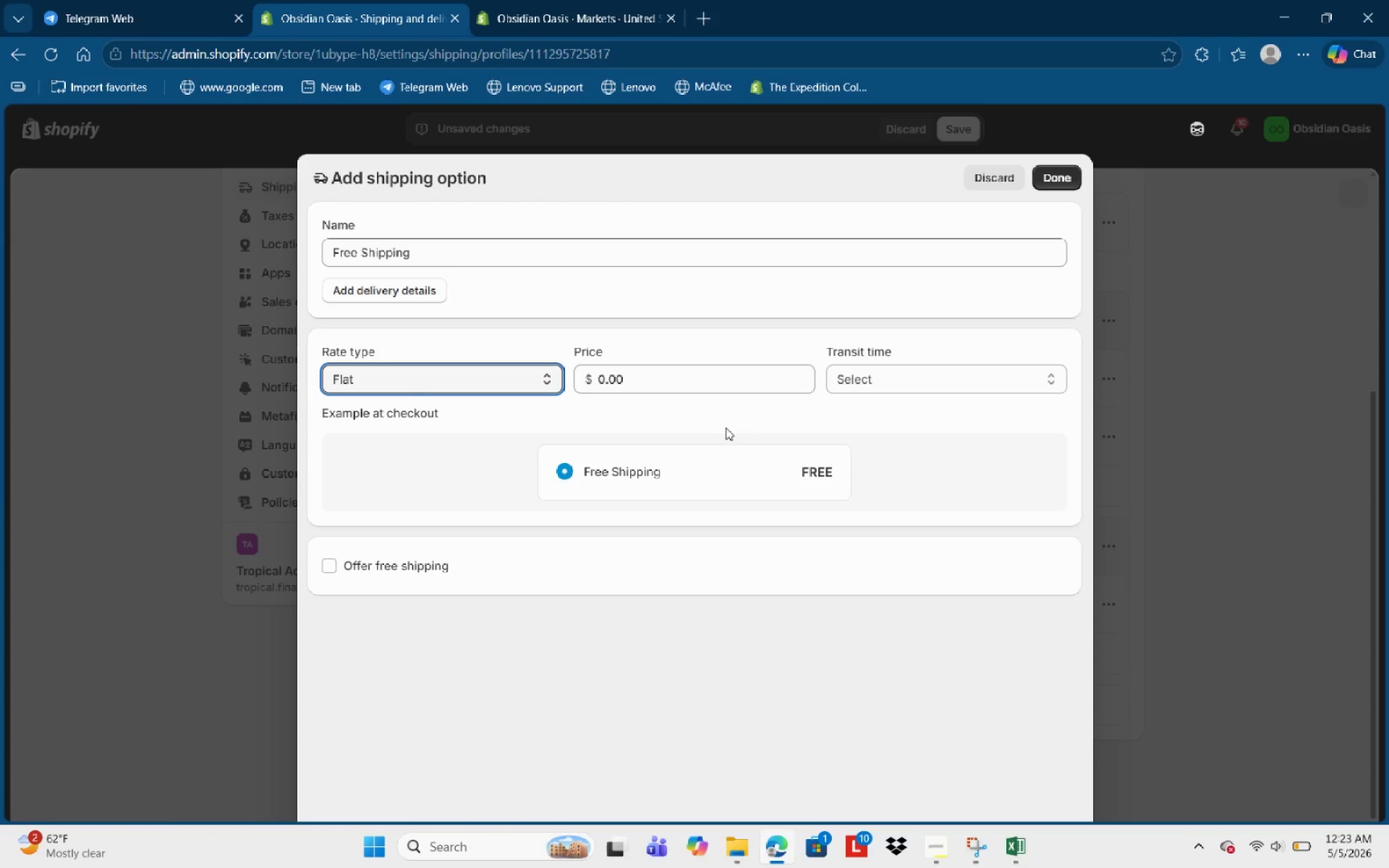 
key(Numpad7)
 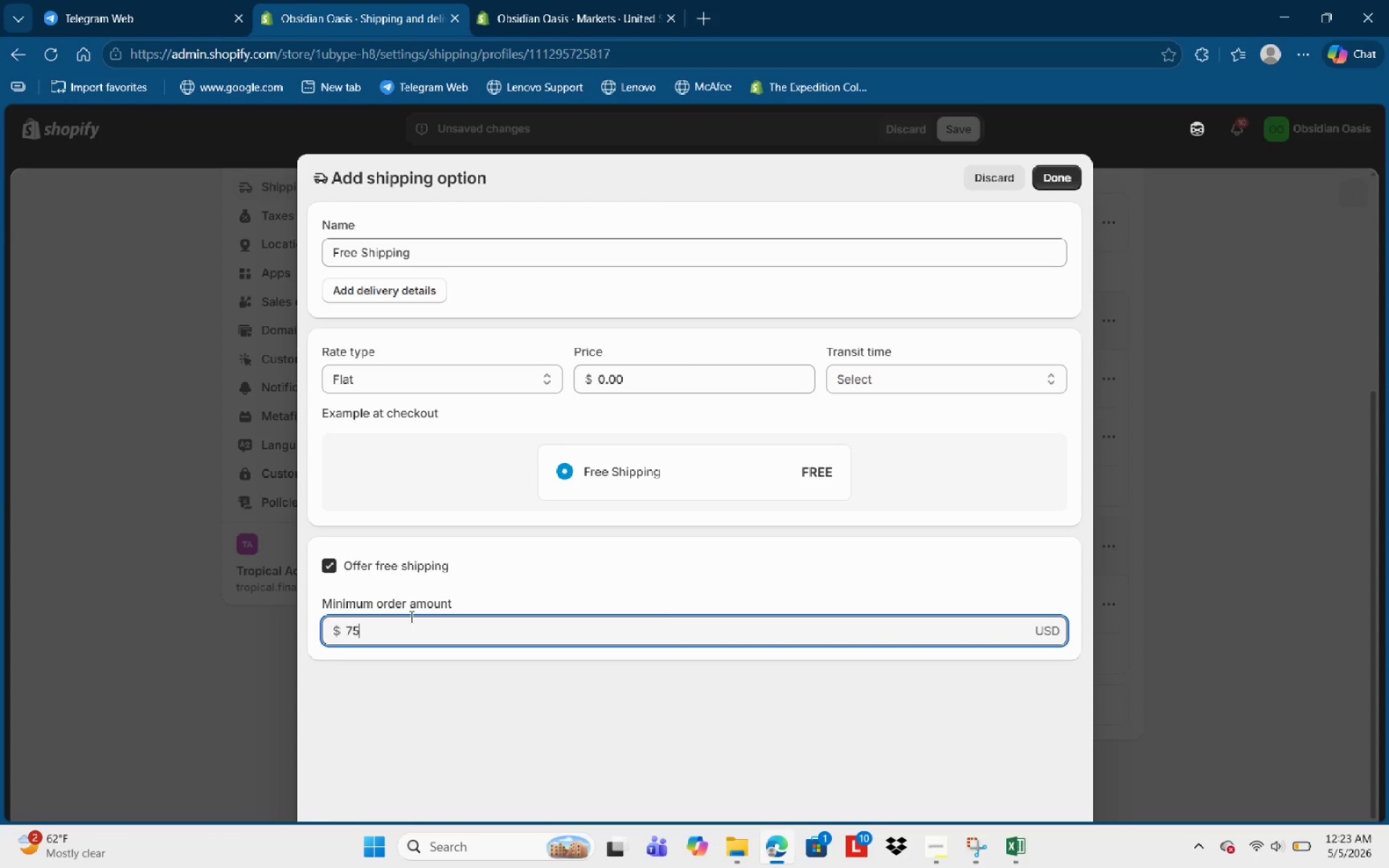 
key(Numpad5)
 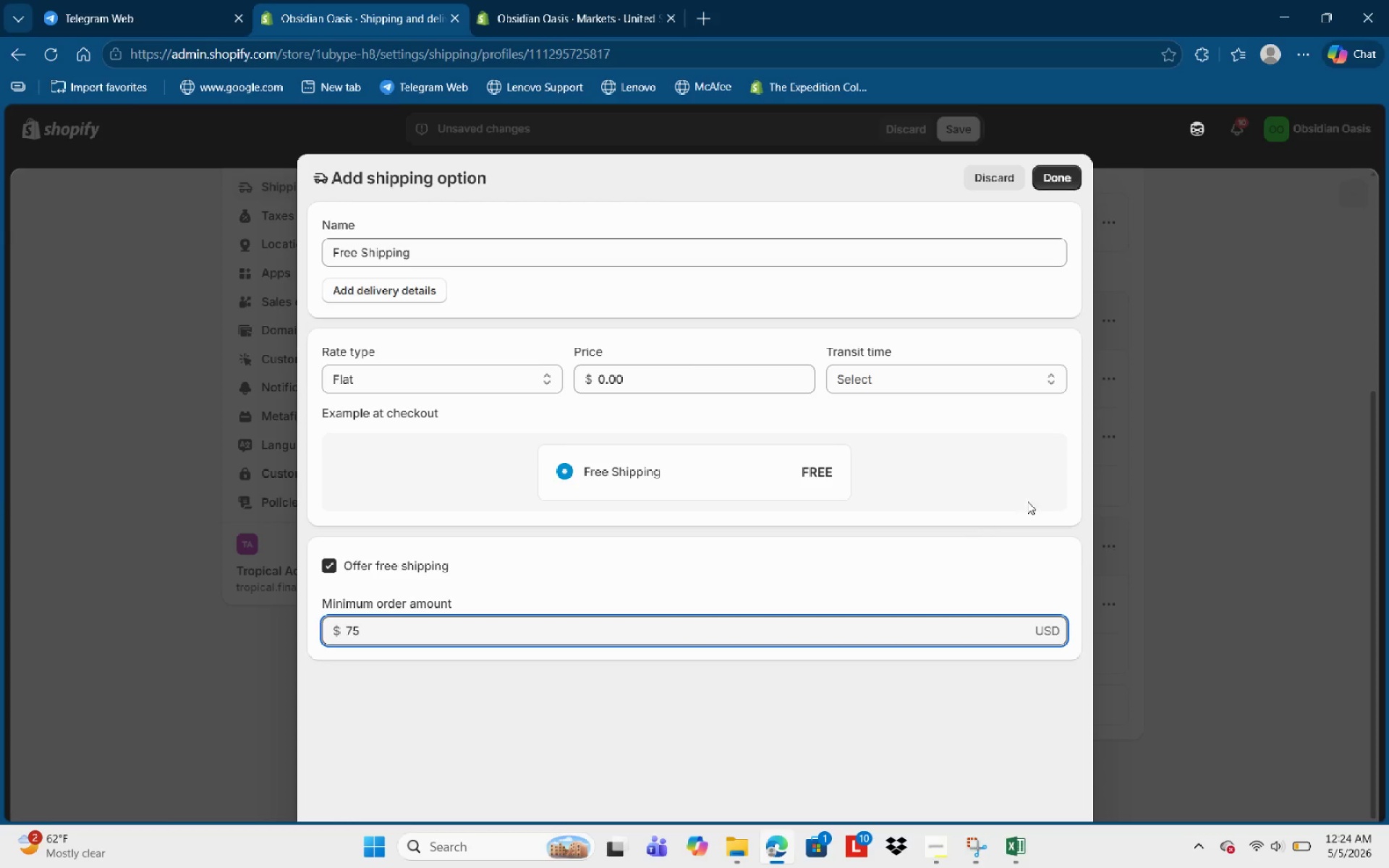 
left_click([1019, 467])
 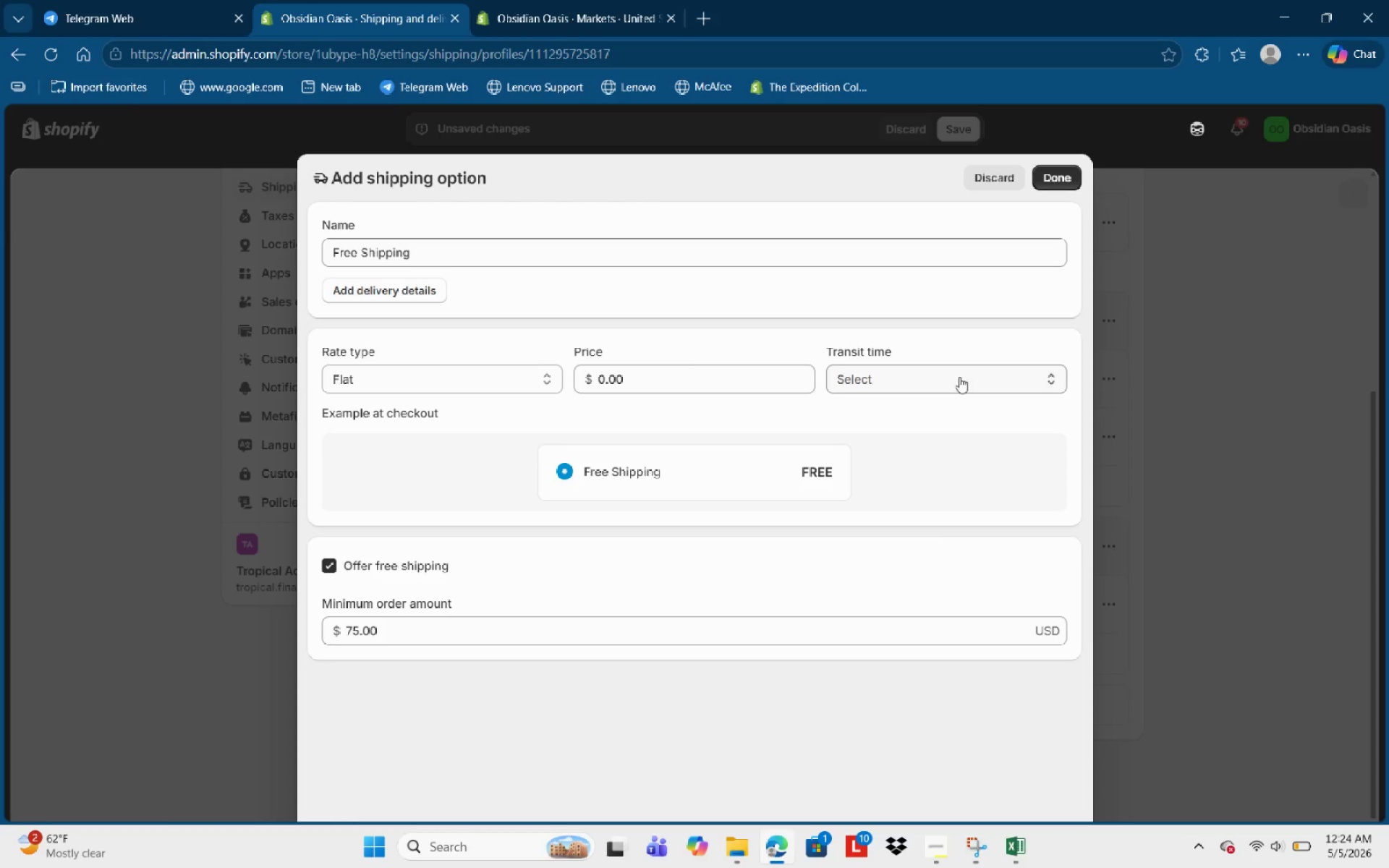 
left_click([955, 377])
 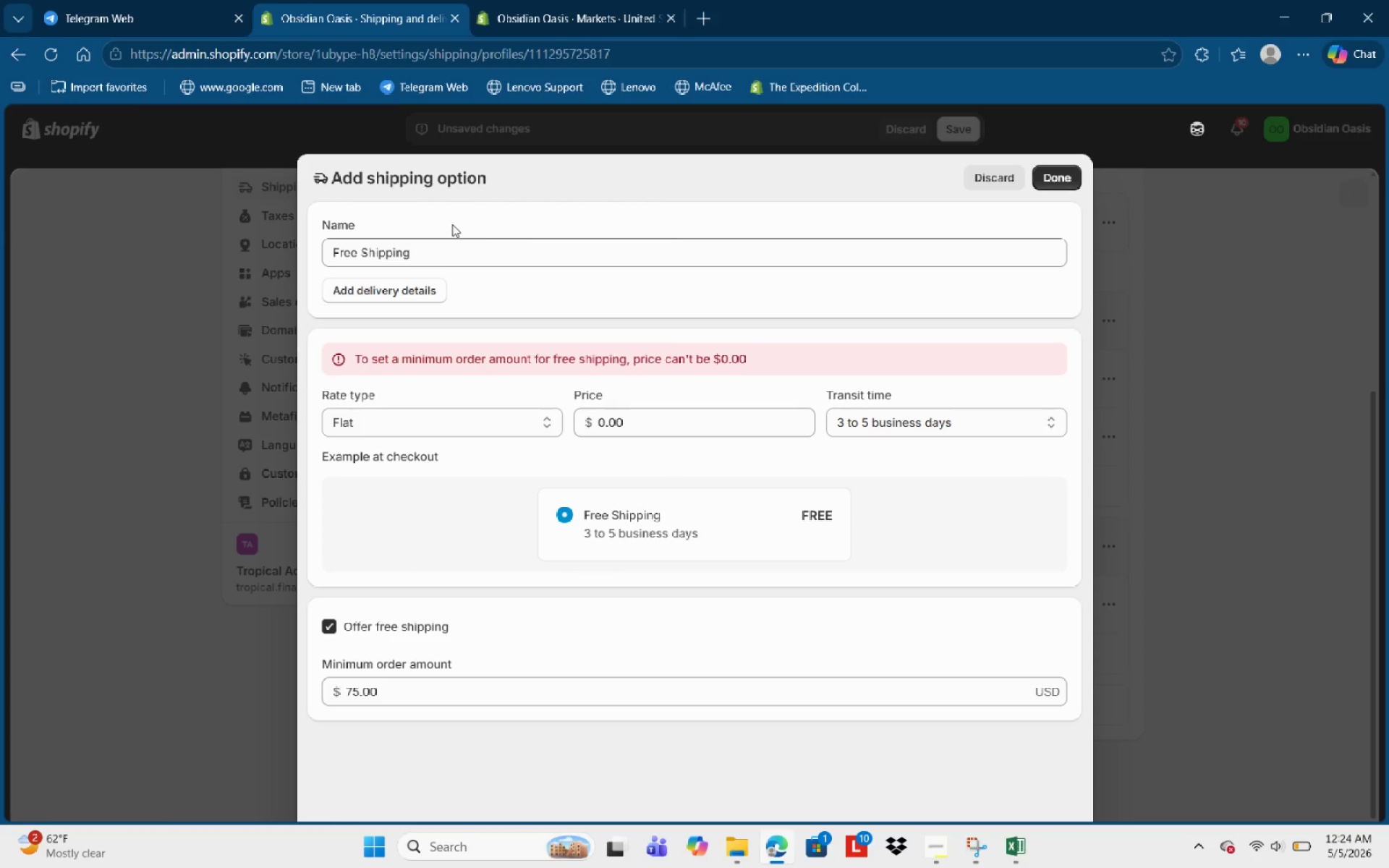 
left_click([1058, 182])
 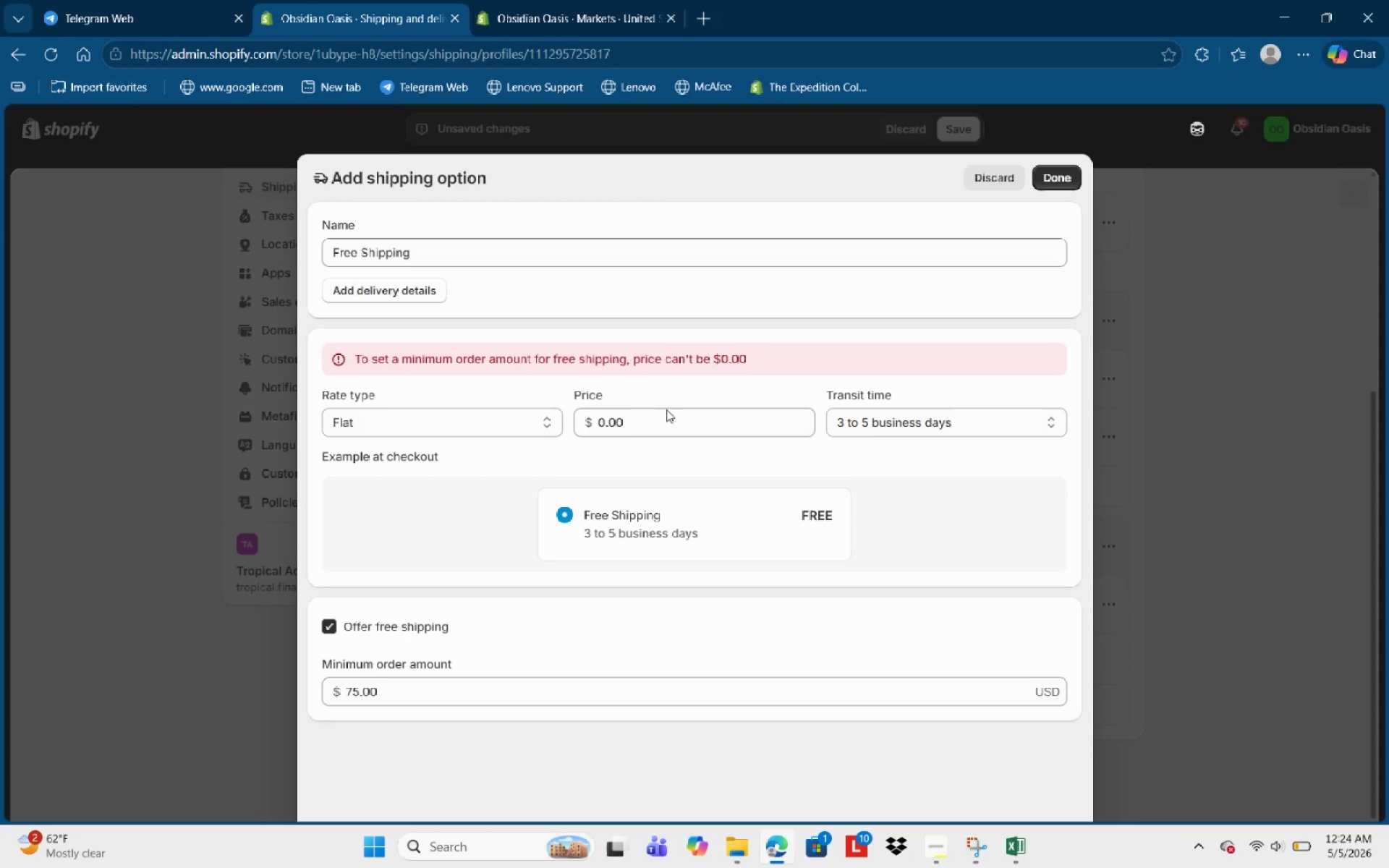 
left_click_drag(start_coordinate=[655, 422], to_coordinate=[514, 423])
 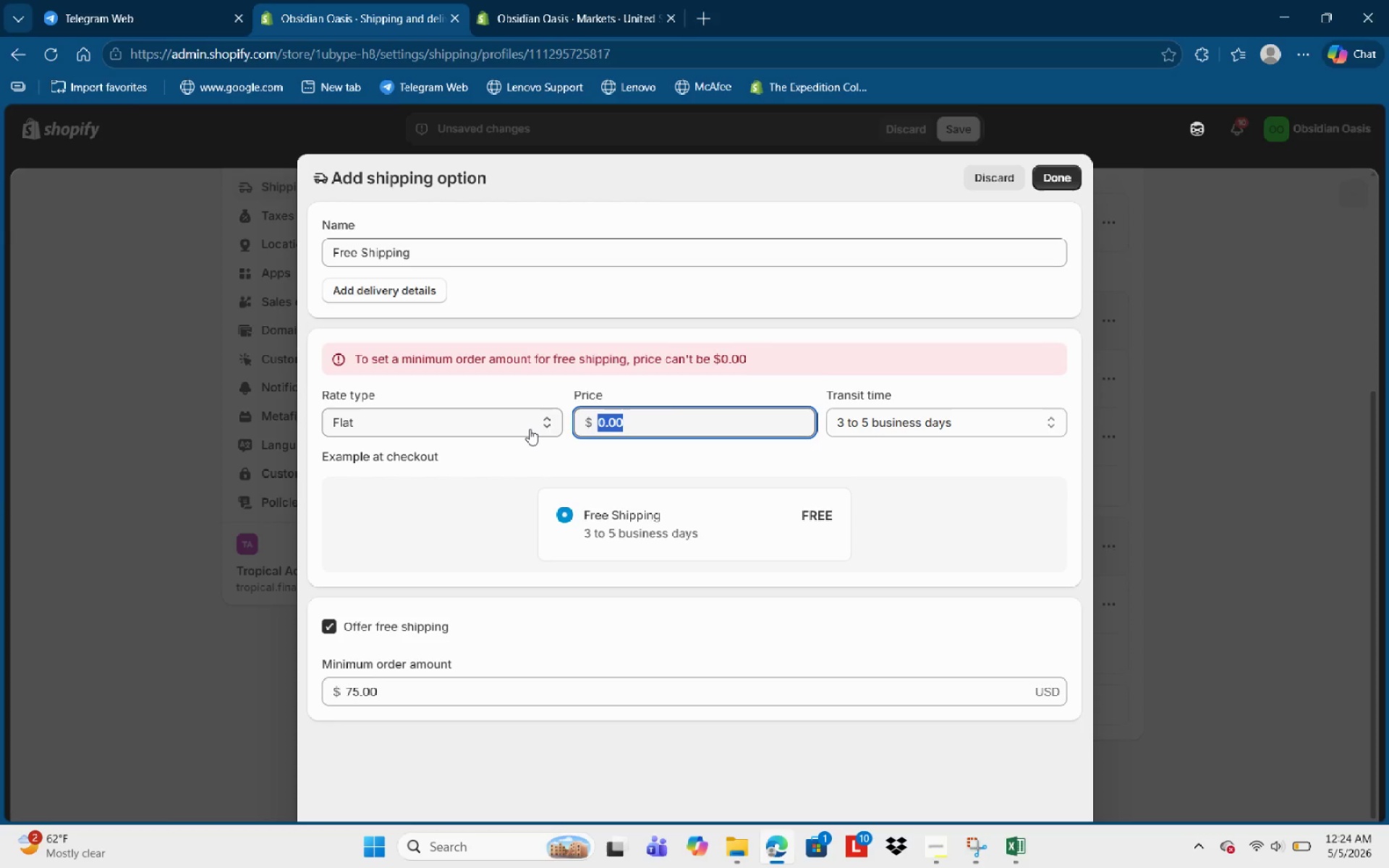 
key(Numpad1)
 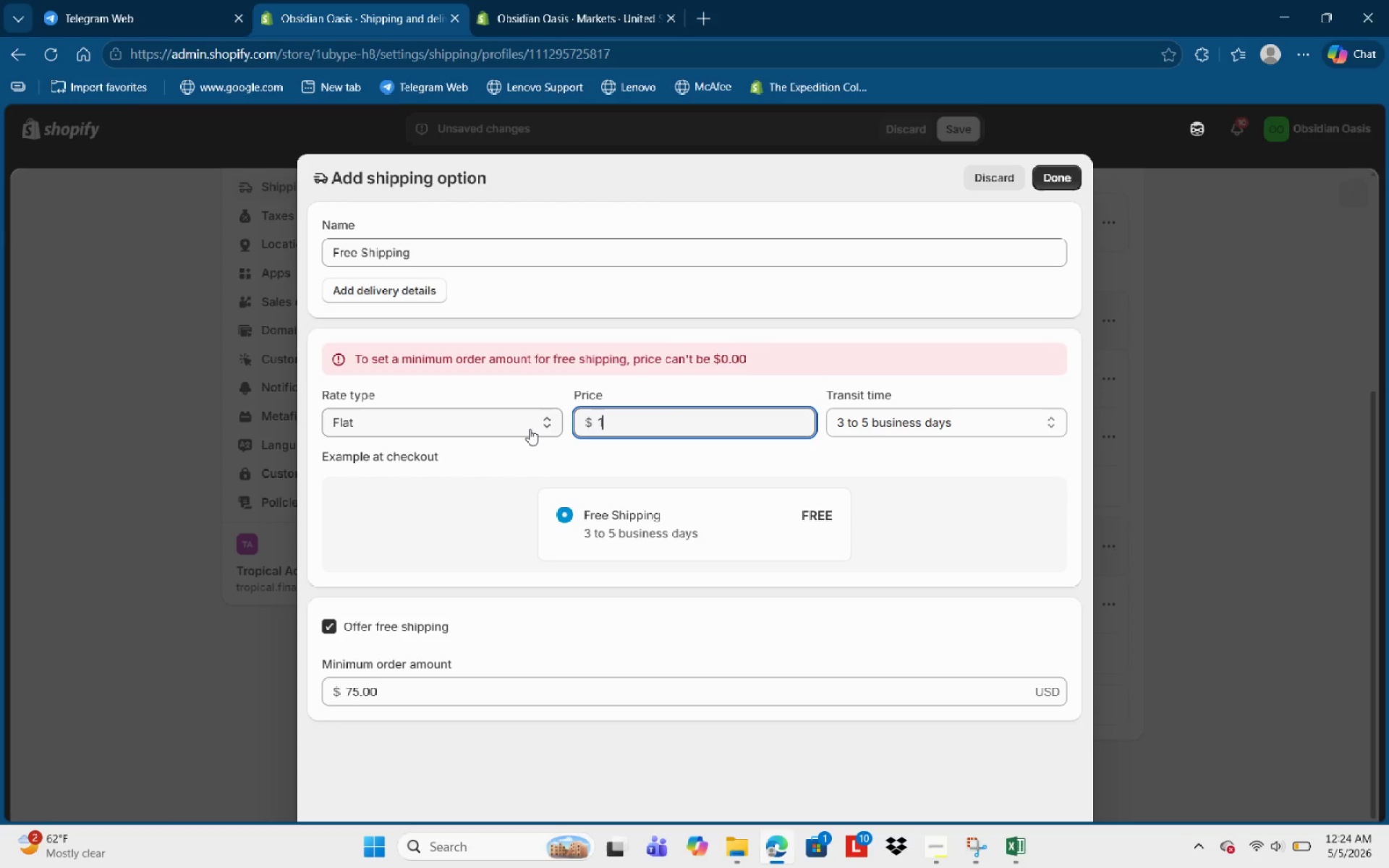 
key(Numpad5)
 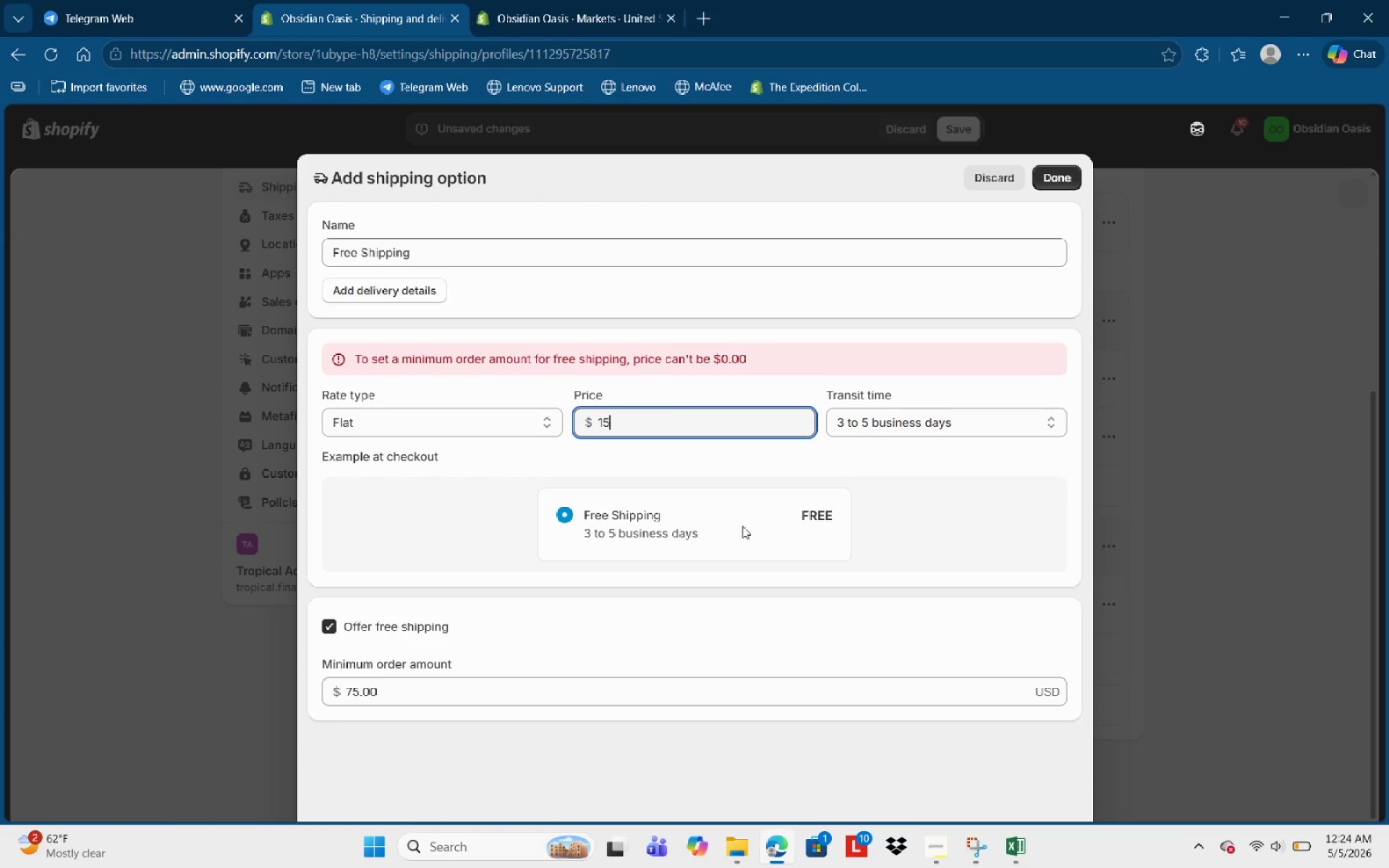 
key(Backspace)
 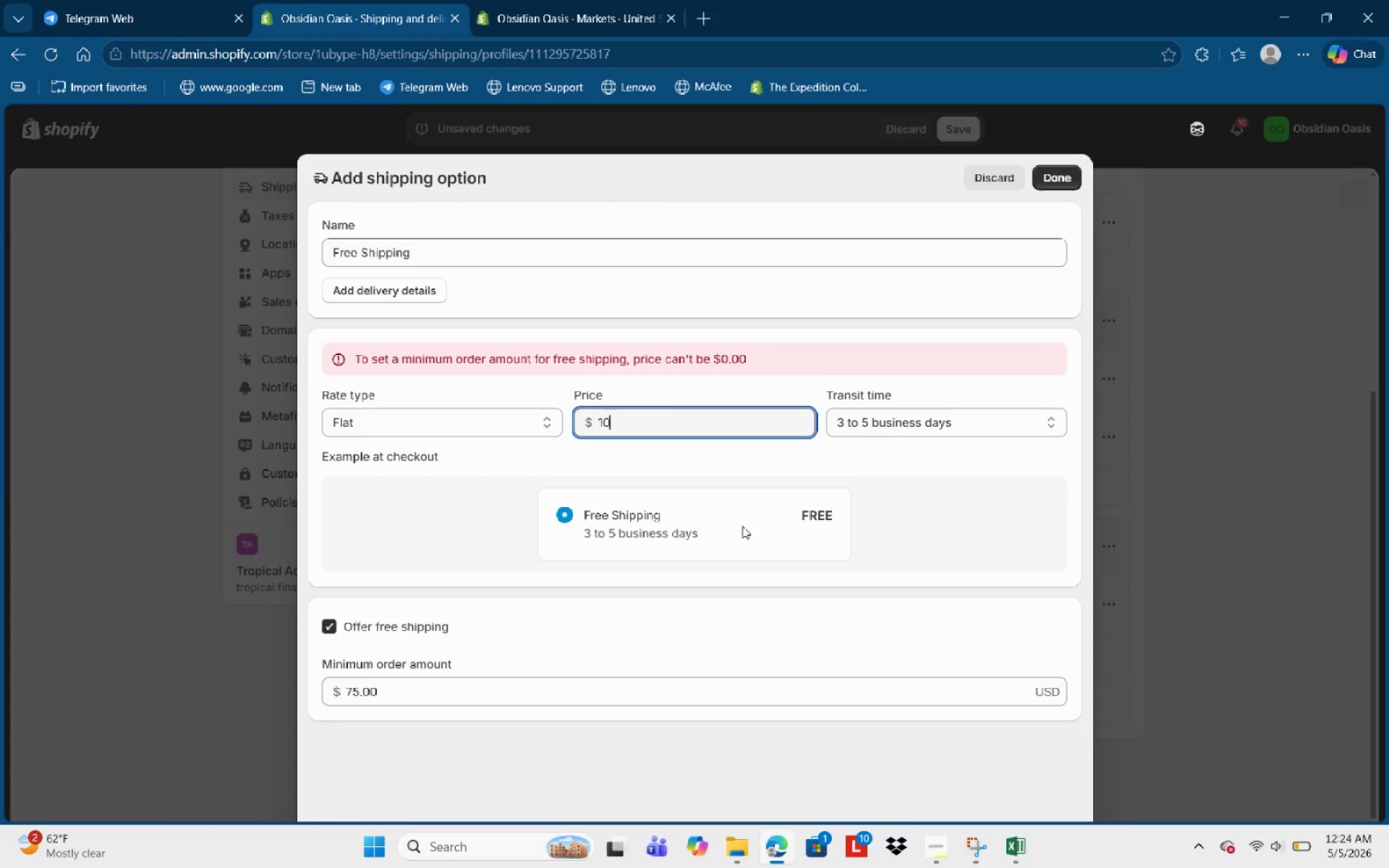 
key(Numpad0)
 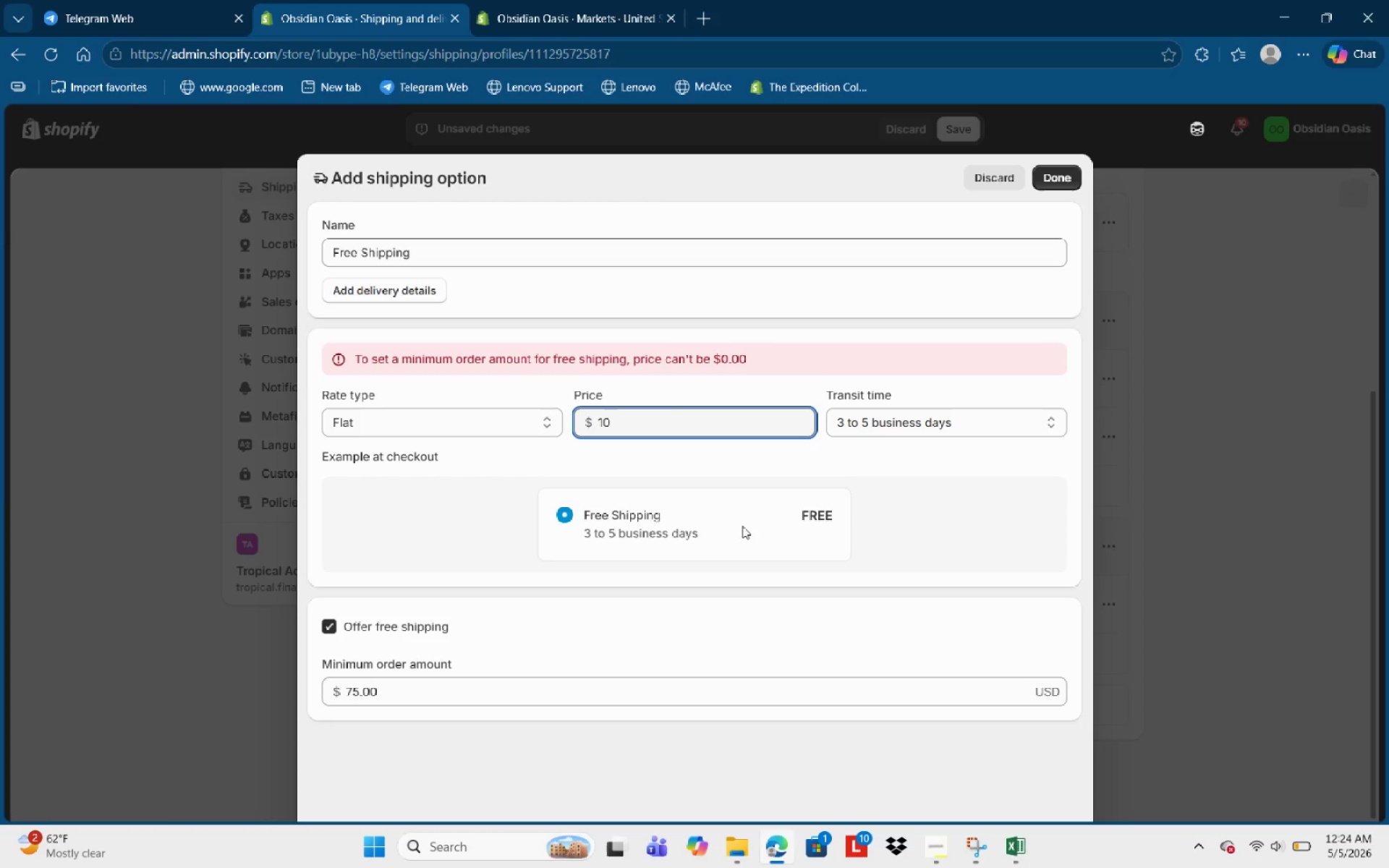 
key(Backspace)
 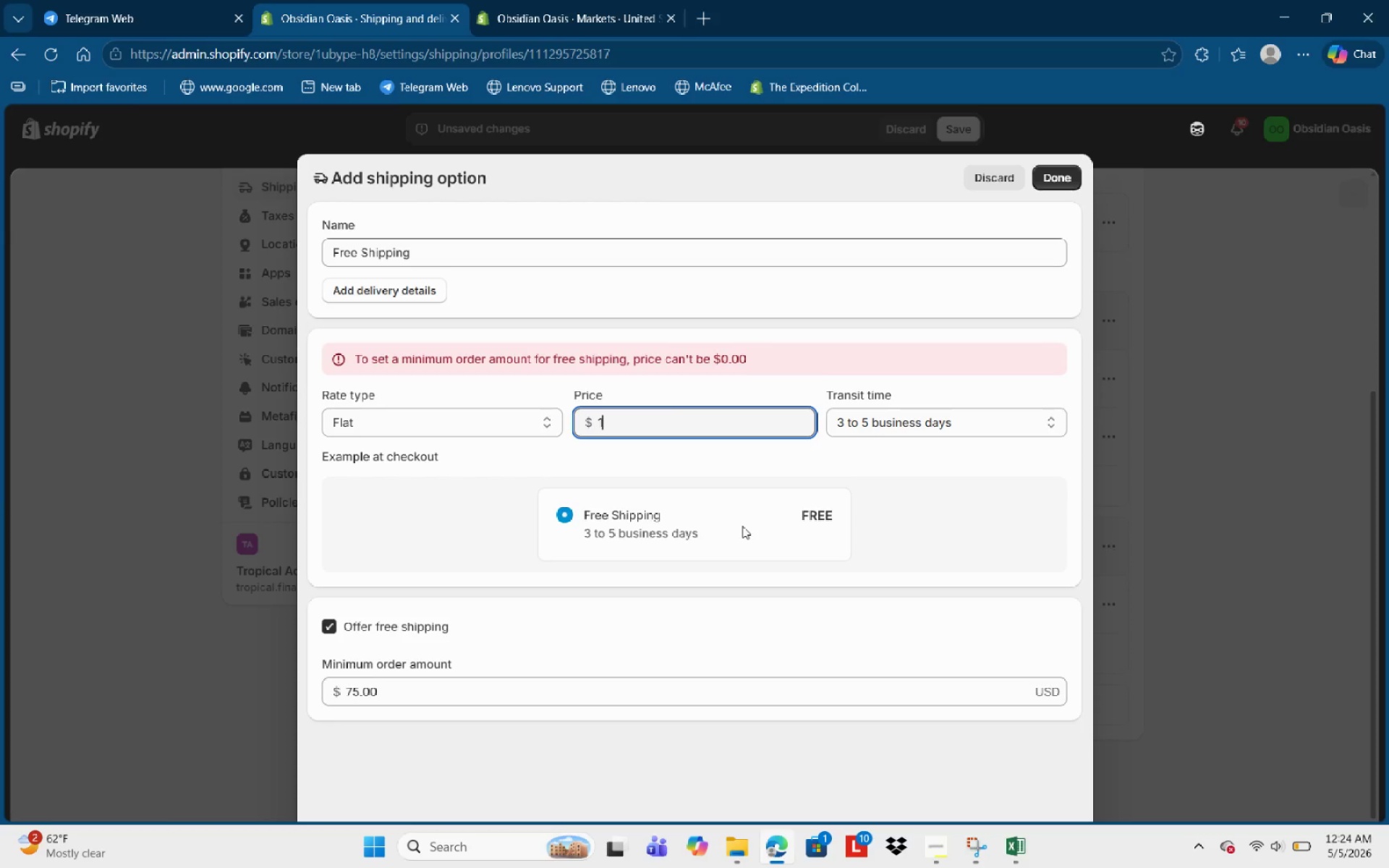 
key(Numpad5)
 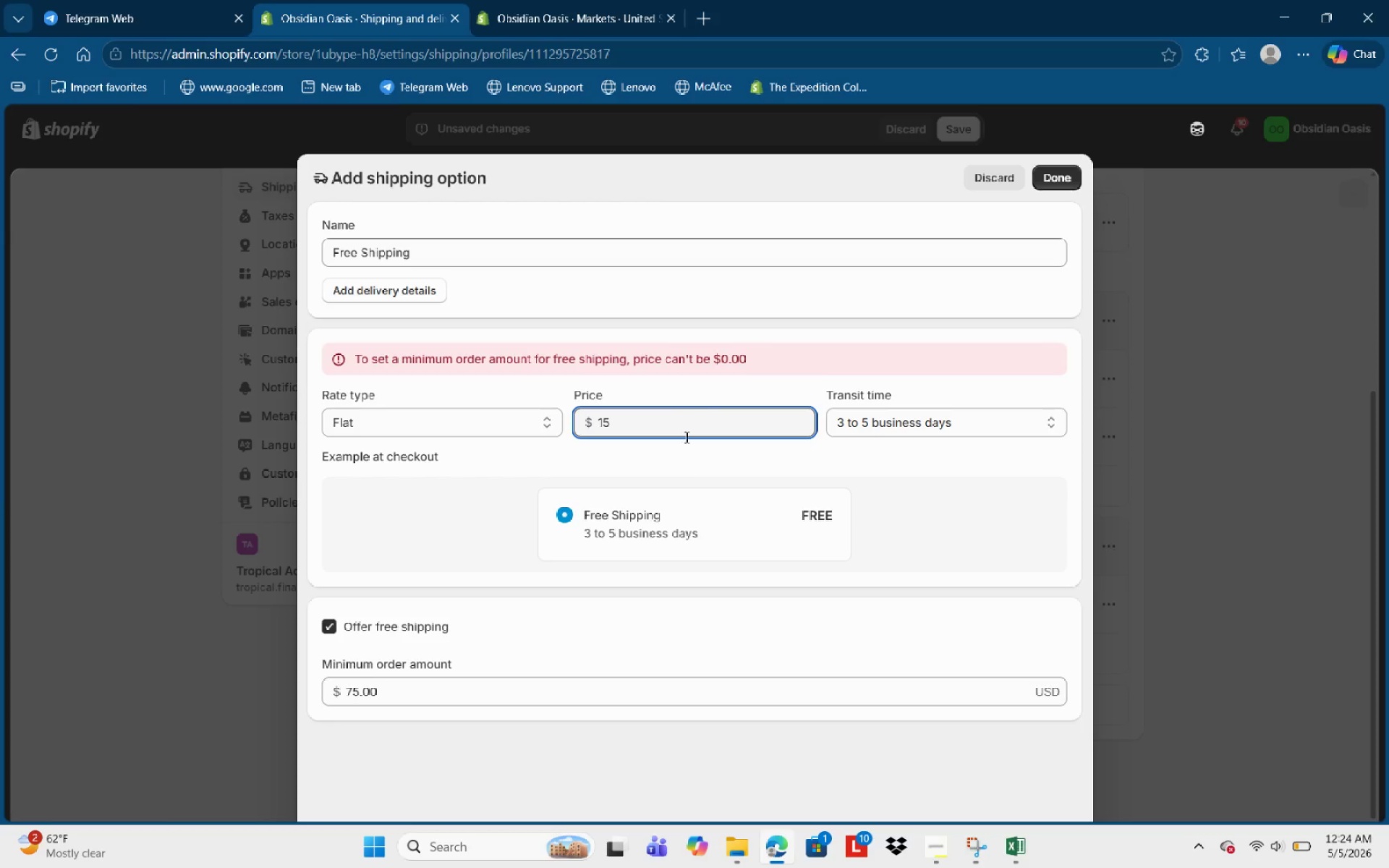 
left_click([596, 462])
 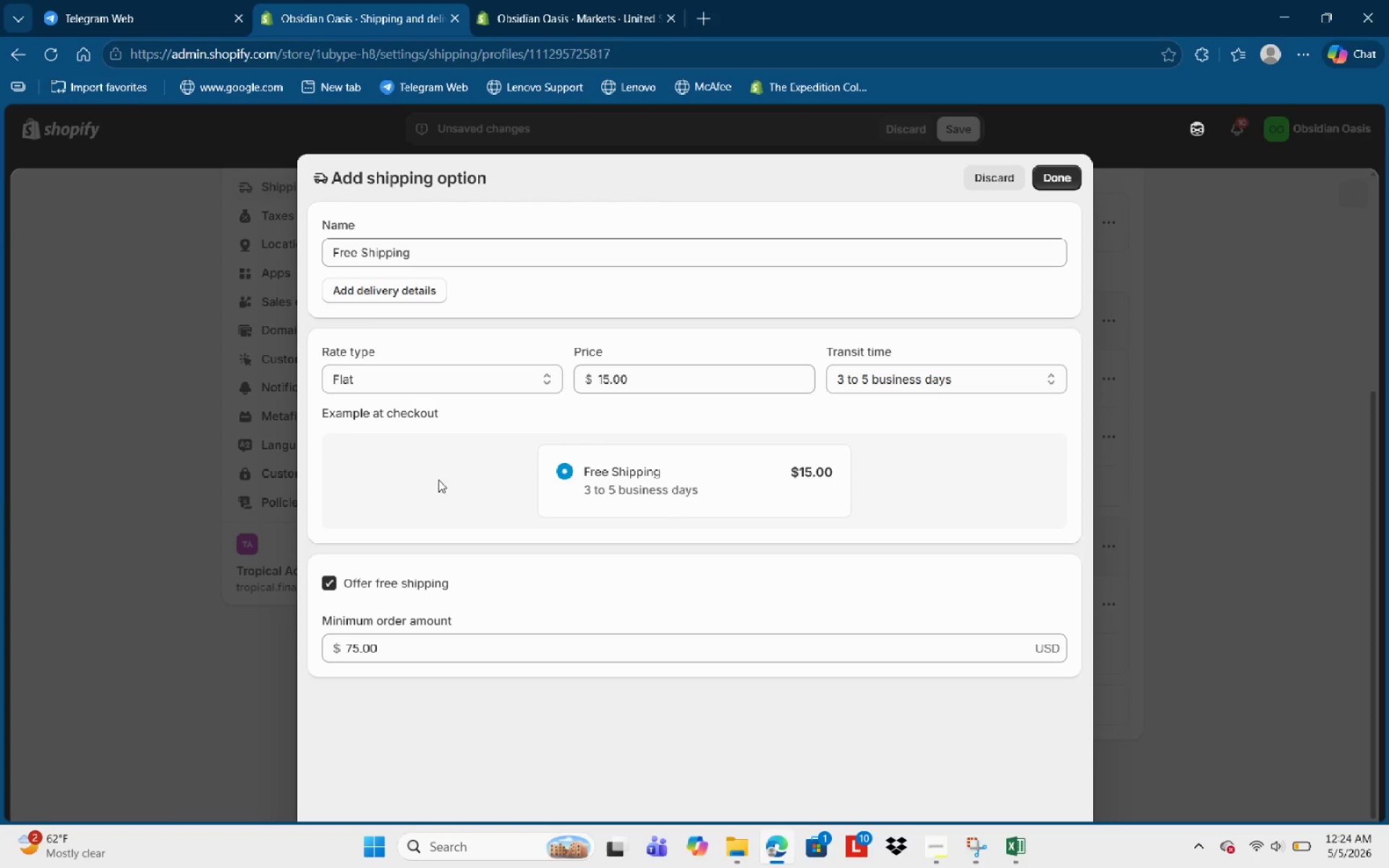 
scroll: coordinate [443, 502], scroll_direction: up, amount: 3.0
 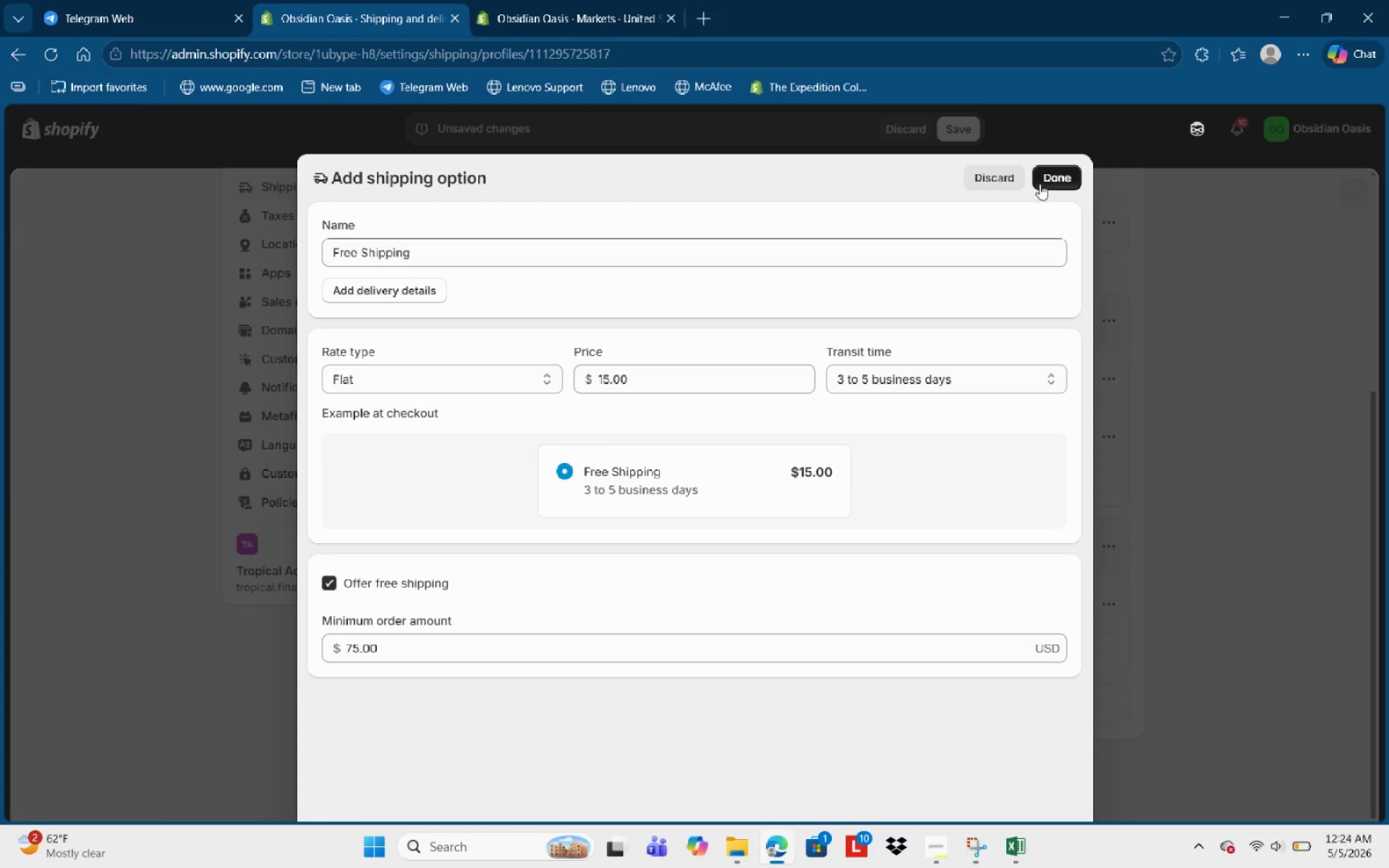 
left_click([1045, 182])
 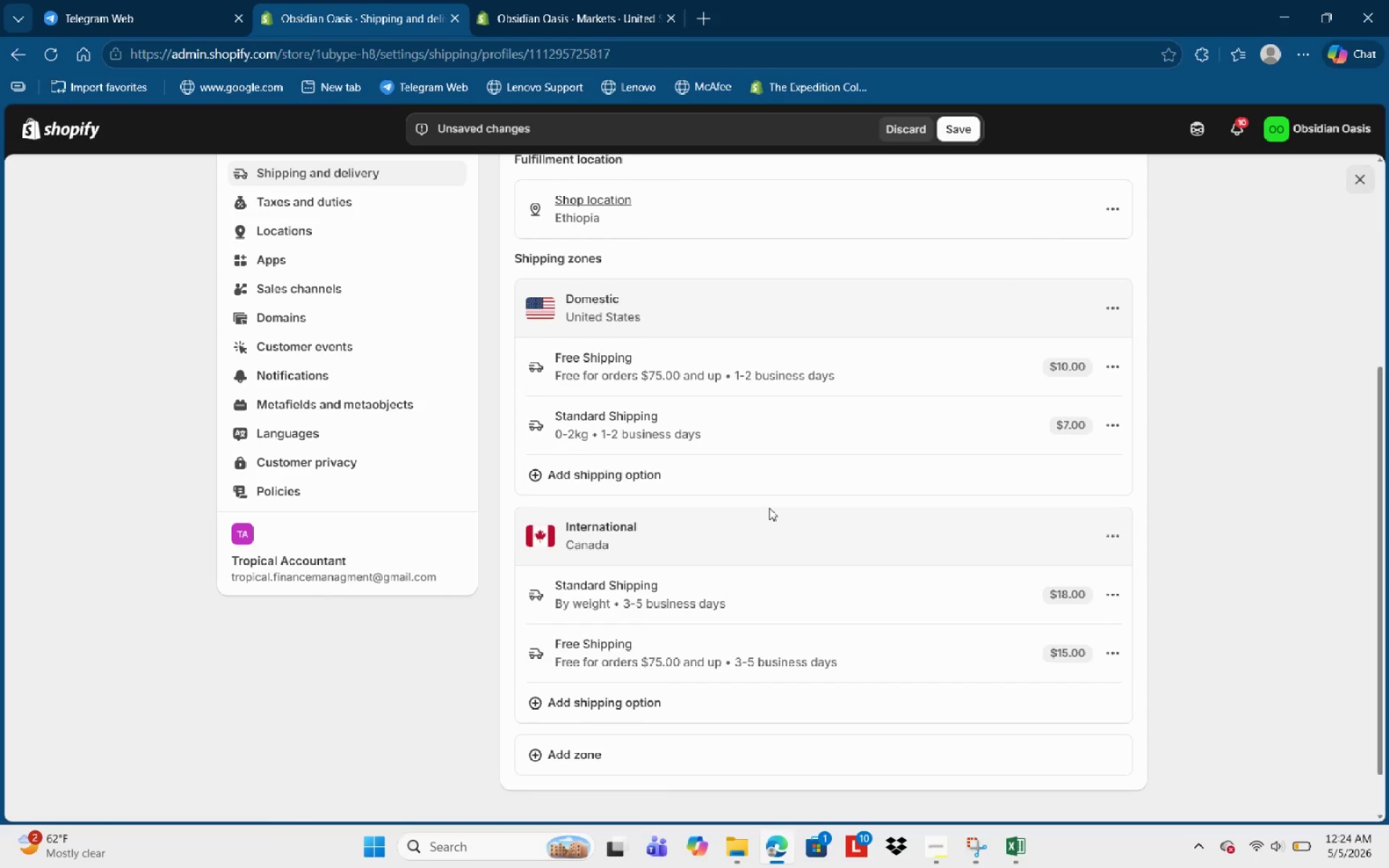 
wait(22.33)
 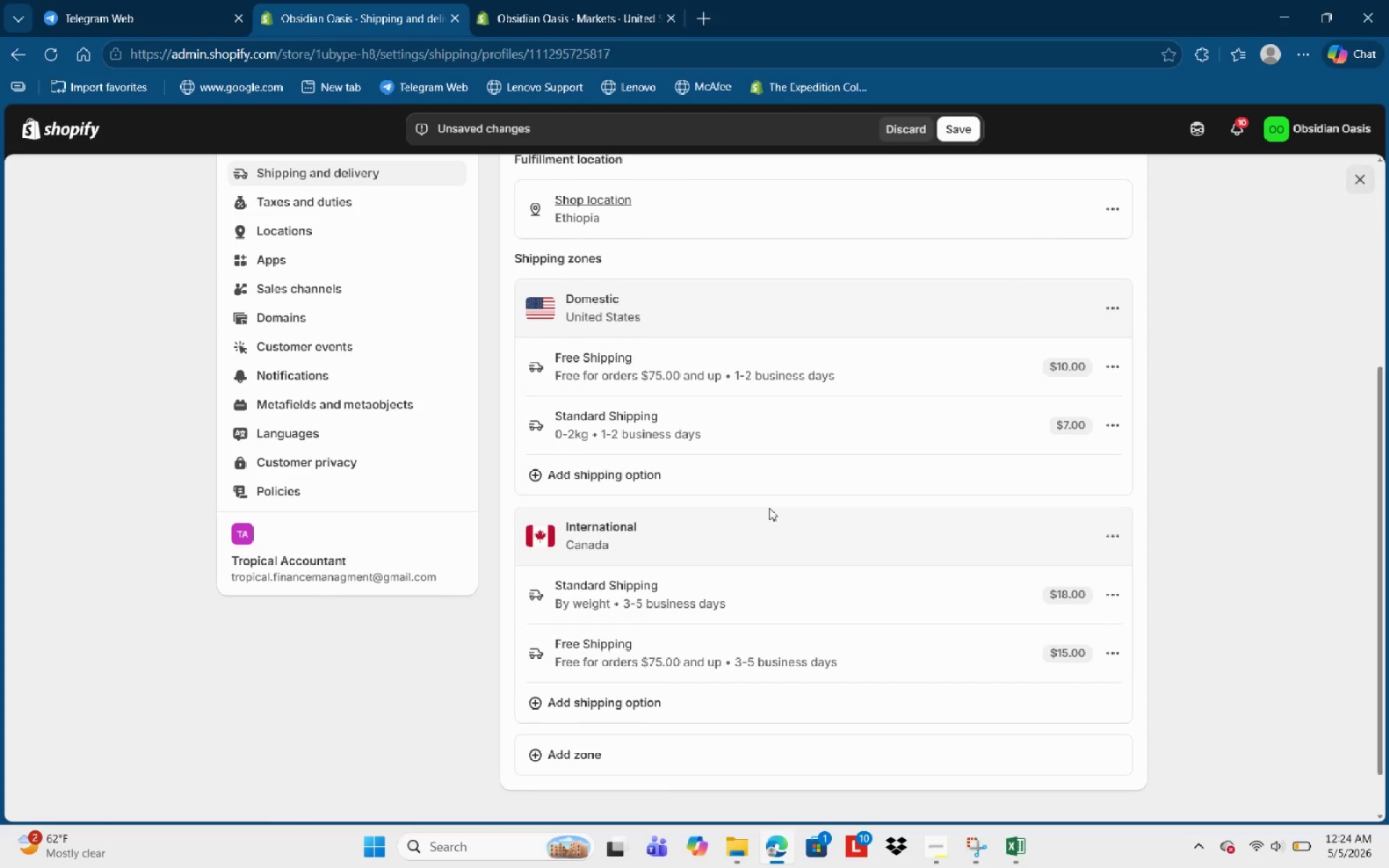 
scroll: coordinate [853, 472], scroll_direction: up, amount: 5.0
 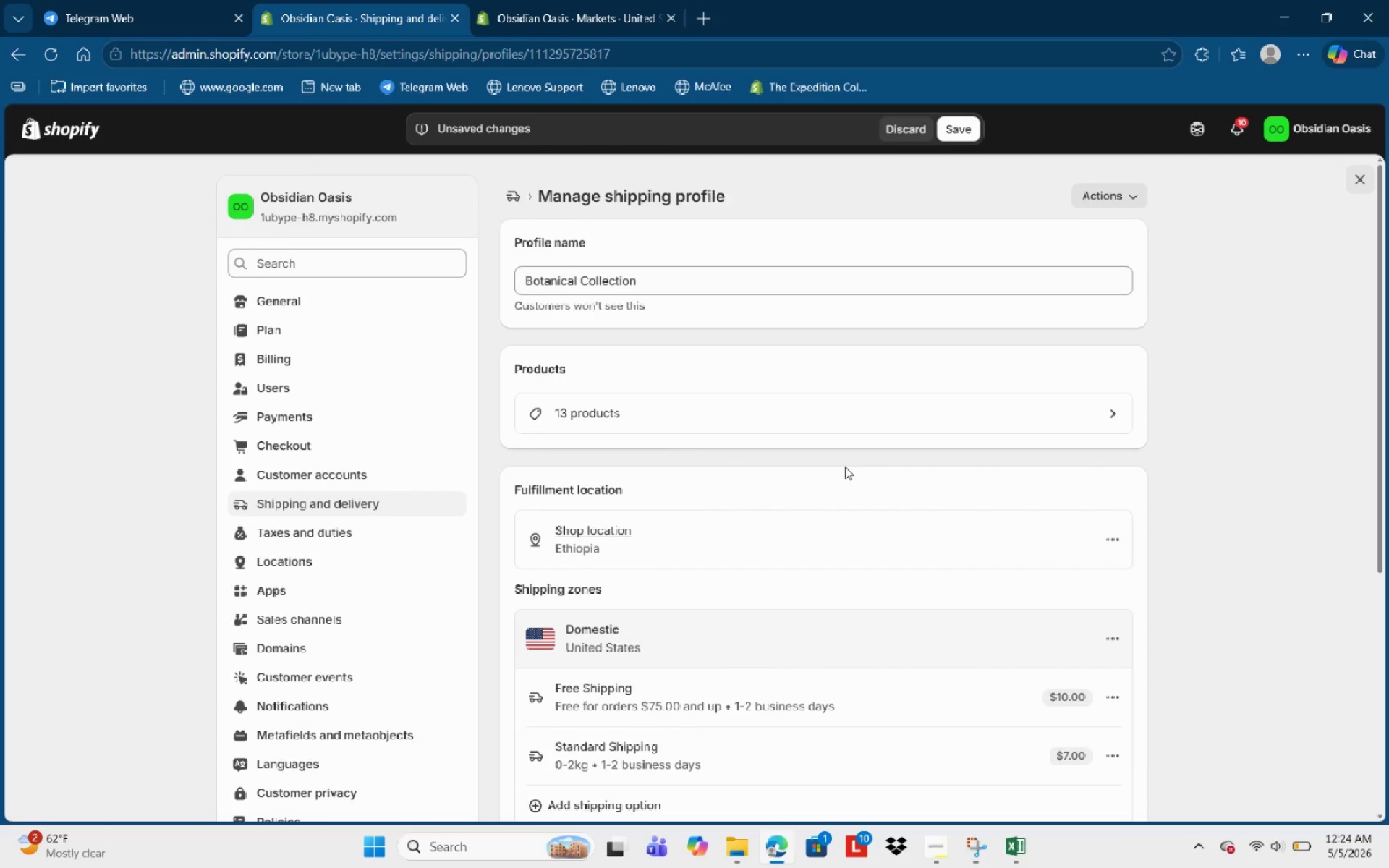 
wait(19.6)
 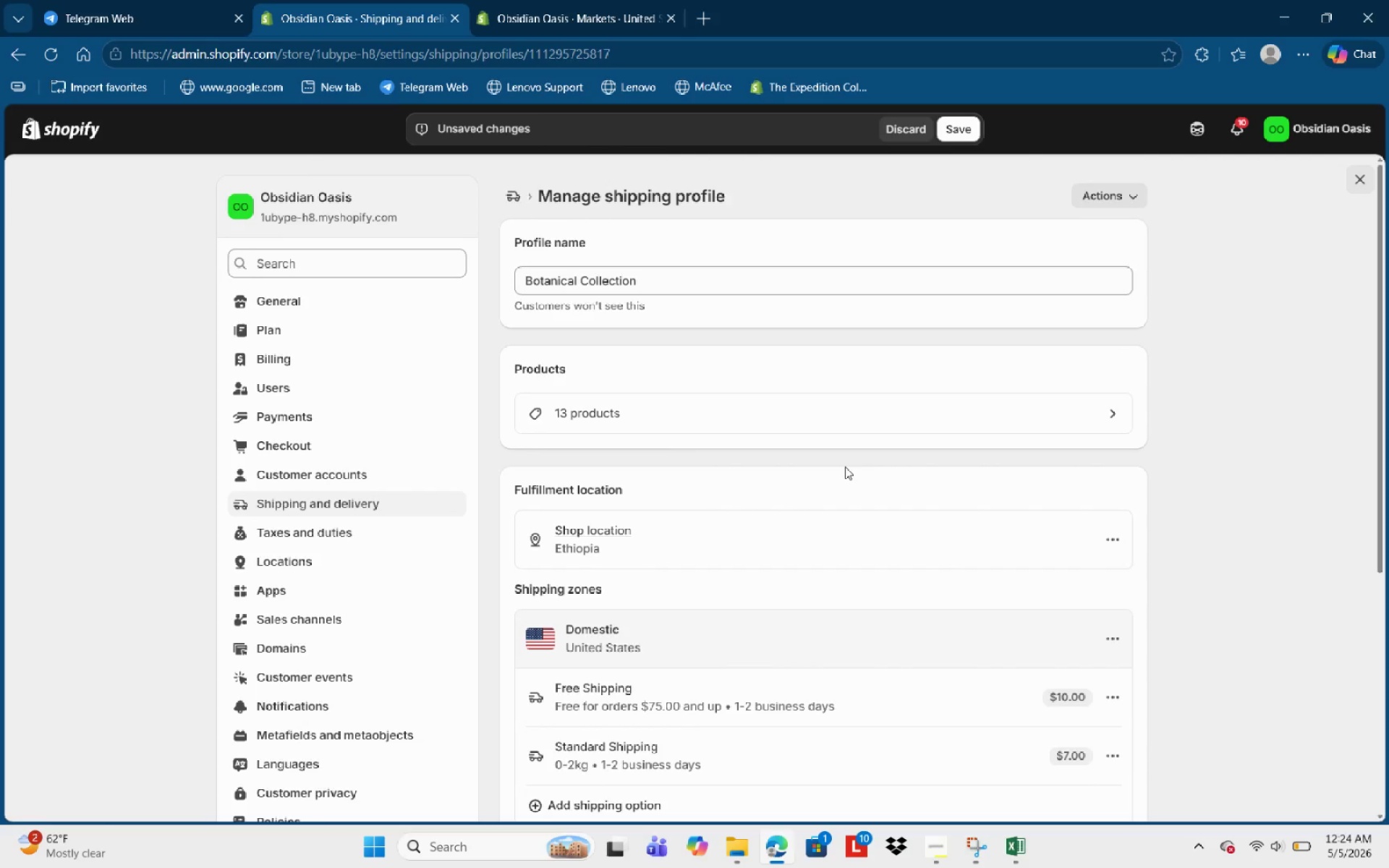 
left_click([975, 130])
 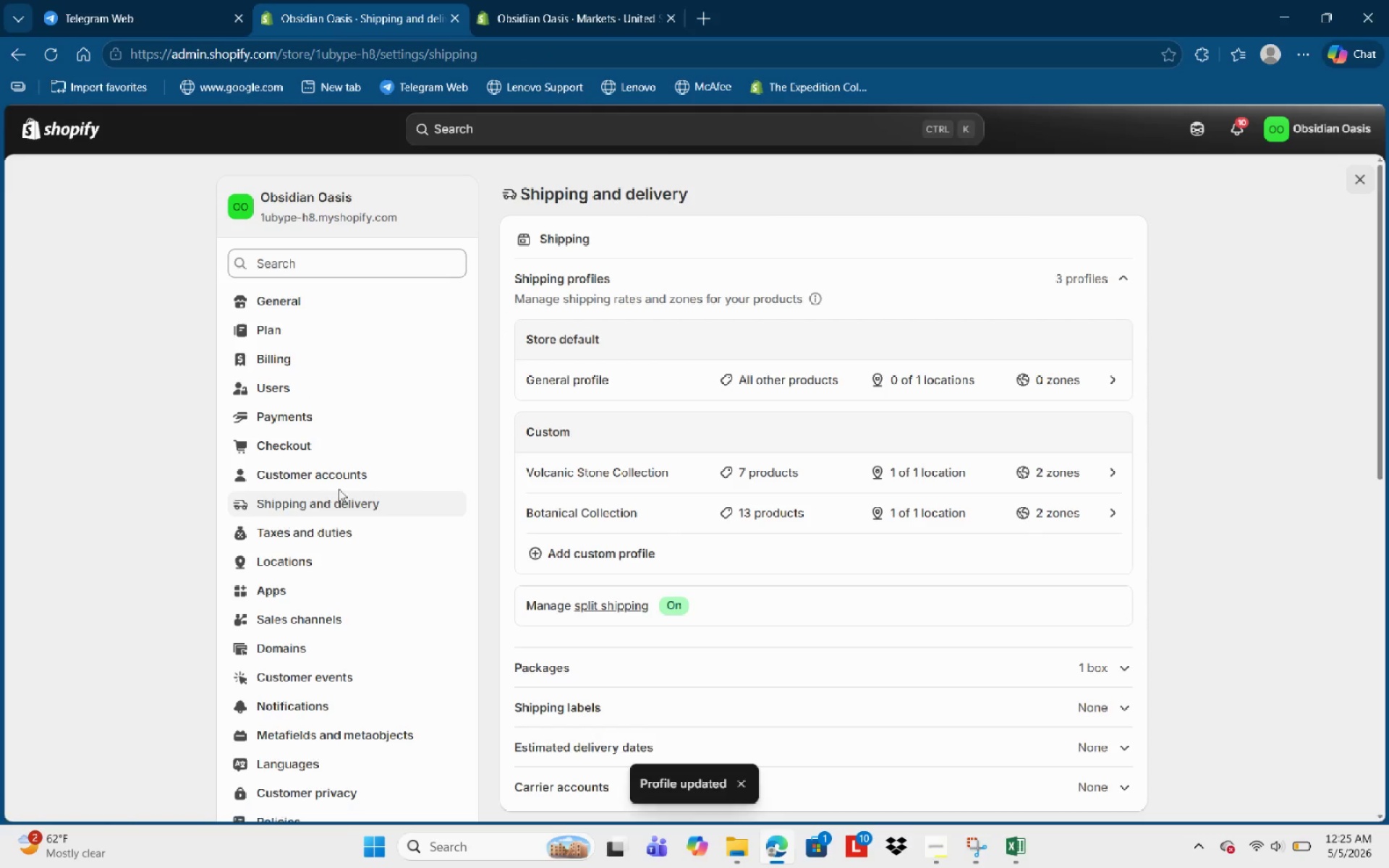 
left_click([599, 482])
 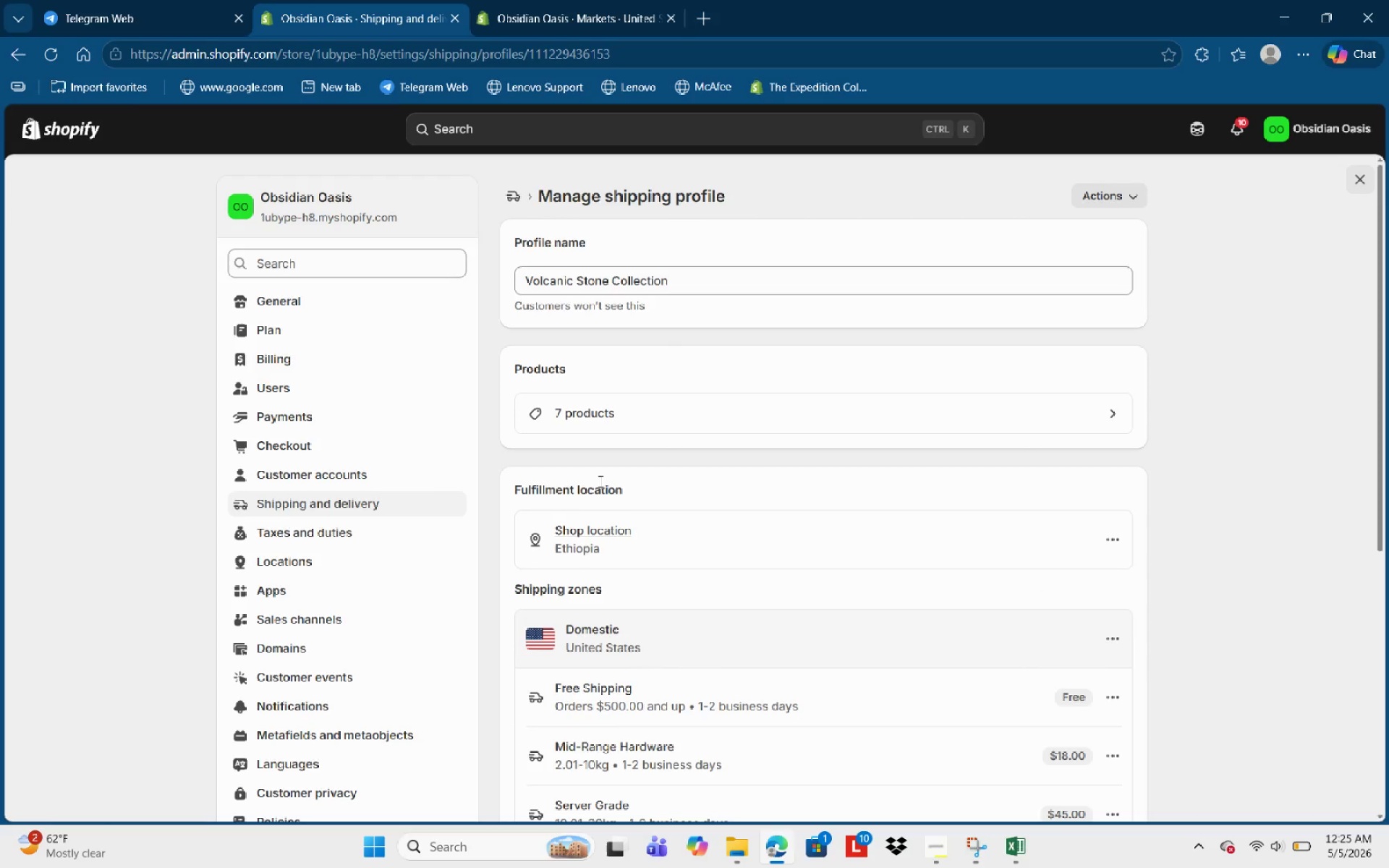 
wait(15.27)
 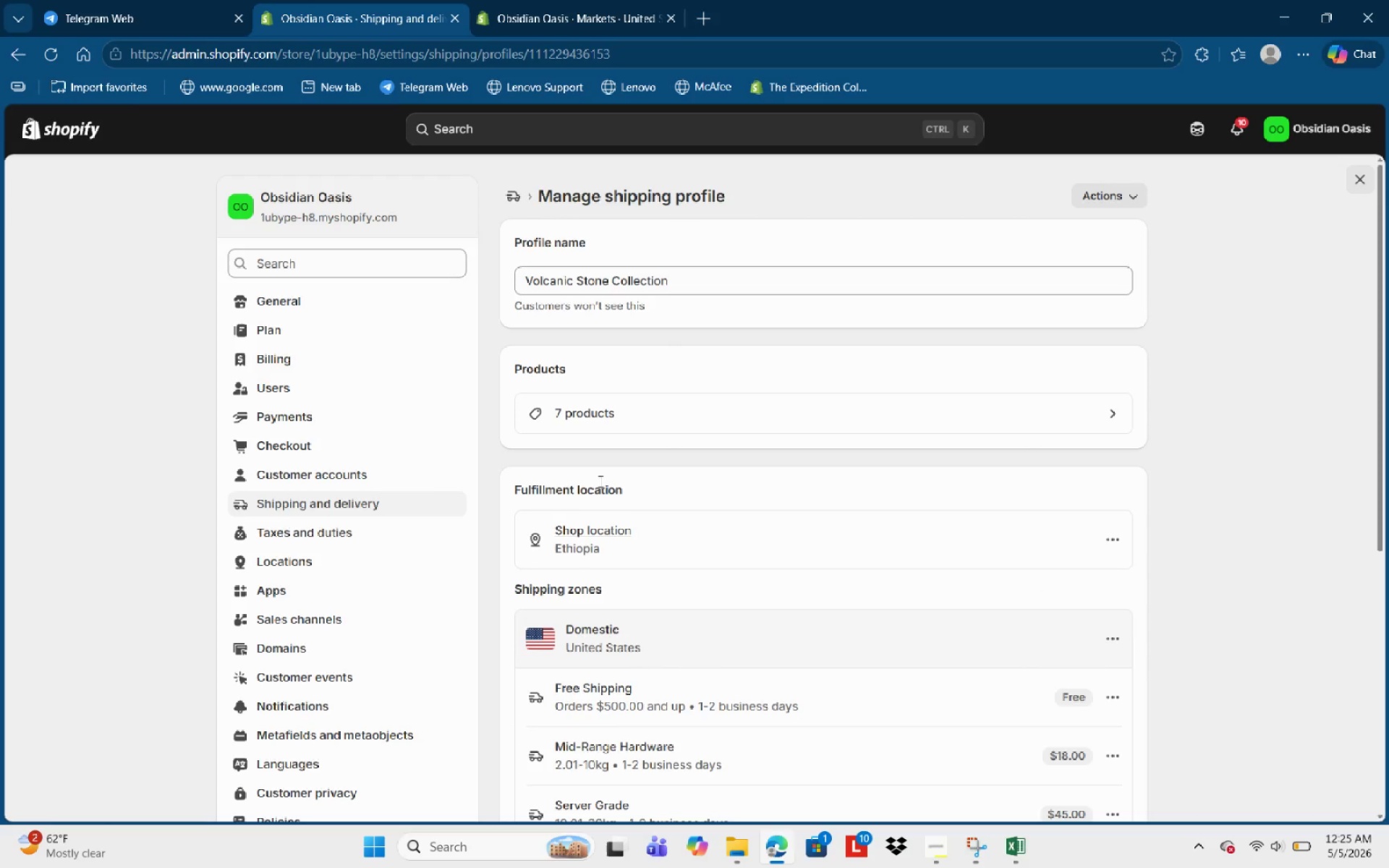 
scroll: coordinate [800, 509], scroll_direction: down, amount: 4.0
 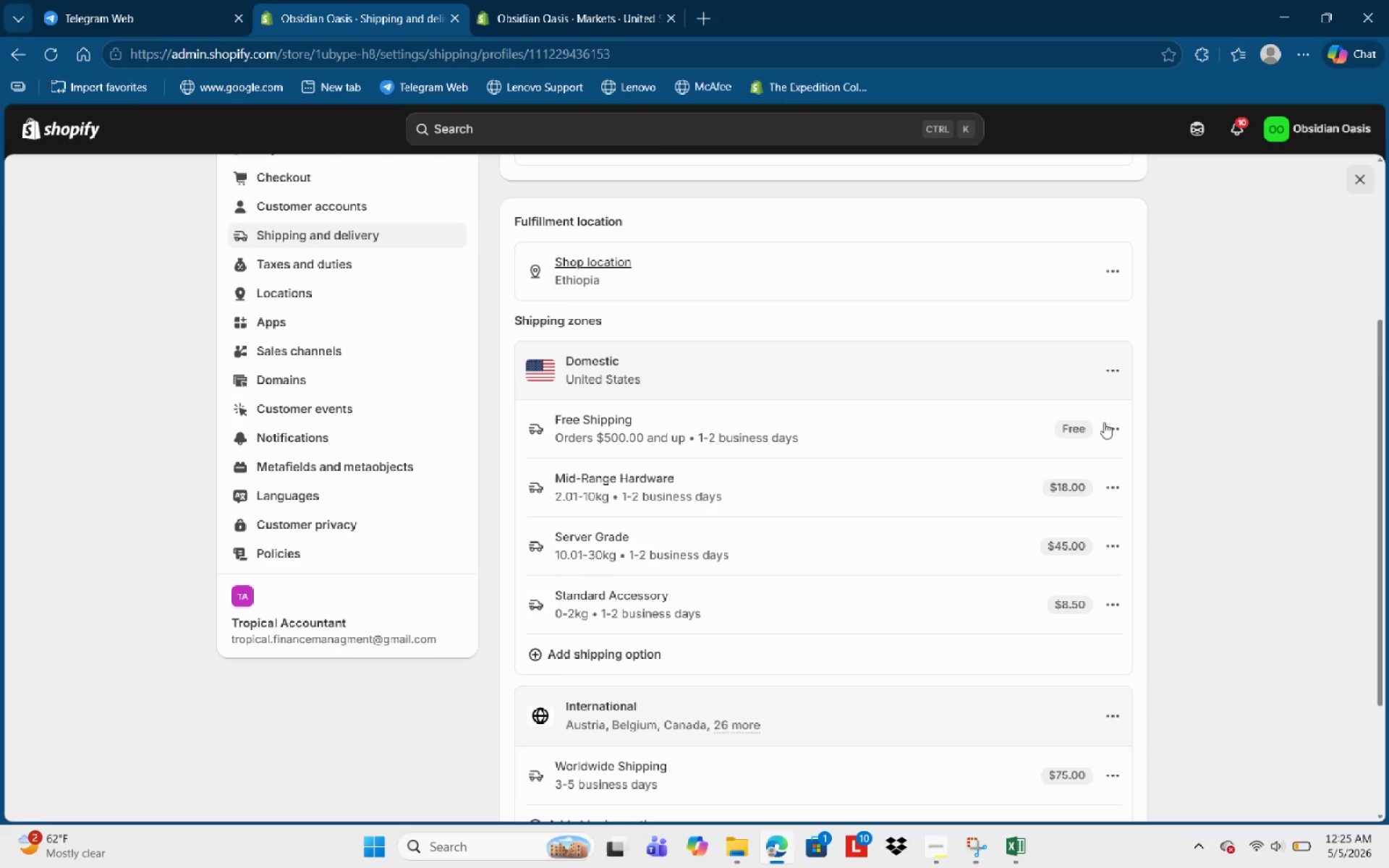 
wait(9.43)
 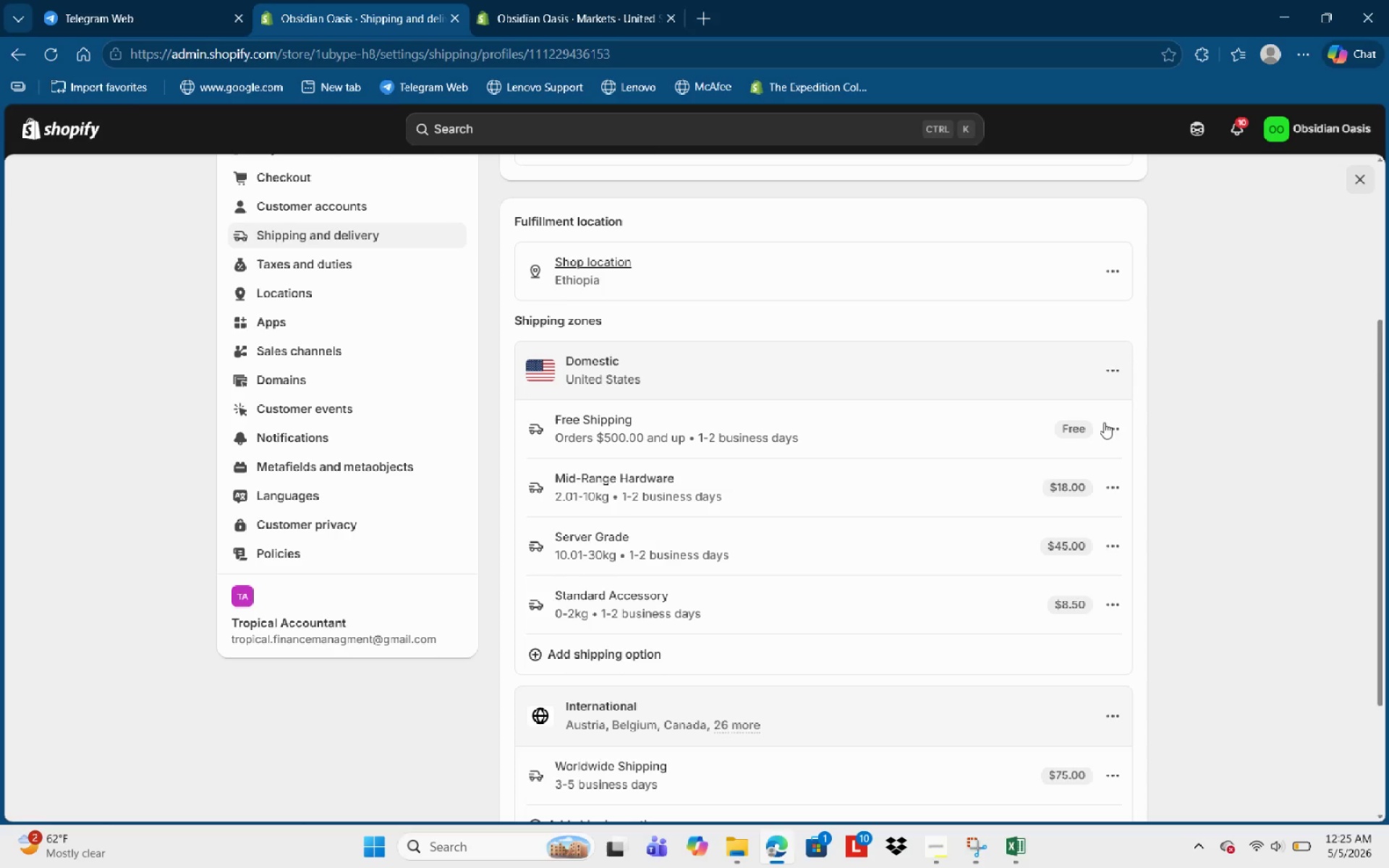 
left_click_drag(start_coordinate=[708, 422], to_coordinate=[711, 430])
 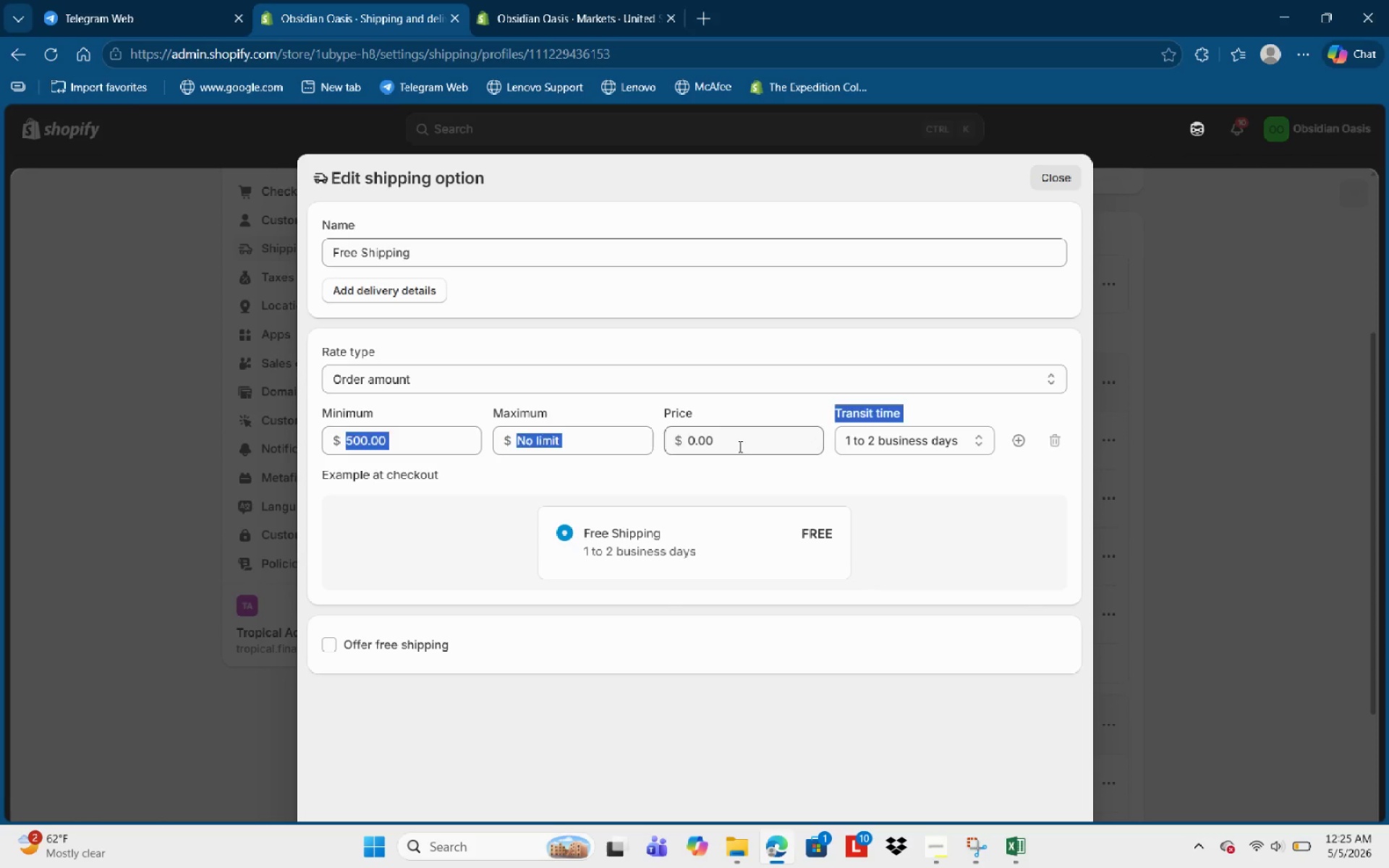 
left_click_drag(start_coordinate=[739, 446], to_coordinate=[641, 447])
 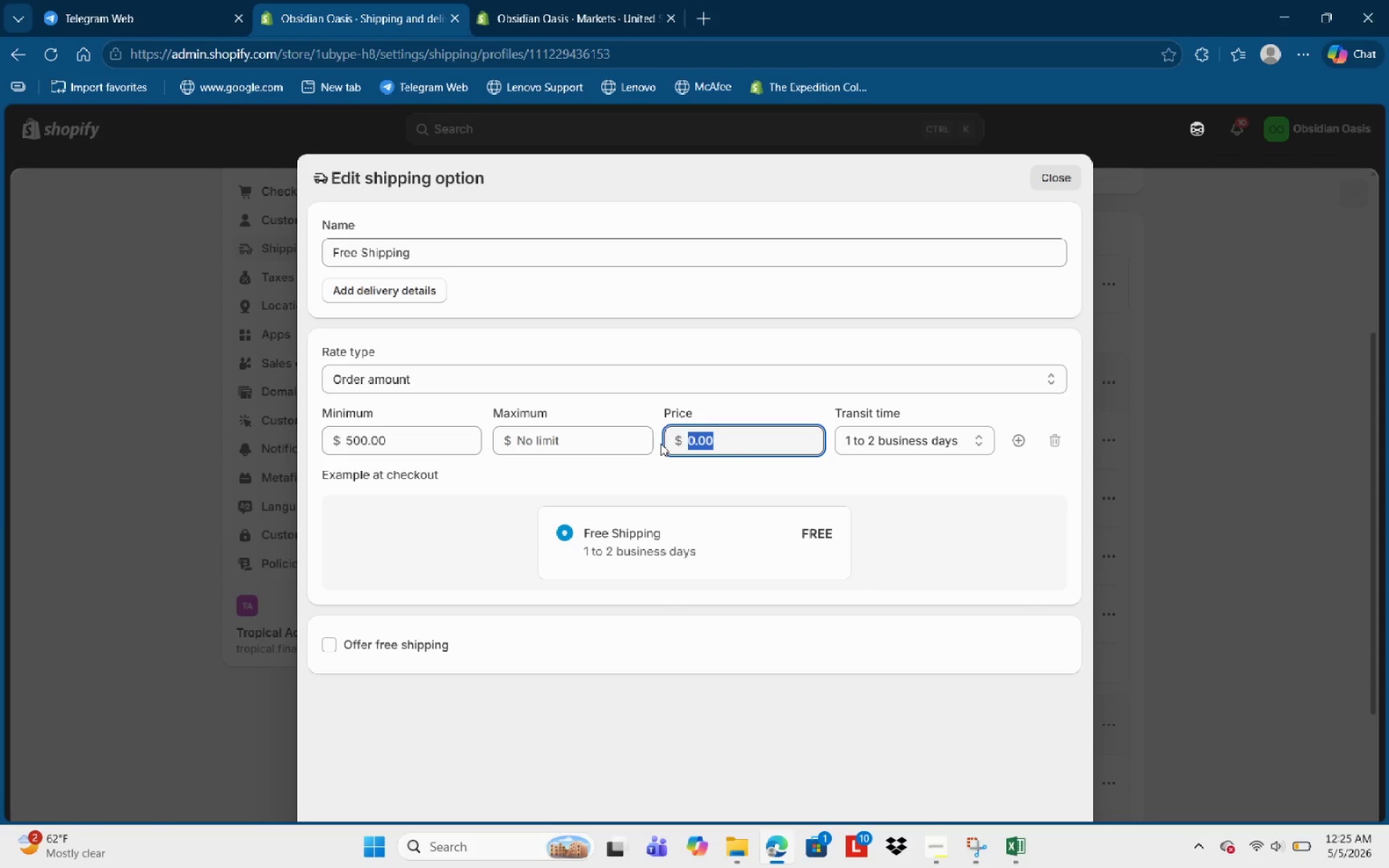 
key(Numpad1)
 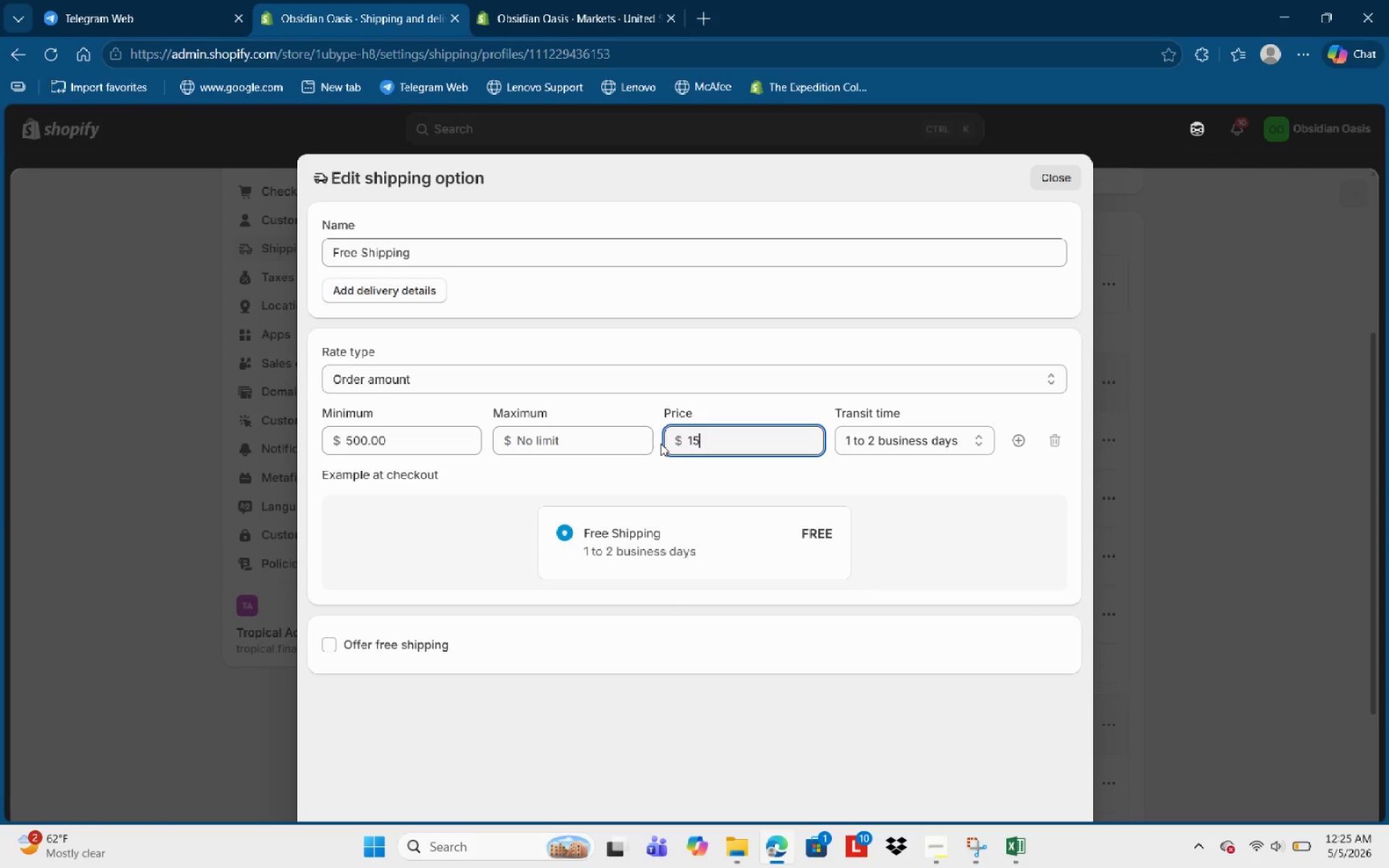 
key(Numpad5)
 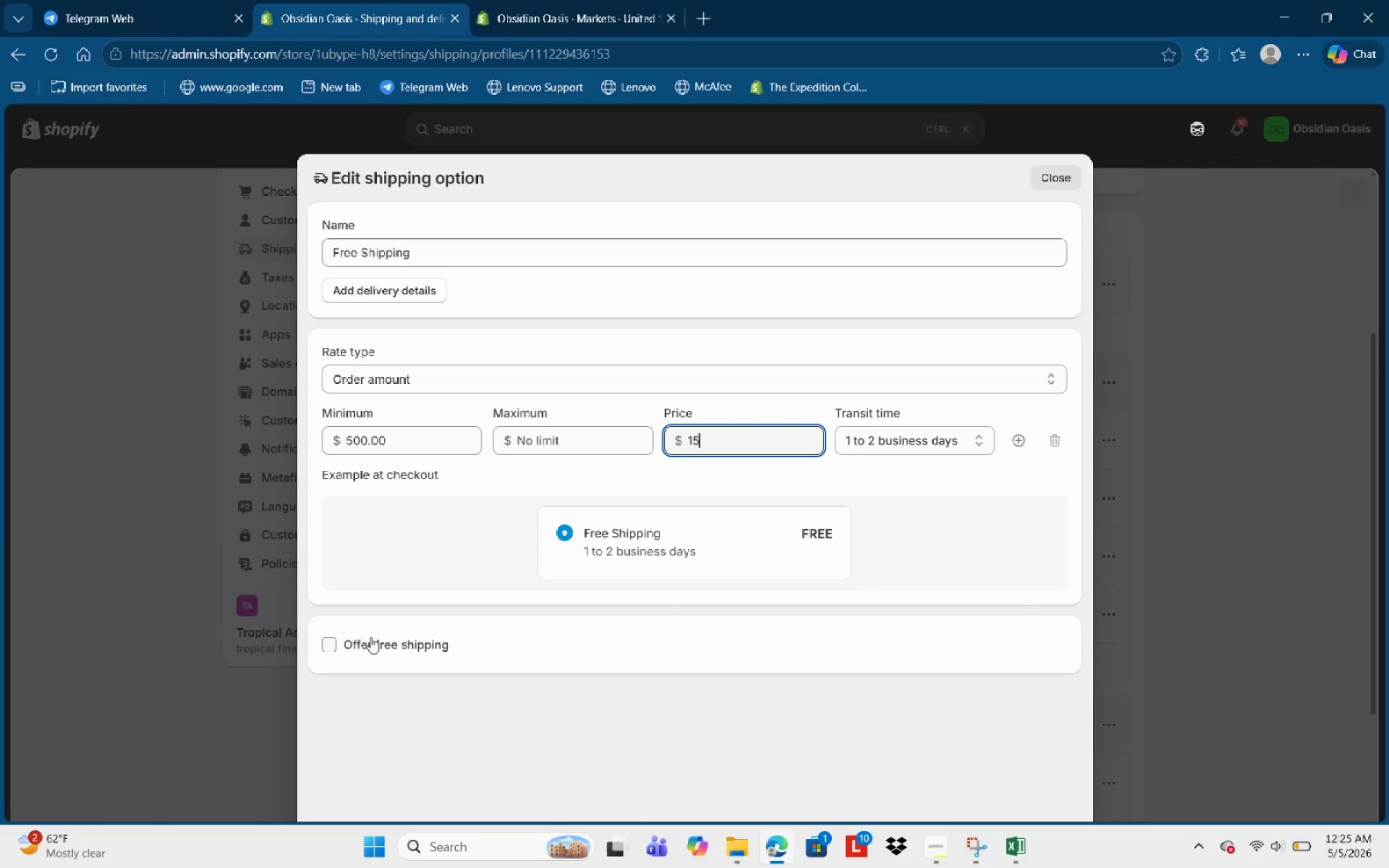 
scroll: coordinate [451, 673], scroll_direction: down, amount: 2.0
 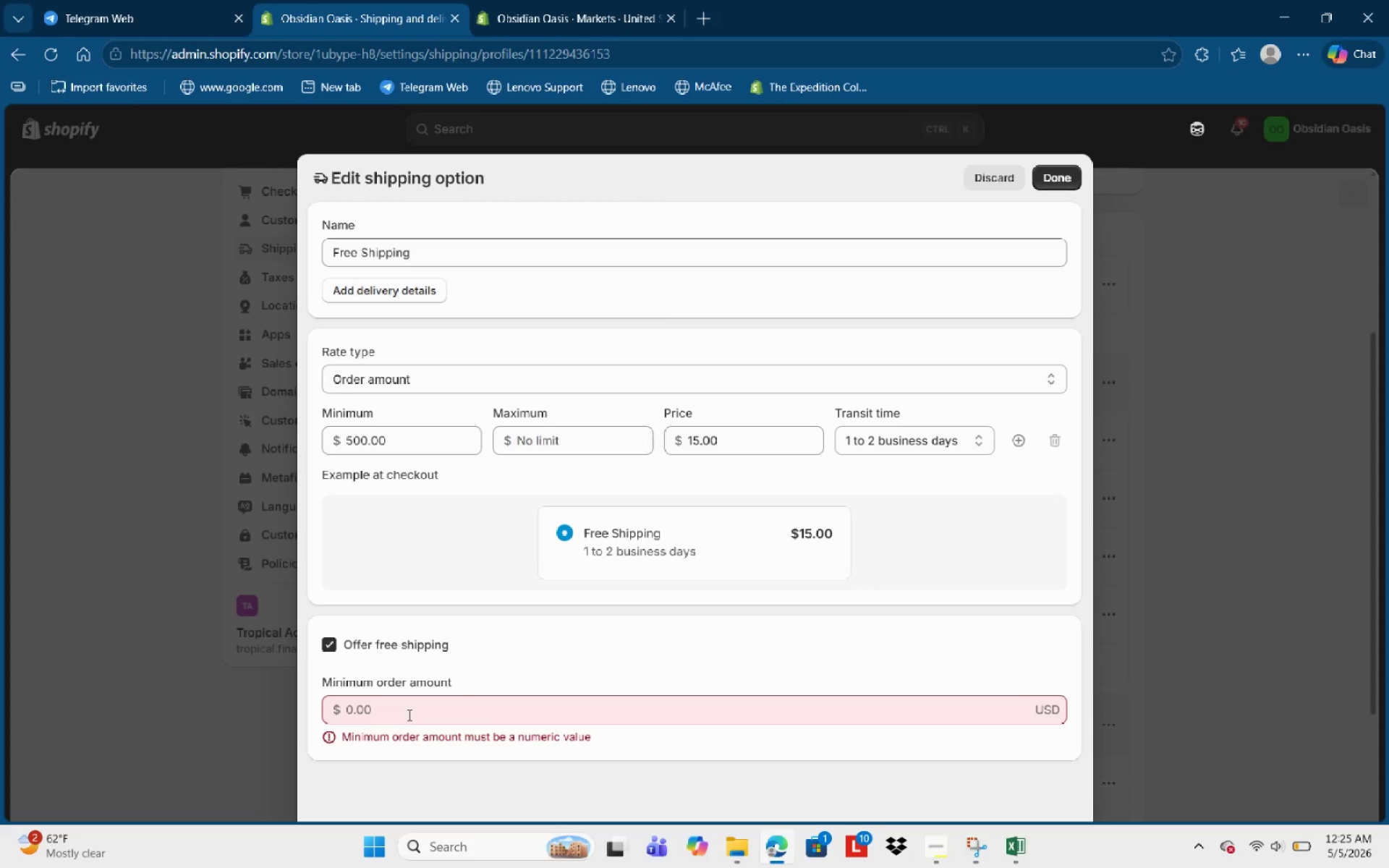 
left_click([408, 715])
 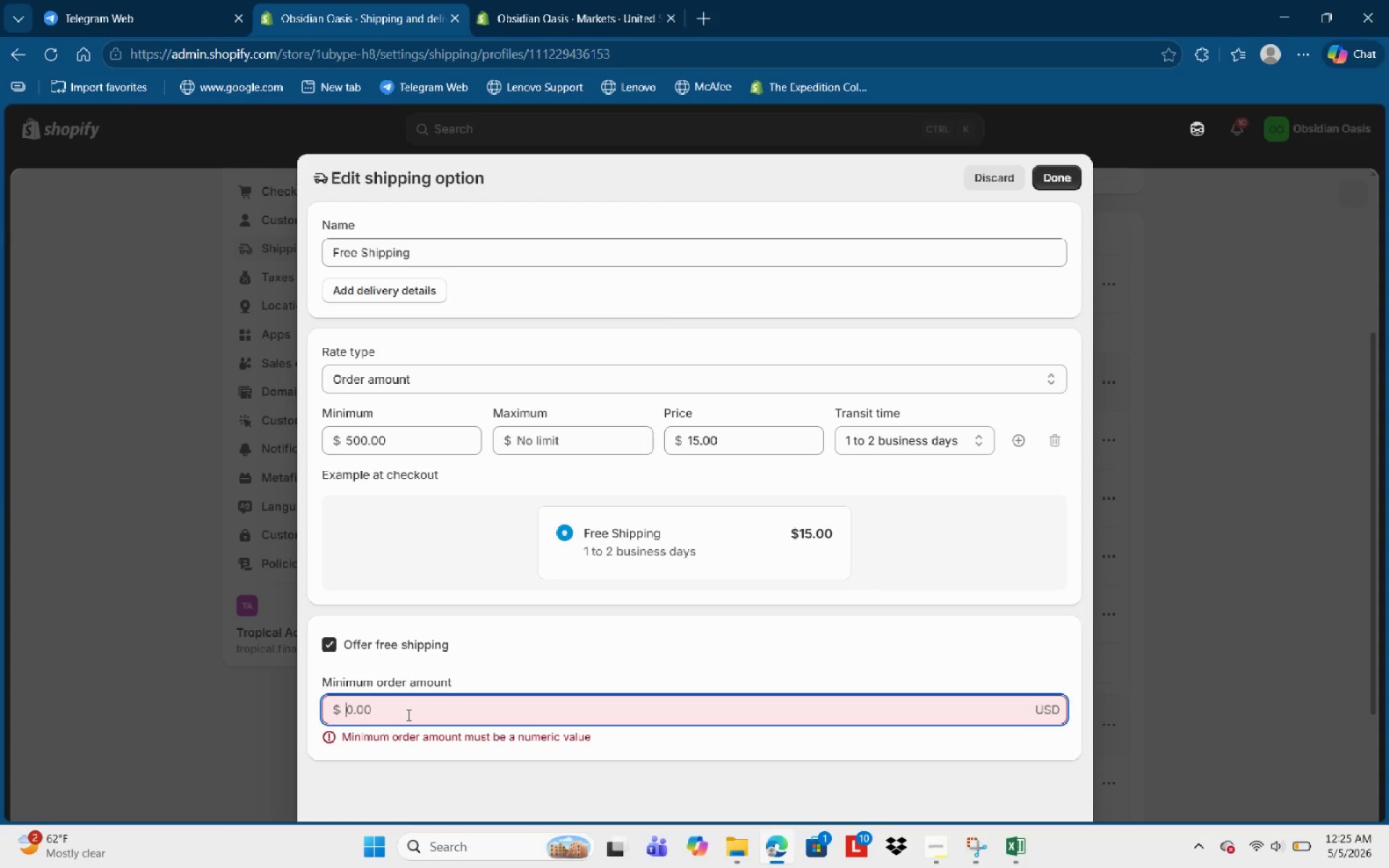 
left_click_drag(start_coordinate=[407, 715], to_coordinate=[399, 712])
 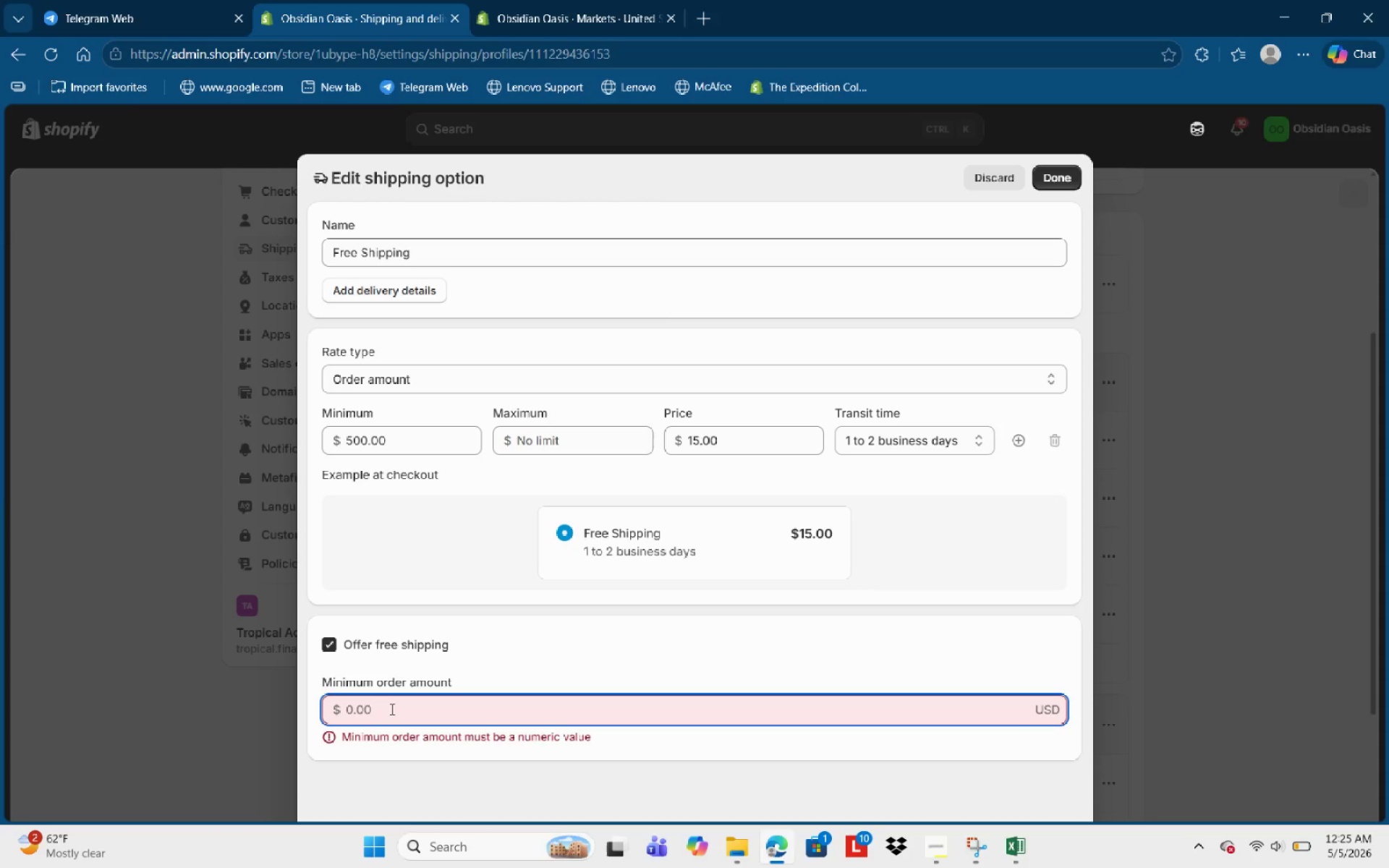 
key(Numpad7)
 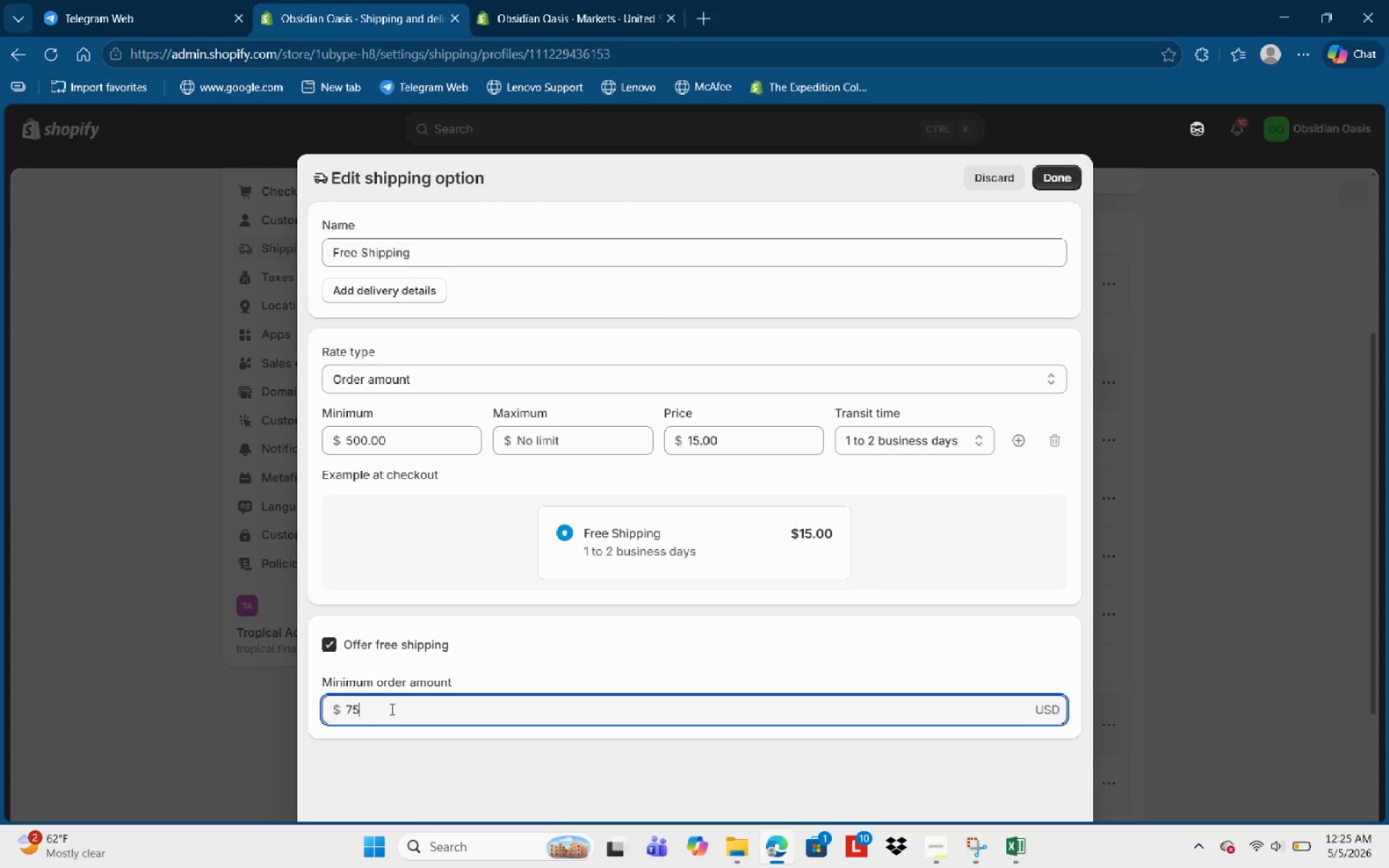 
key(Numpad5)
 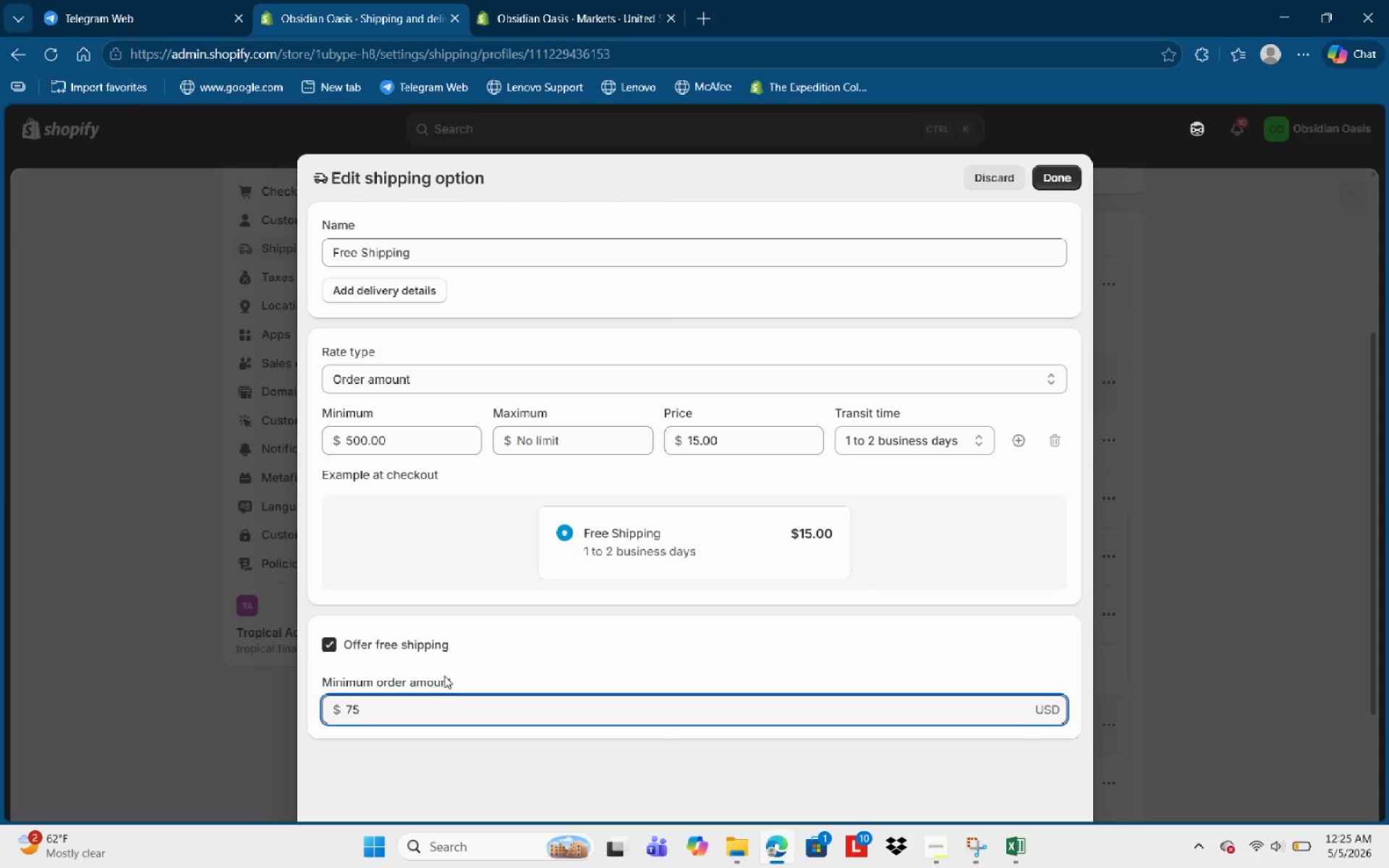 
left_click([454, 669])
 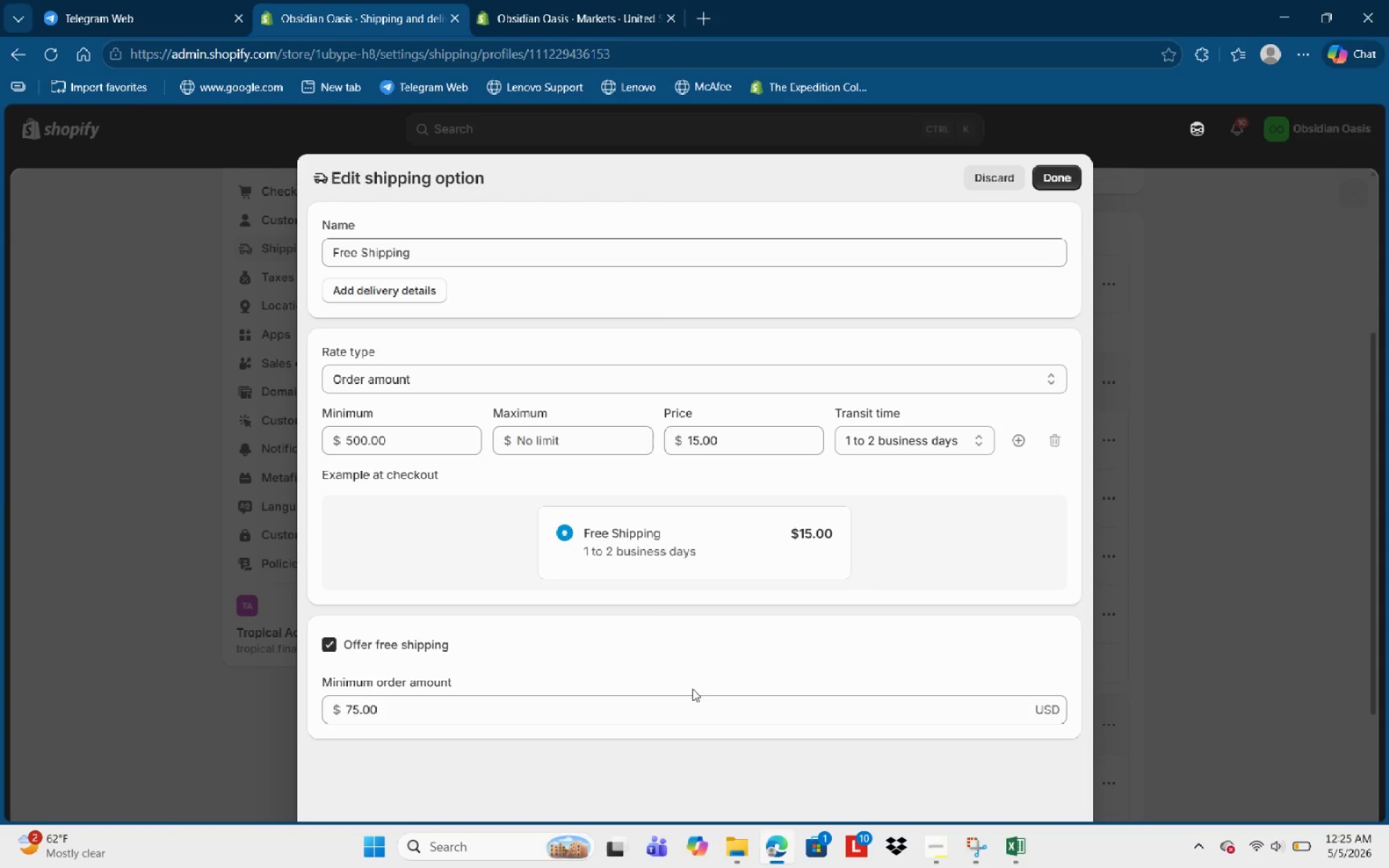 
scroll: coordinate [738, 683], scroll_direction: down, amount: 3.0
 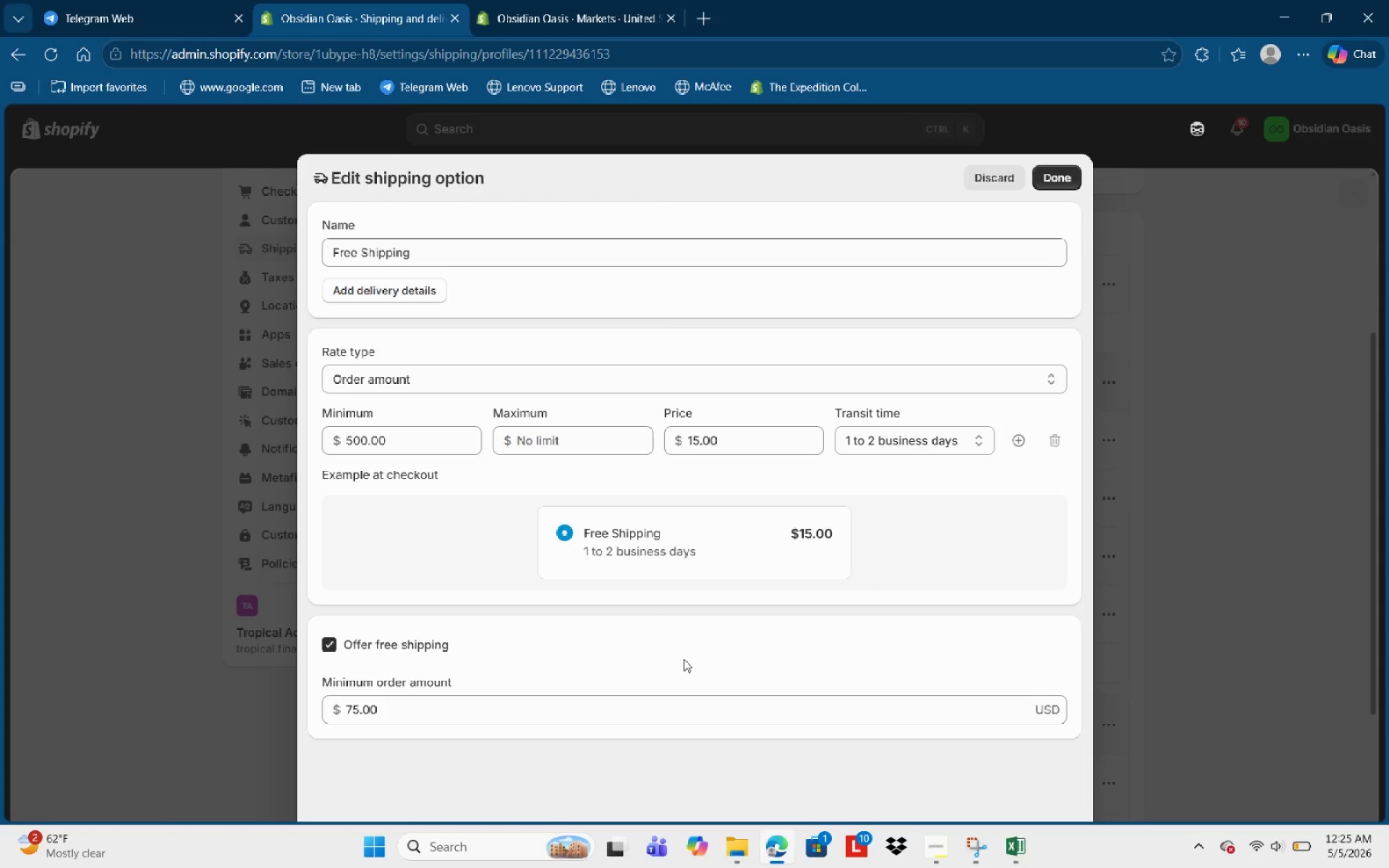 
left_click([936, 448])
 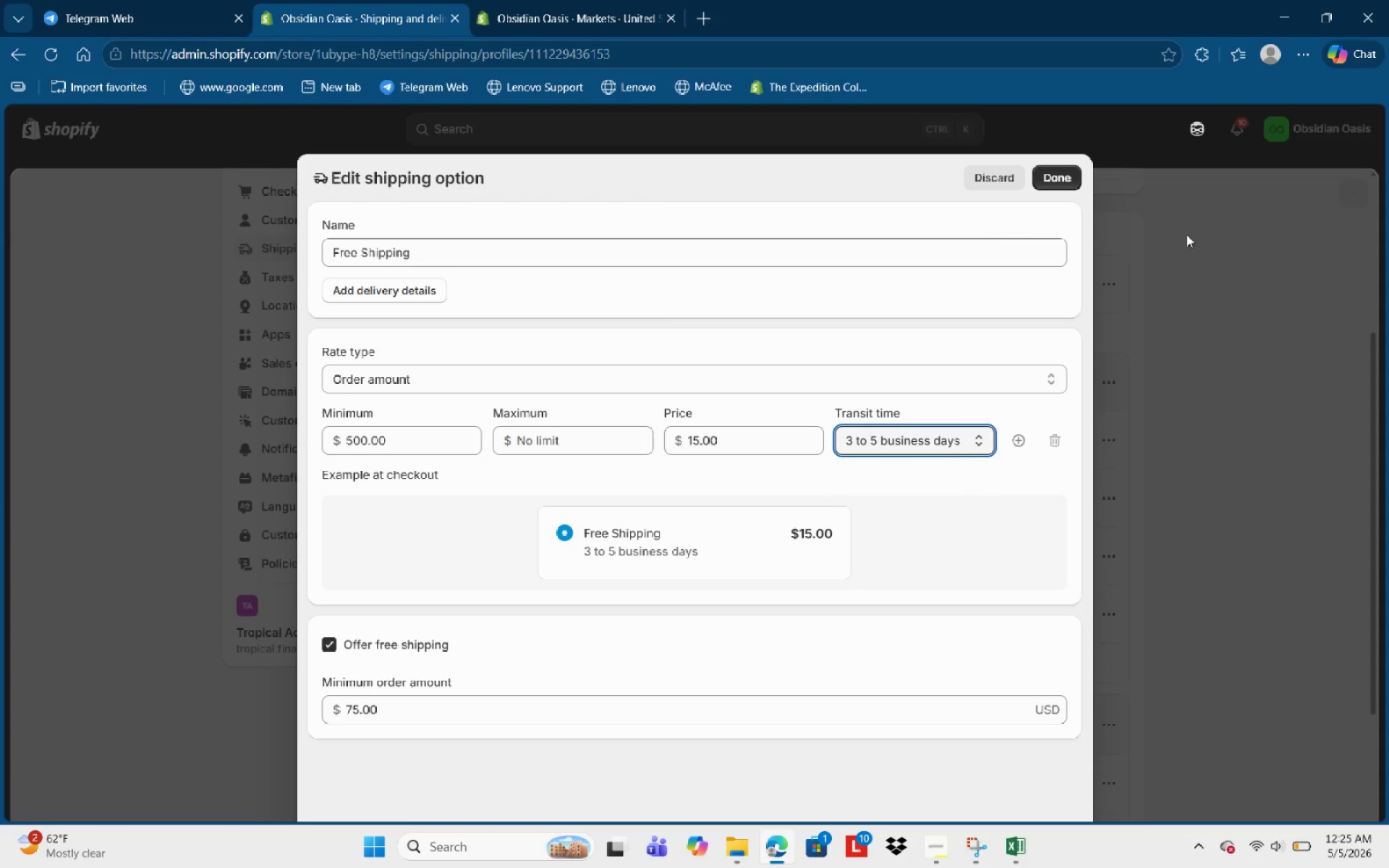 
left_click([1067, 180])
 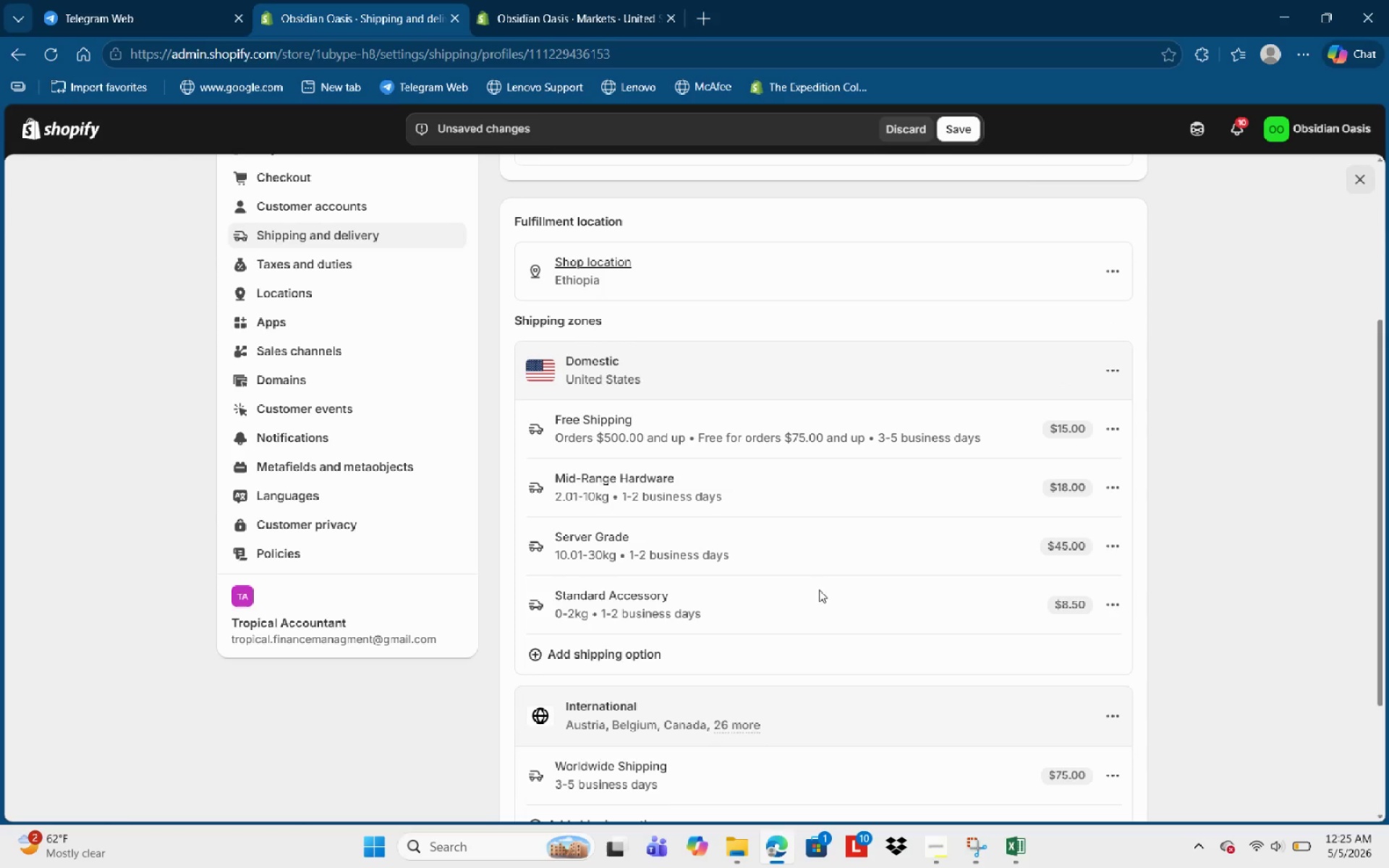 
left_click([1108, 602])
 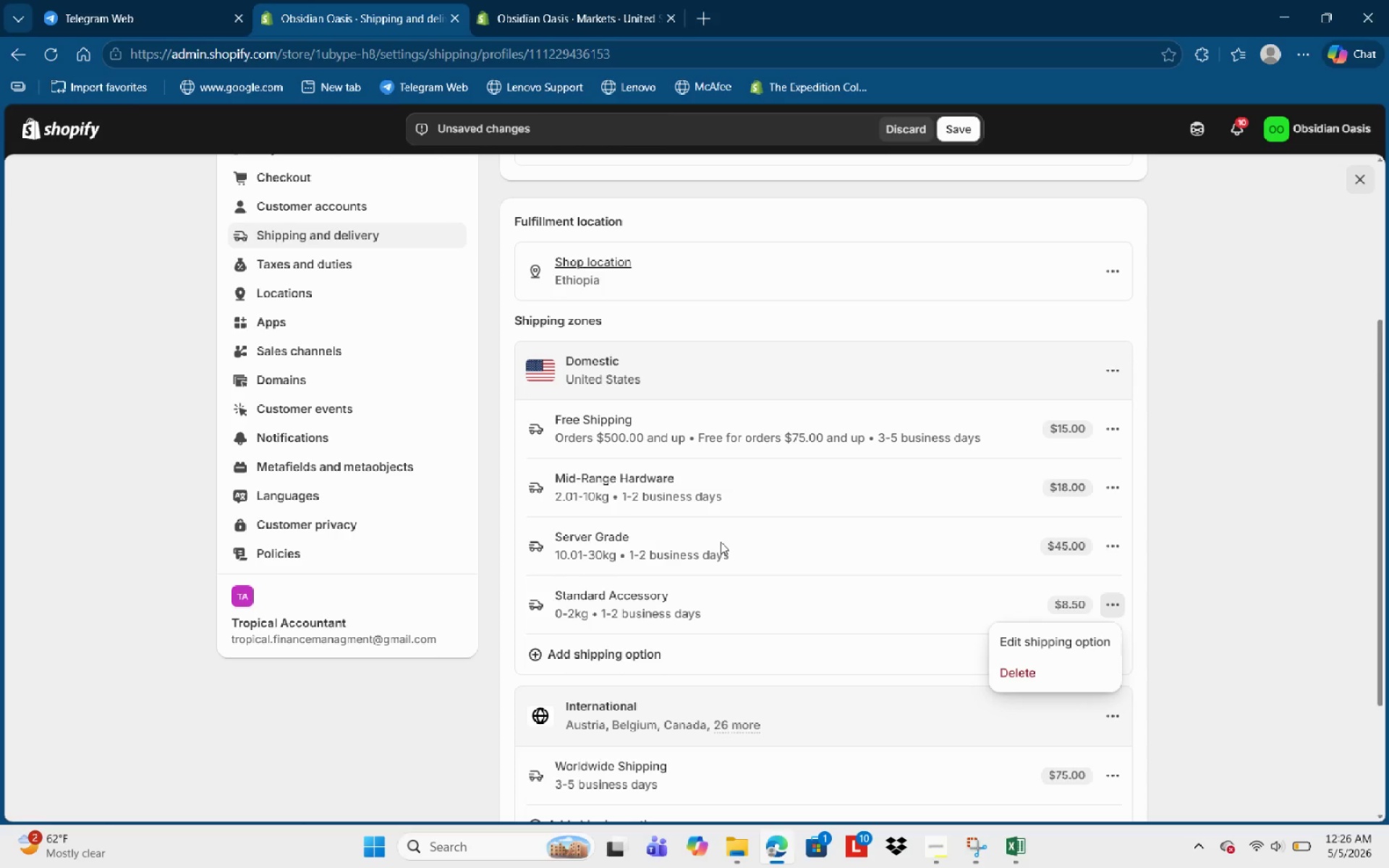 
wait(11.09)
 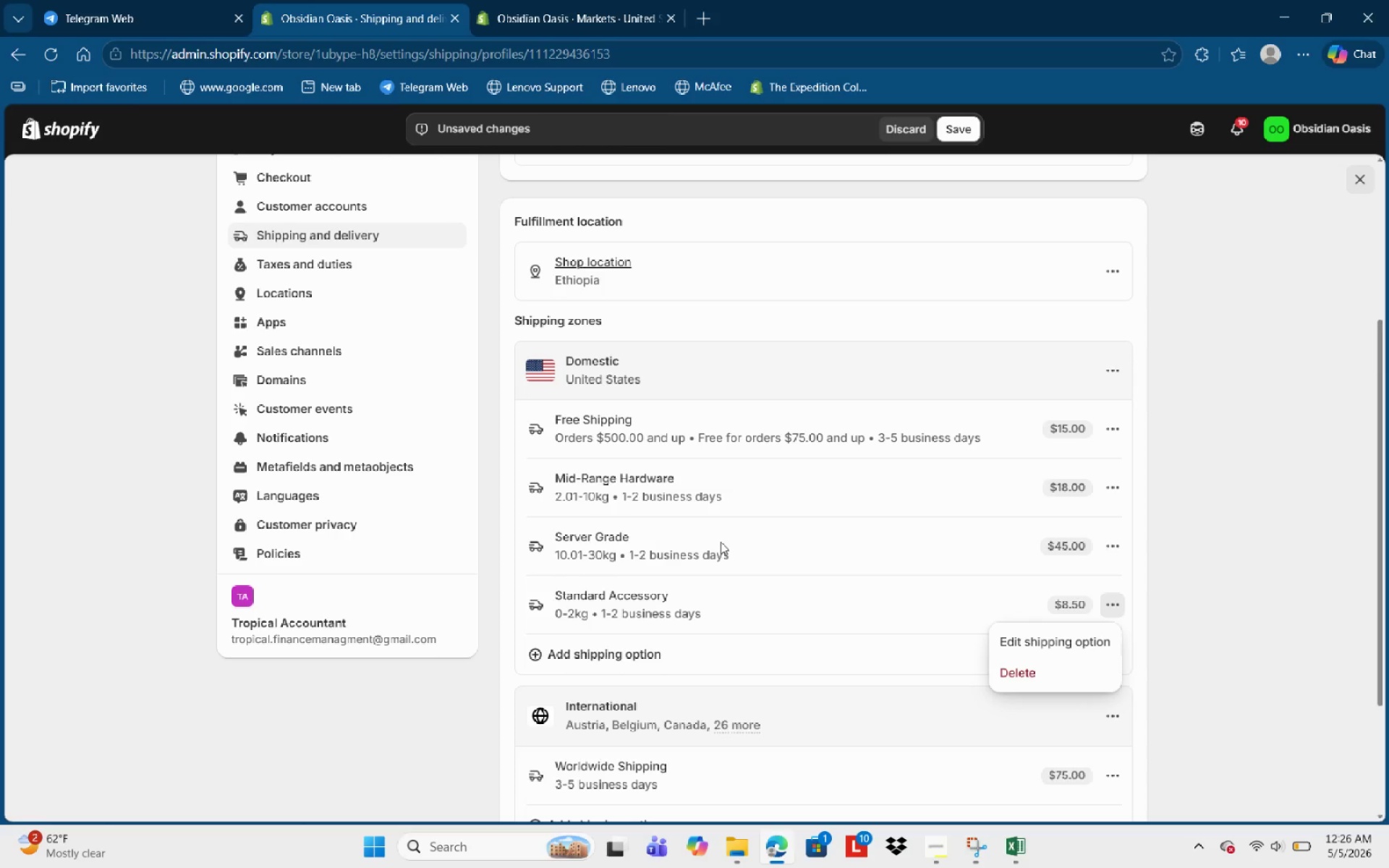 
left_click([1064, 648])
 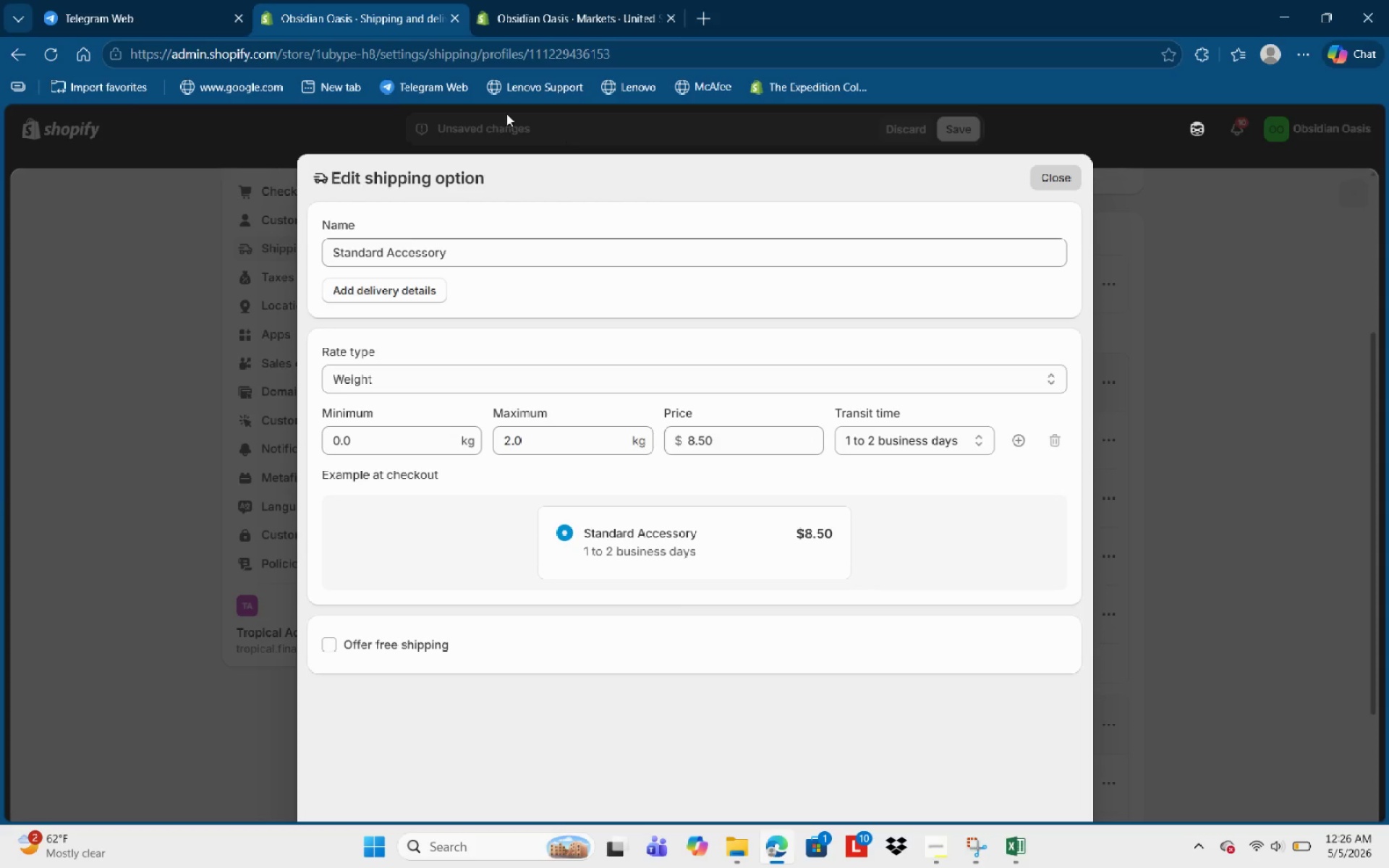 
wait(5.94)
 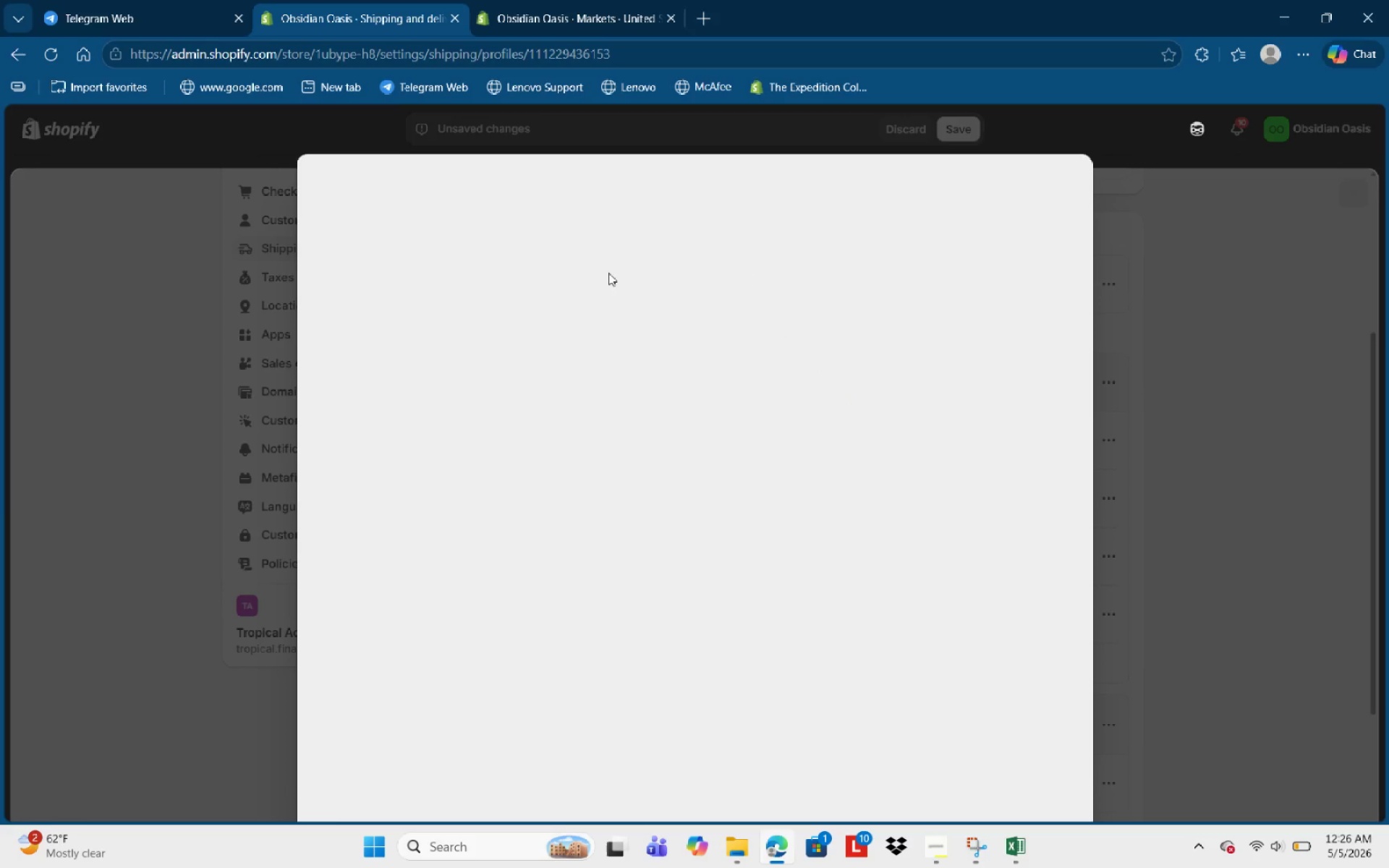 
key(Control+Backspace)
 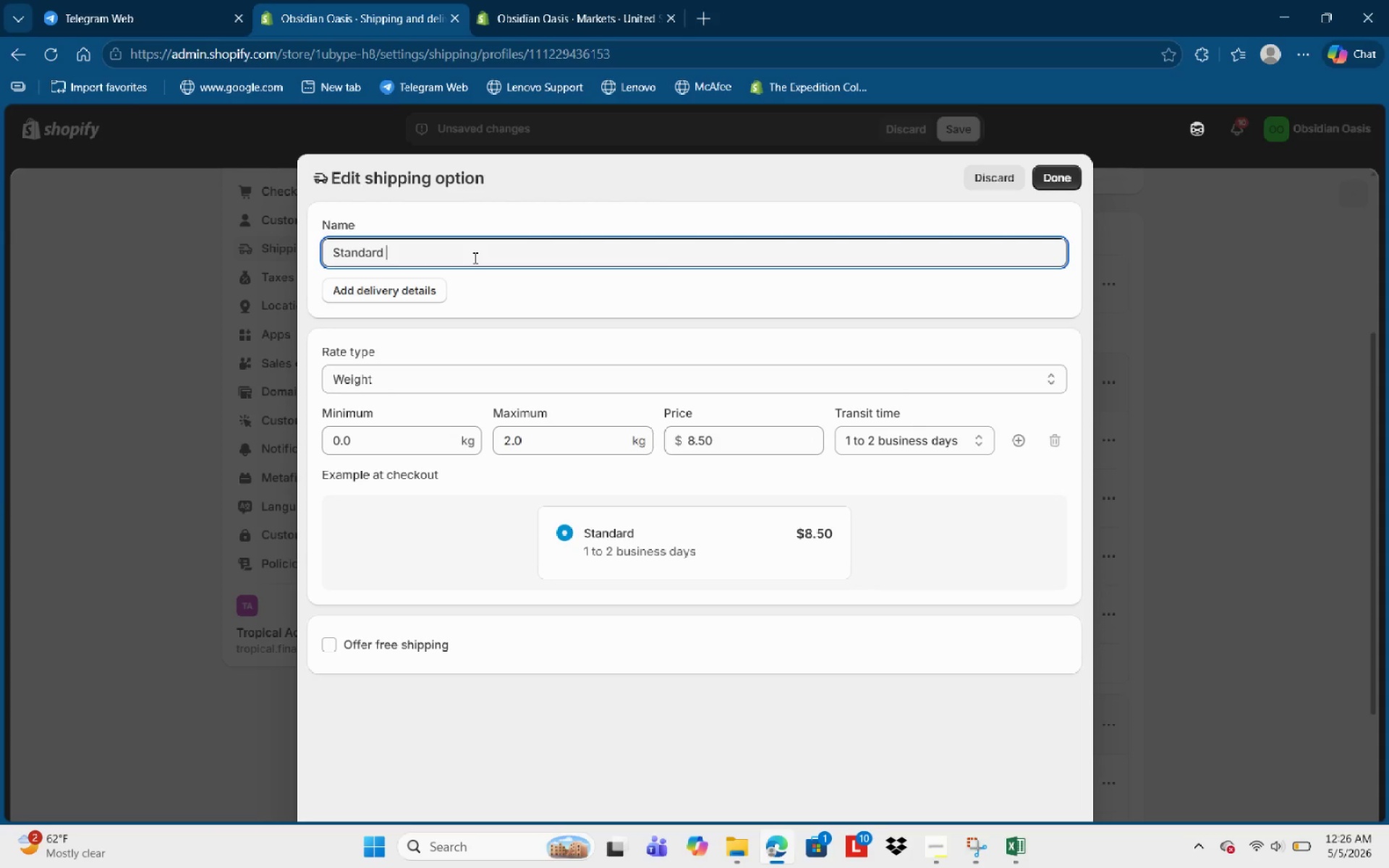 
type(HEavy)
key(Backspace)
key(Backspace)
key(Backspace)
key(Backspace)
type(eavy Shipping)
 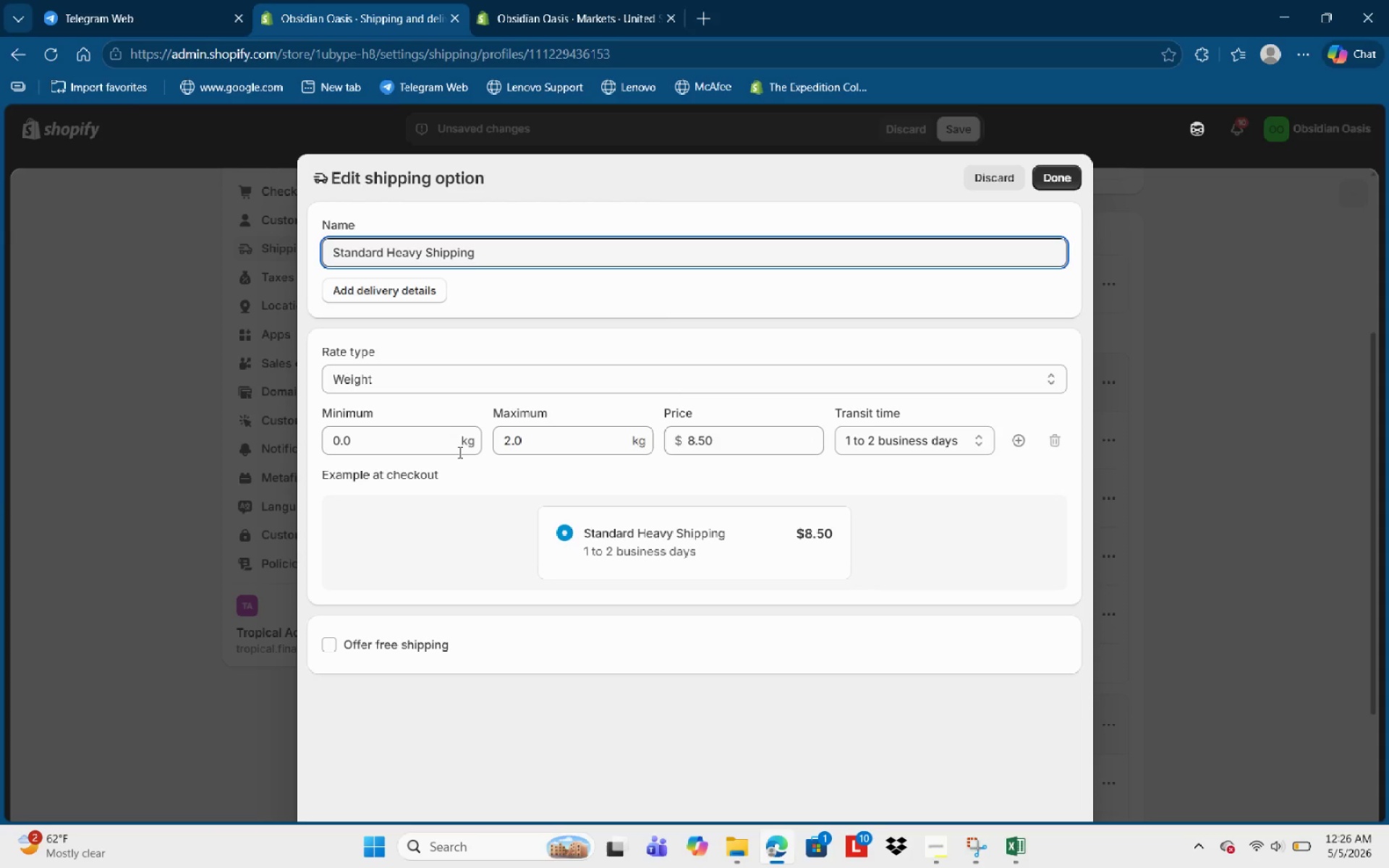 
wait(11.23)
 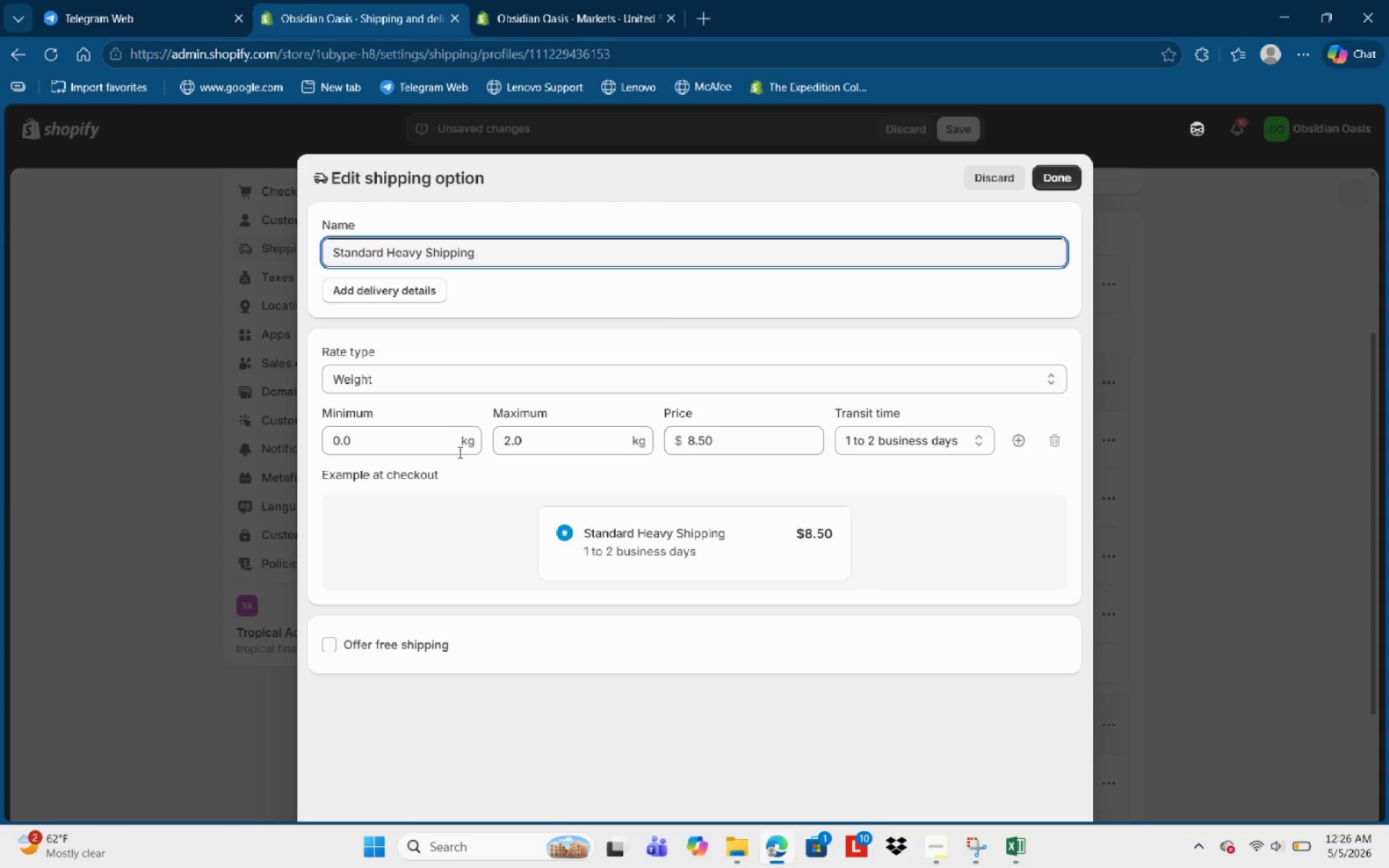 
left_click([726, 443])
 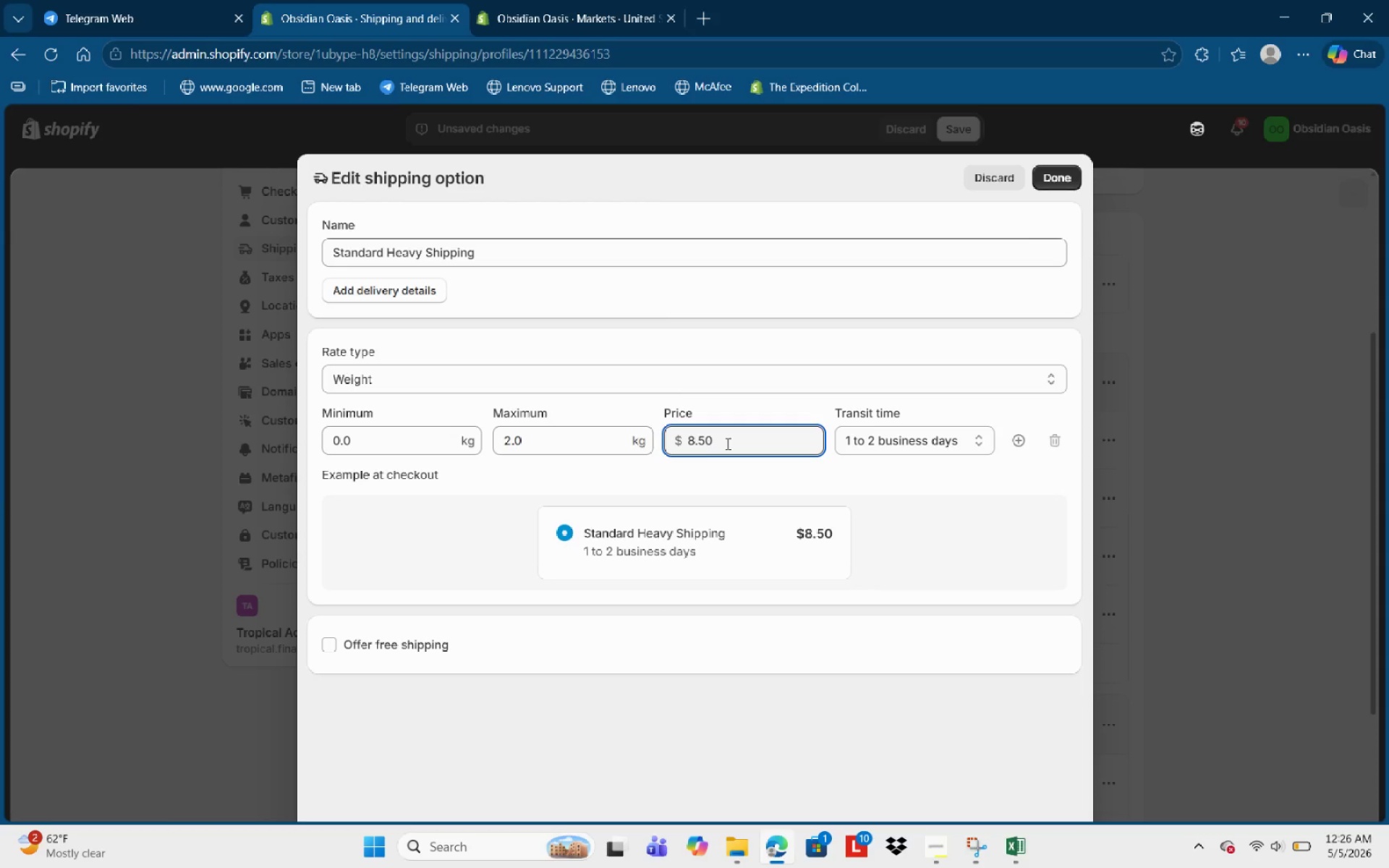 
key(Backspace)
 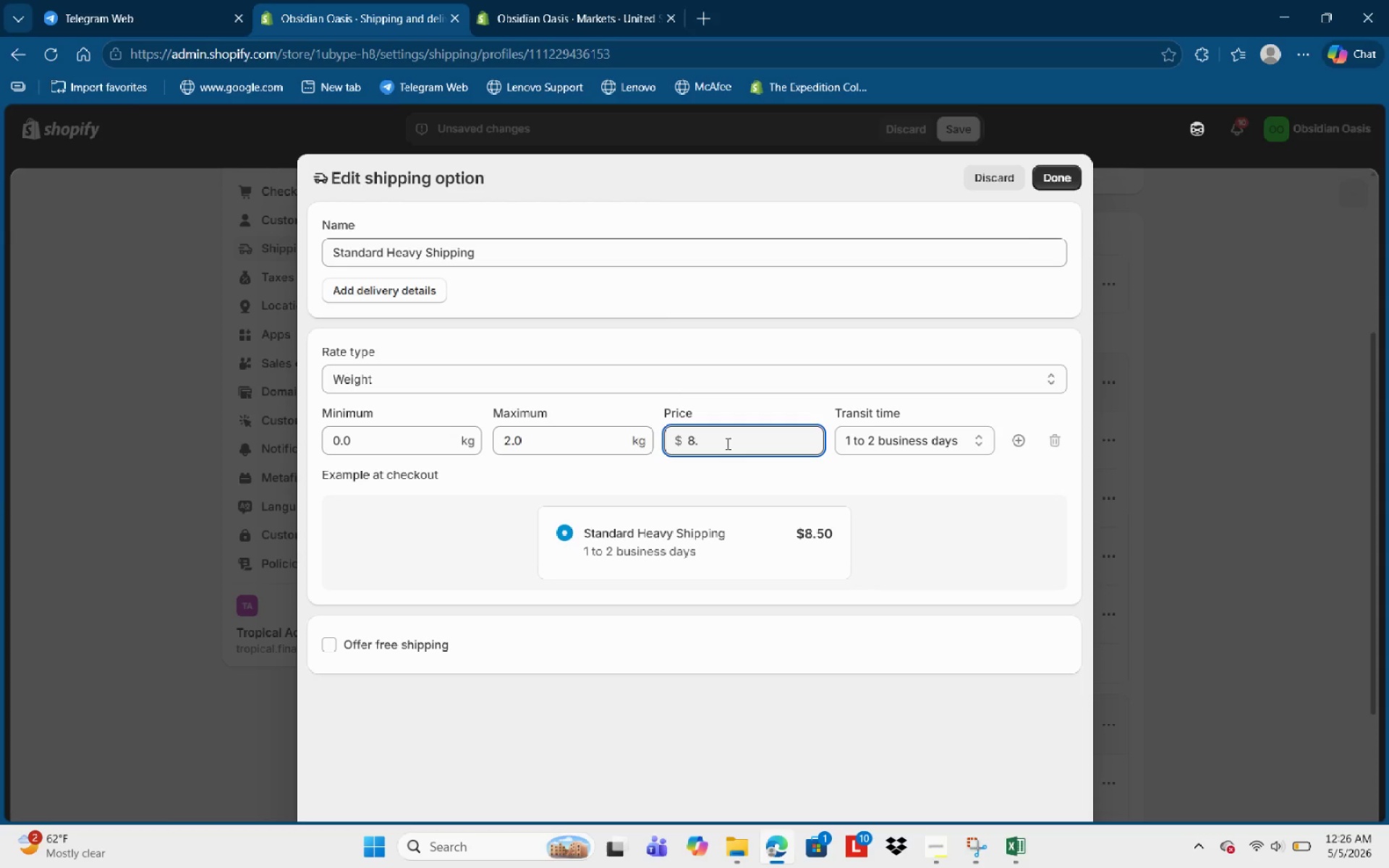 
key(Backspace)
 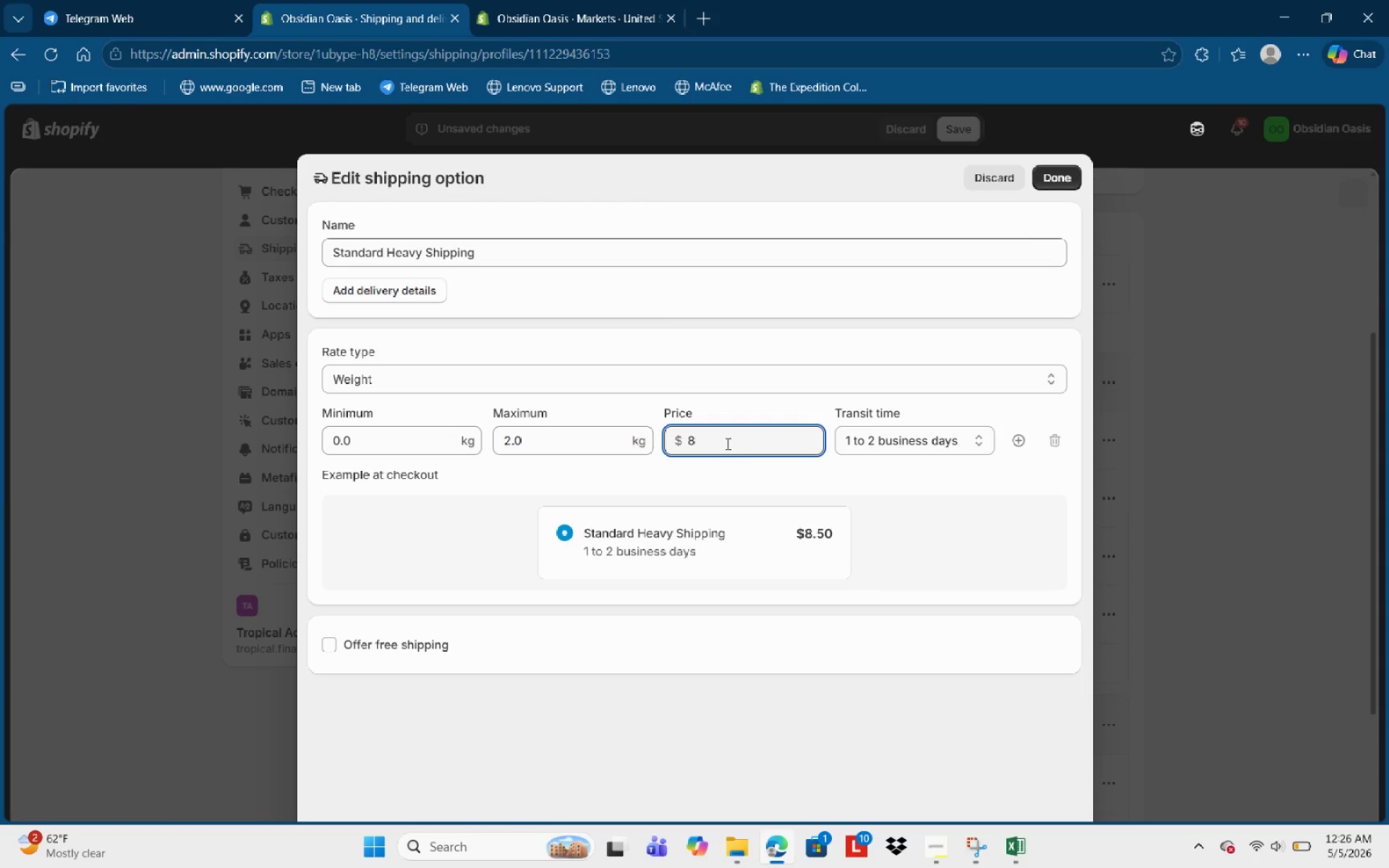 
key(Backspace)
 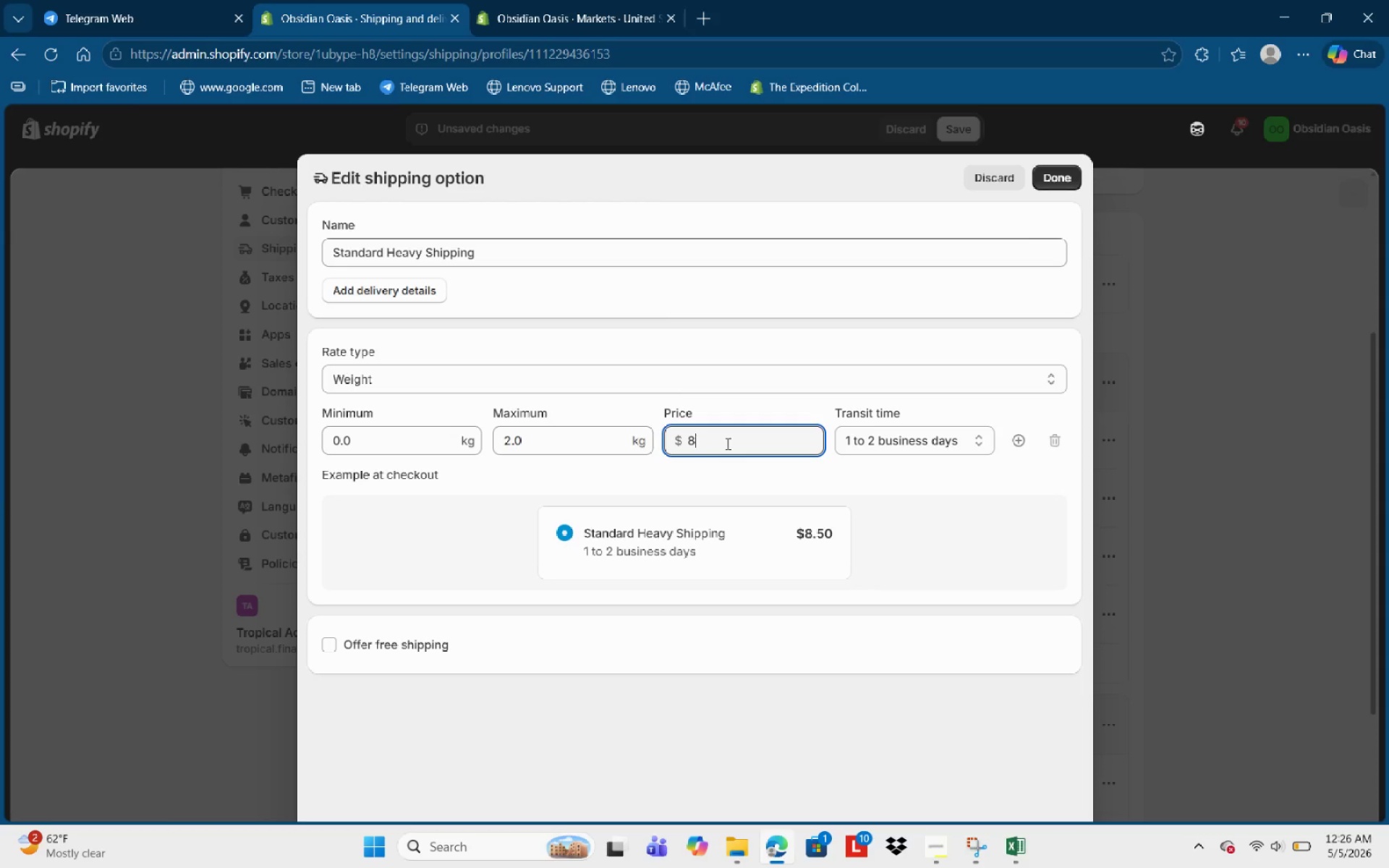 
key(Backspace)
 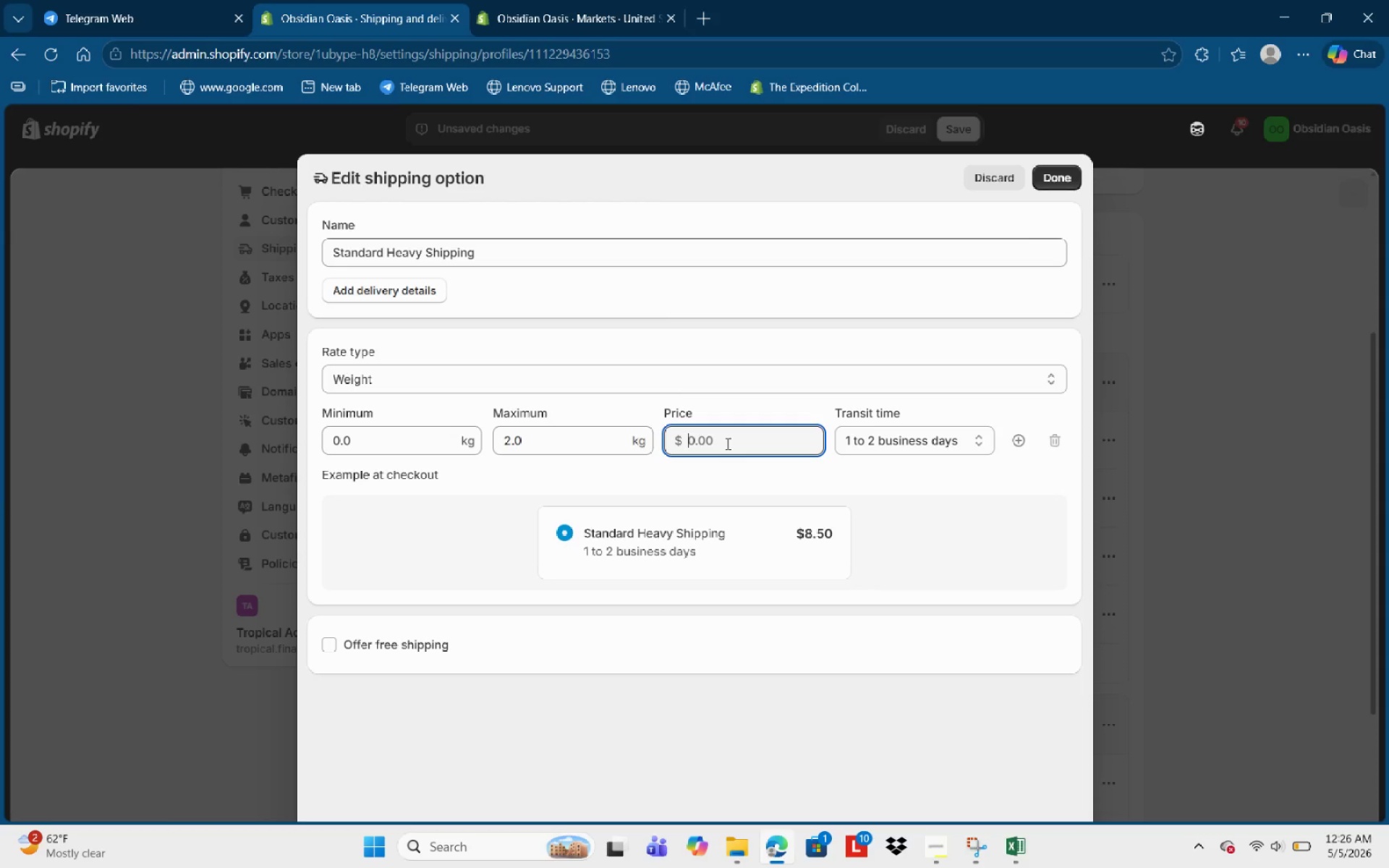 
key(Backspace)
 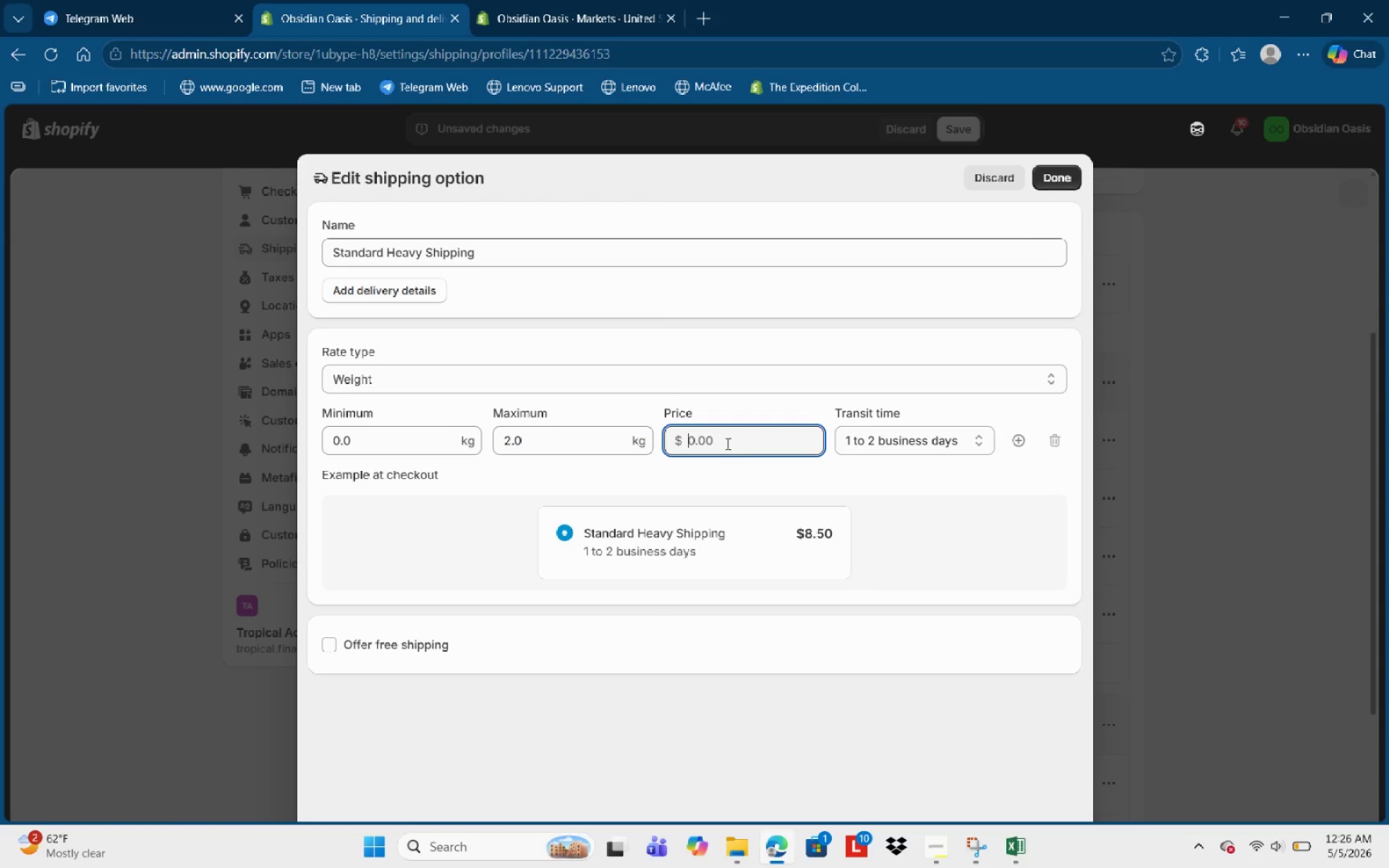 
key(Backspace)
 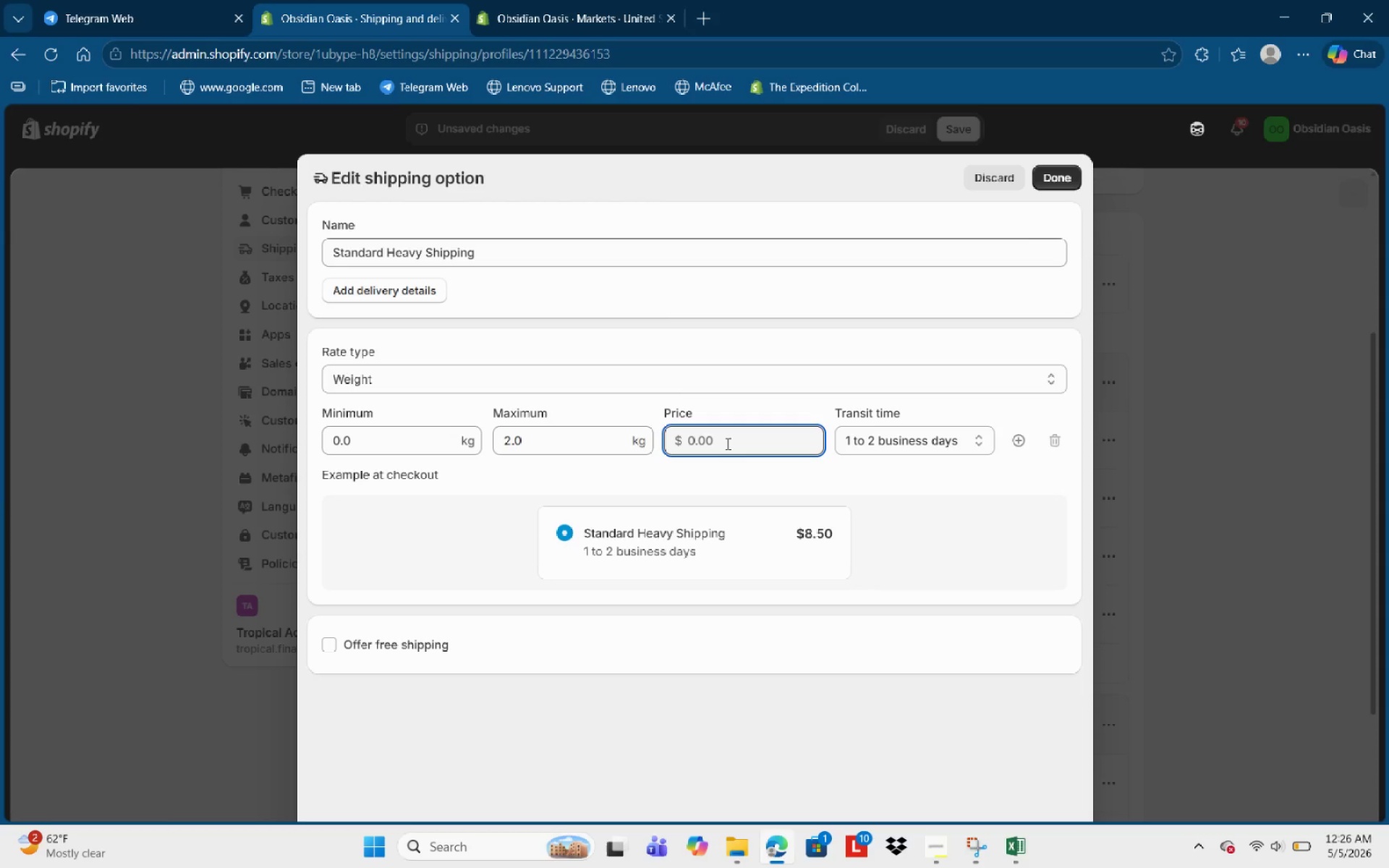 
key(Backspace)
 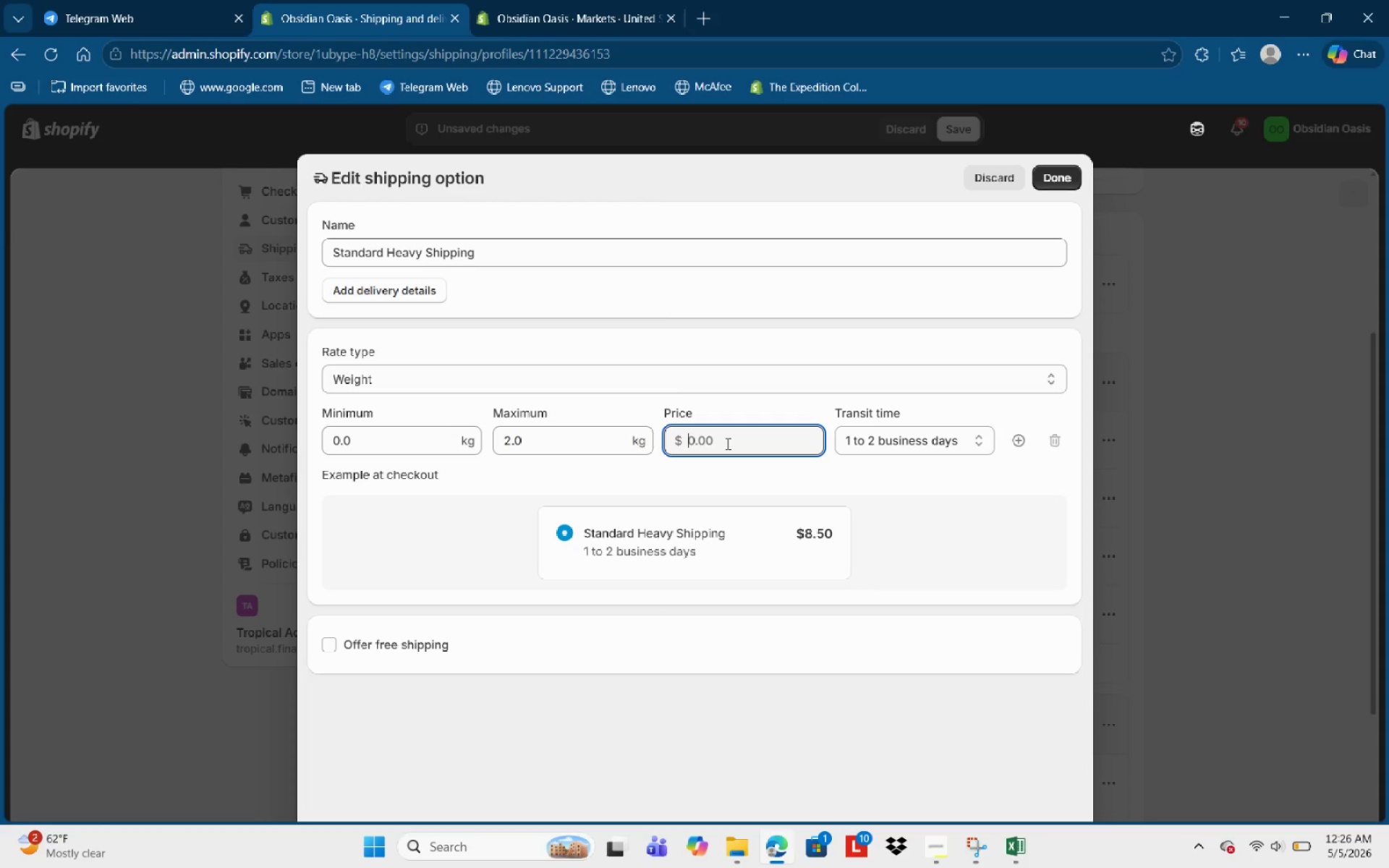 
key(Numpad1)
 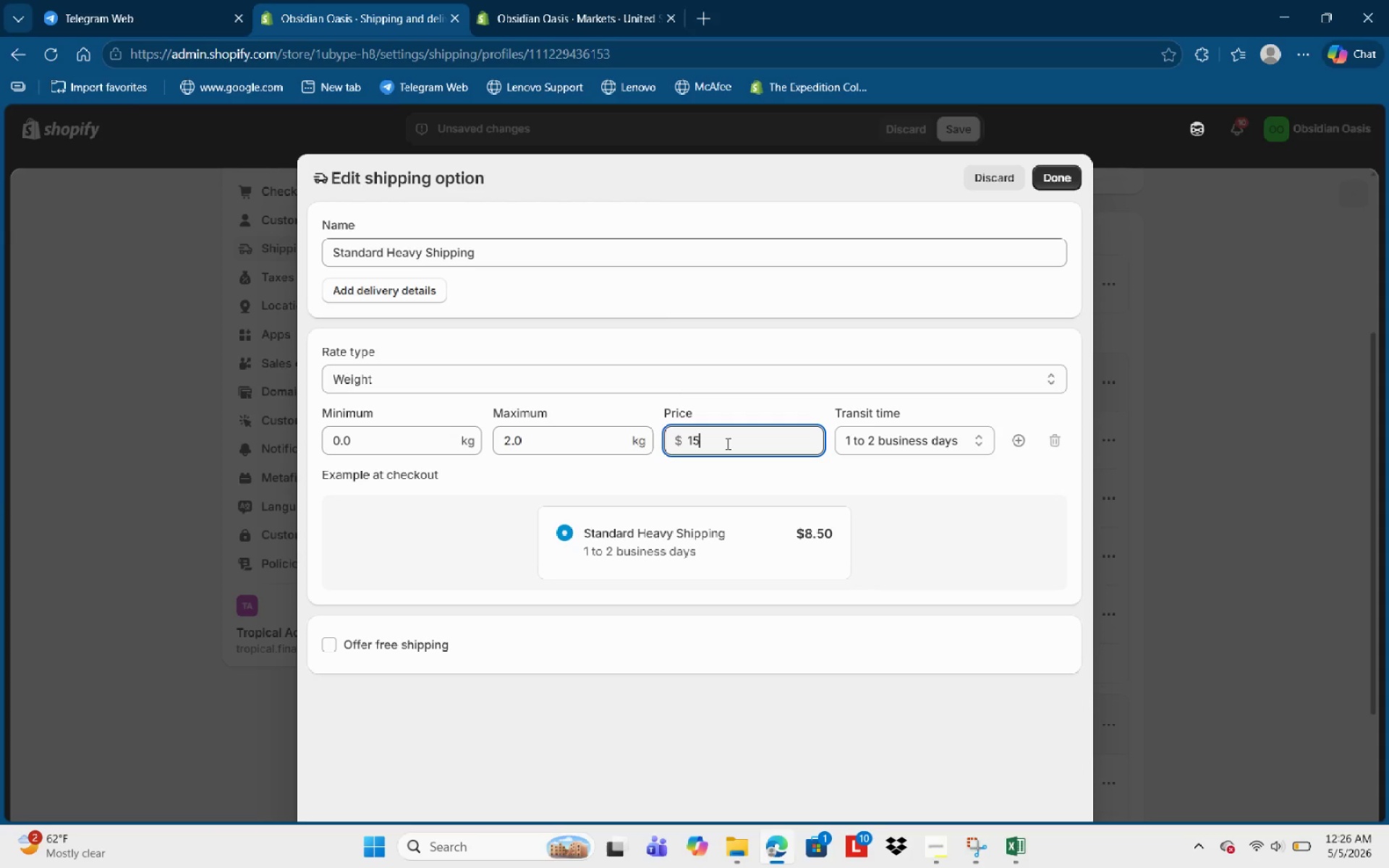 
key(Numpad5)
 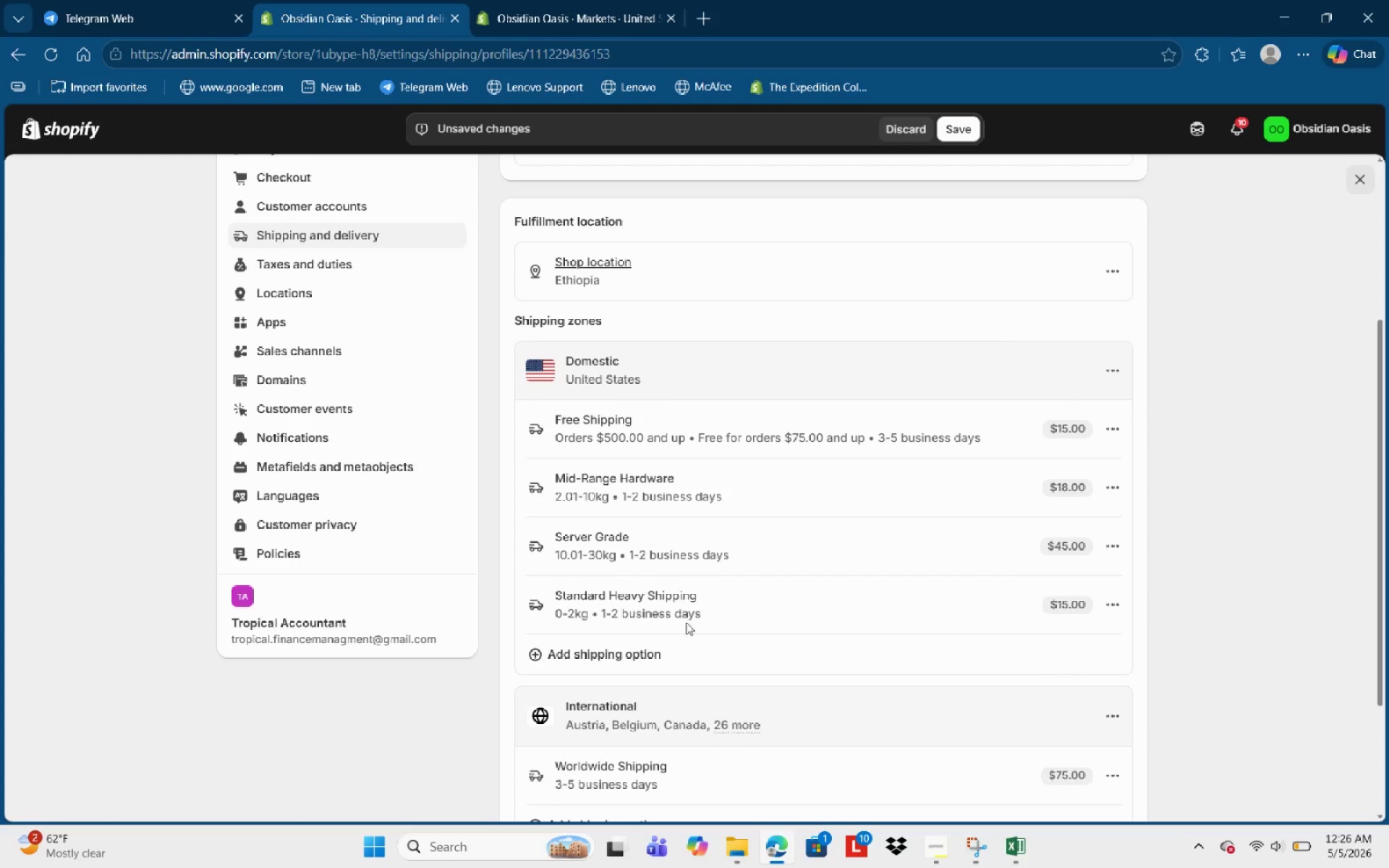 
wait(7.38)
 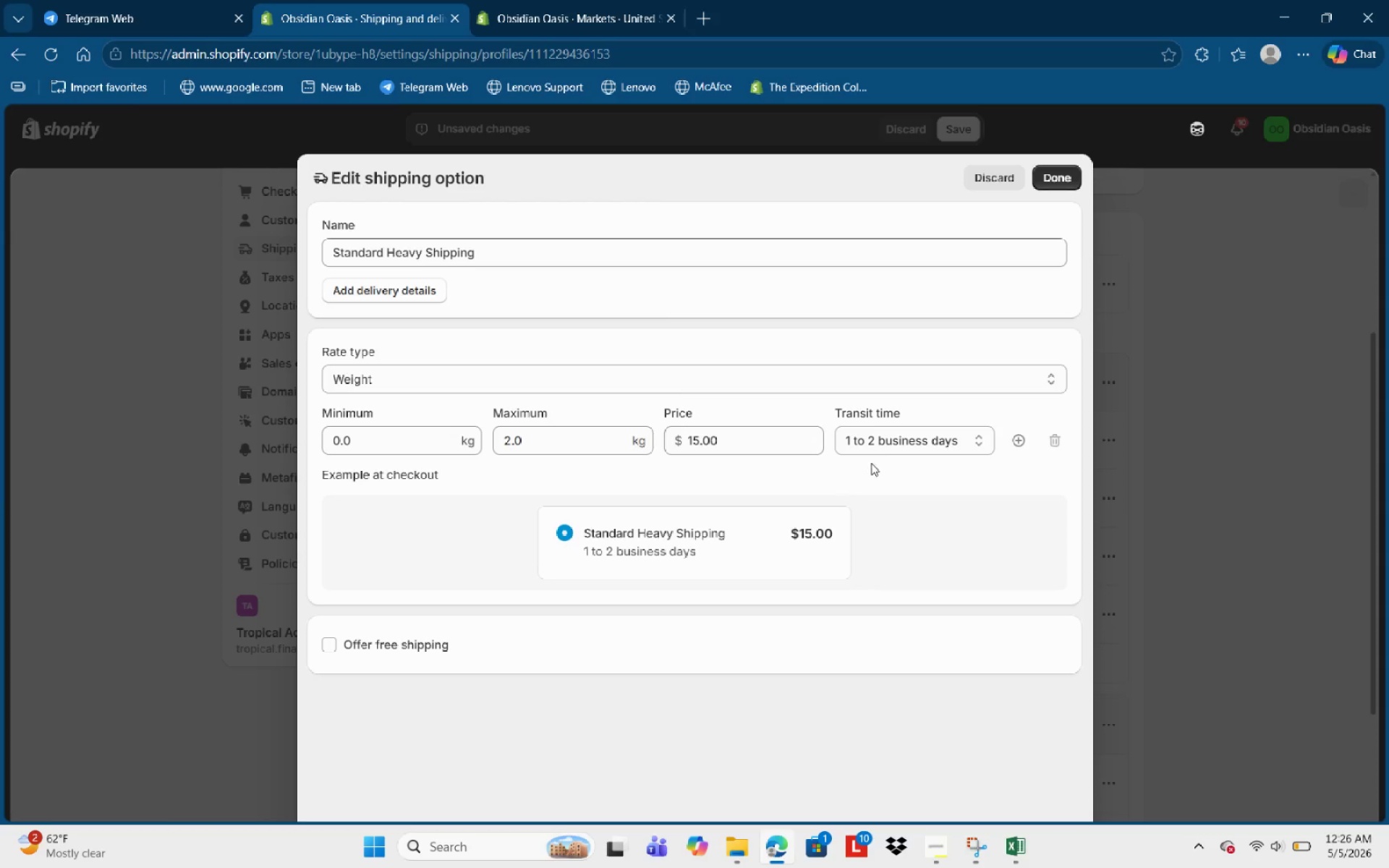 
double_click([1104, 545])
 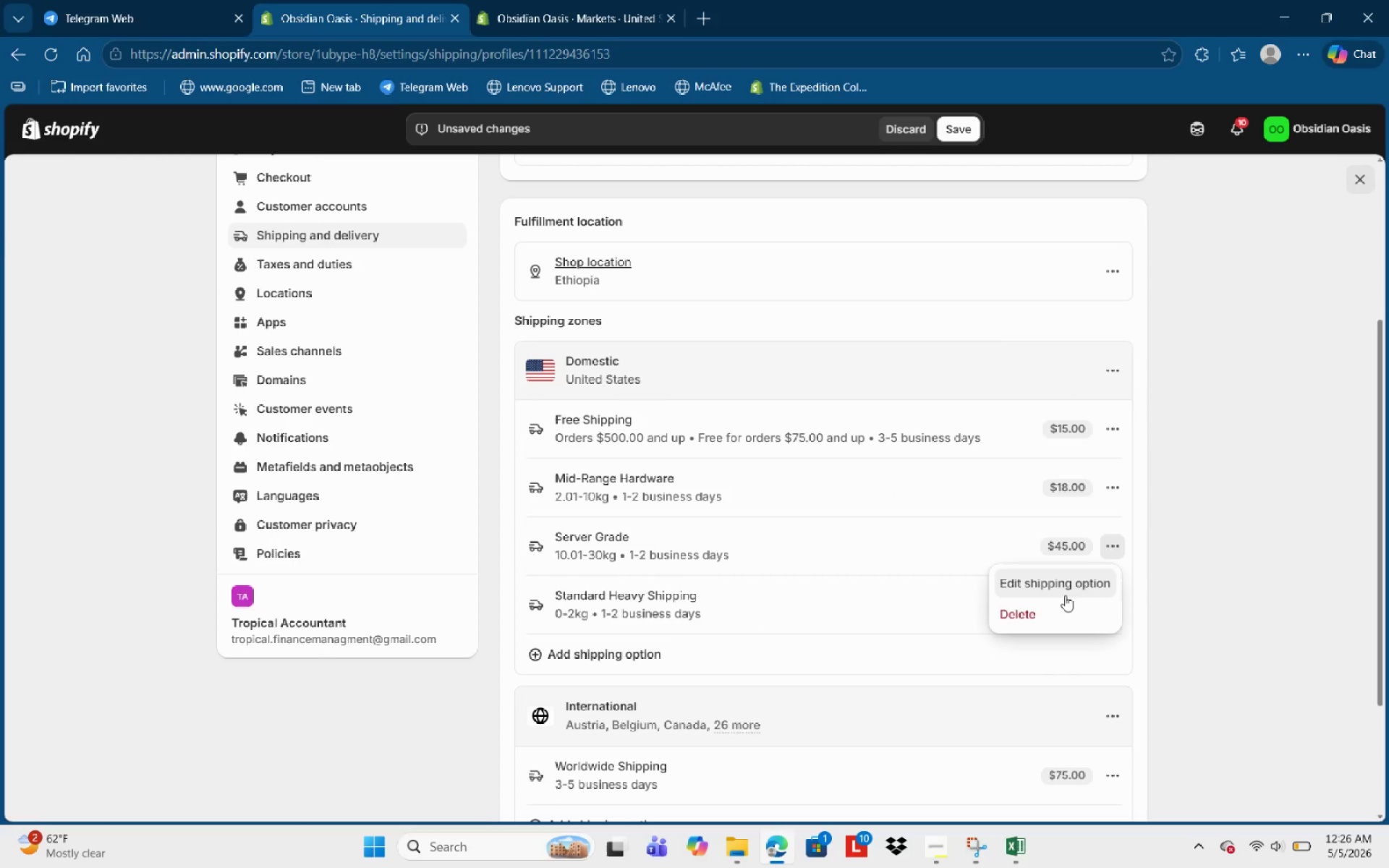 
left_click([1064, 596])
 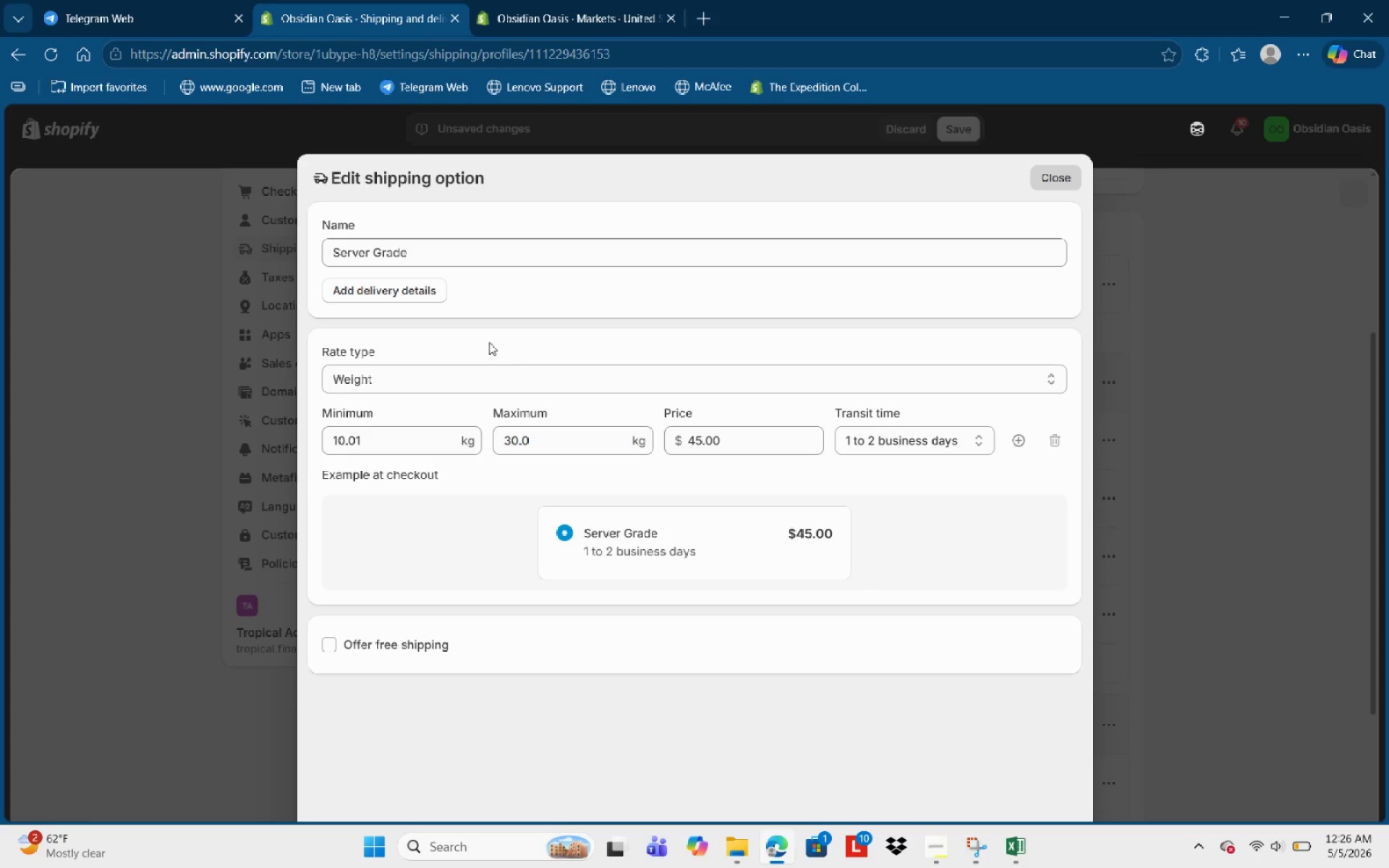 
wait(5.05)
 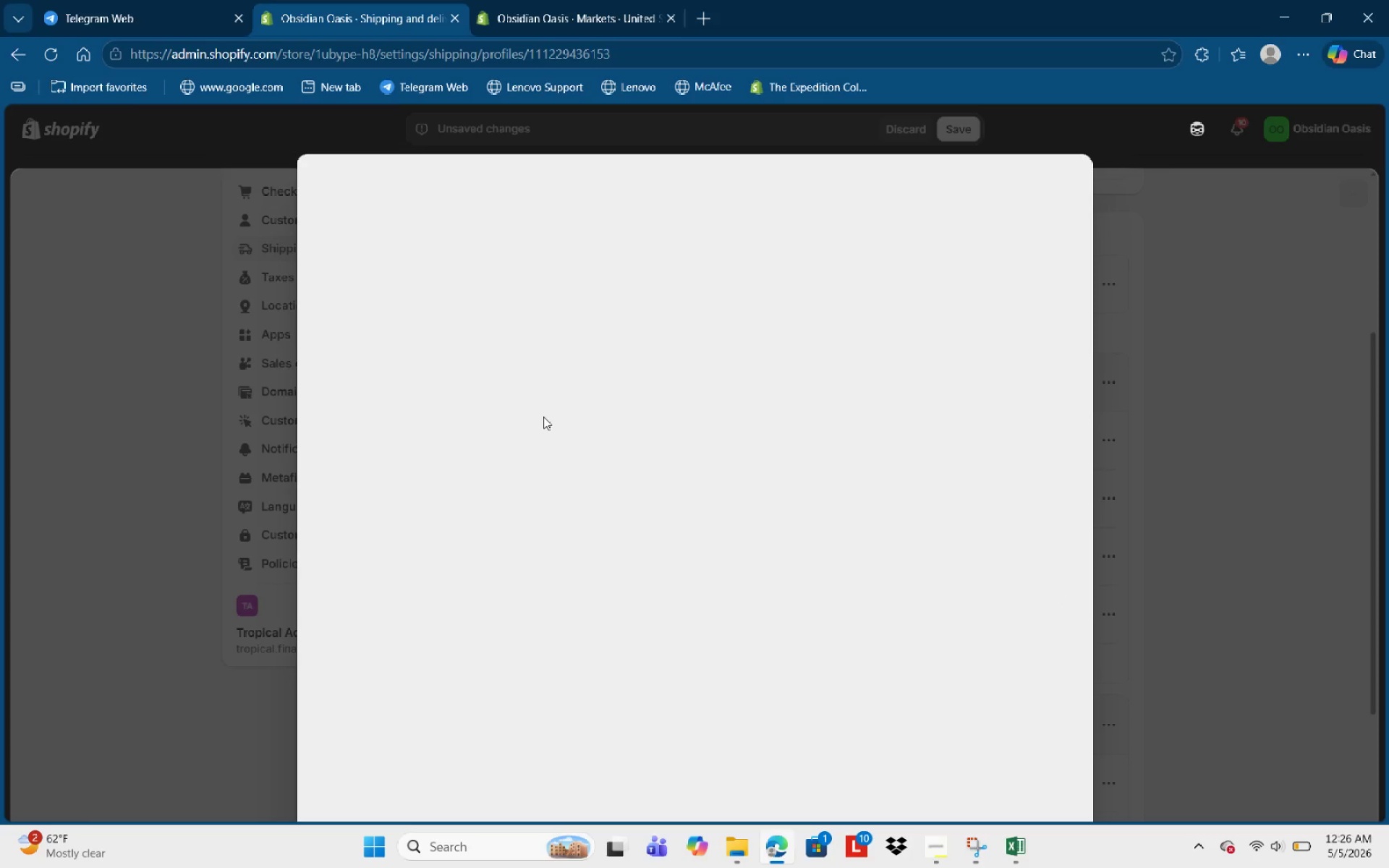 
left_click_drag(start_coordinate=[422, 258], to_coordinate=[221, 244])
 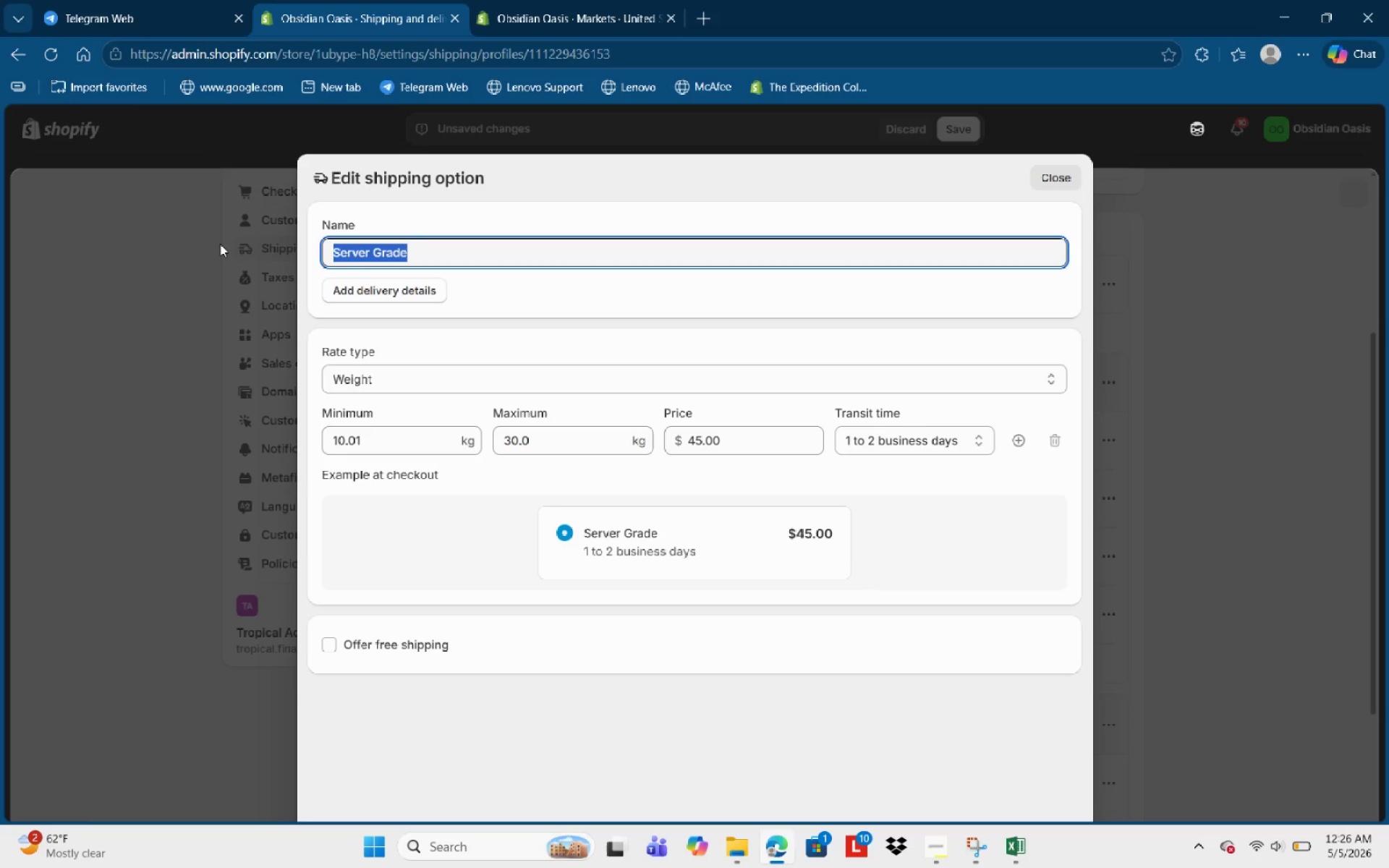 
type(Heavy Goods Shipping )
 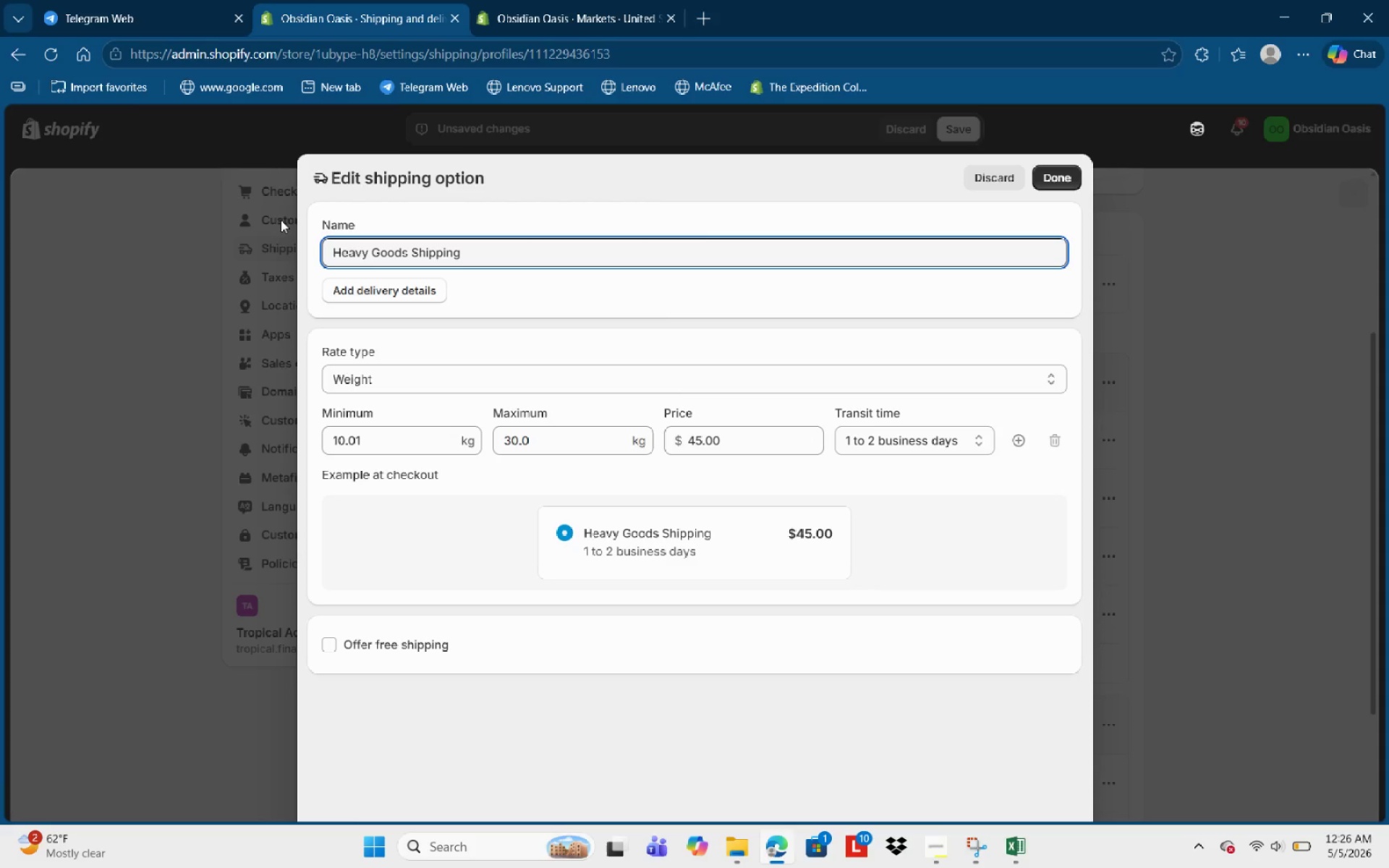 
left_click([564, 323])
 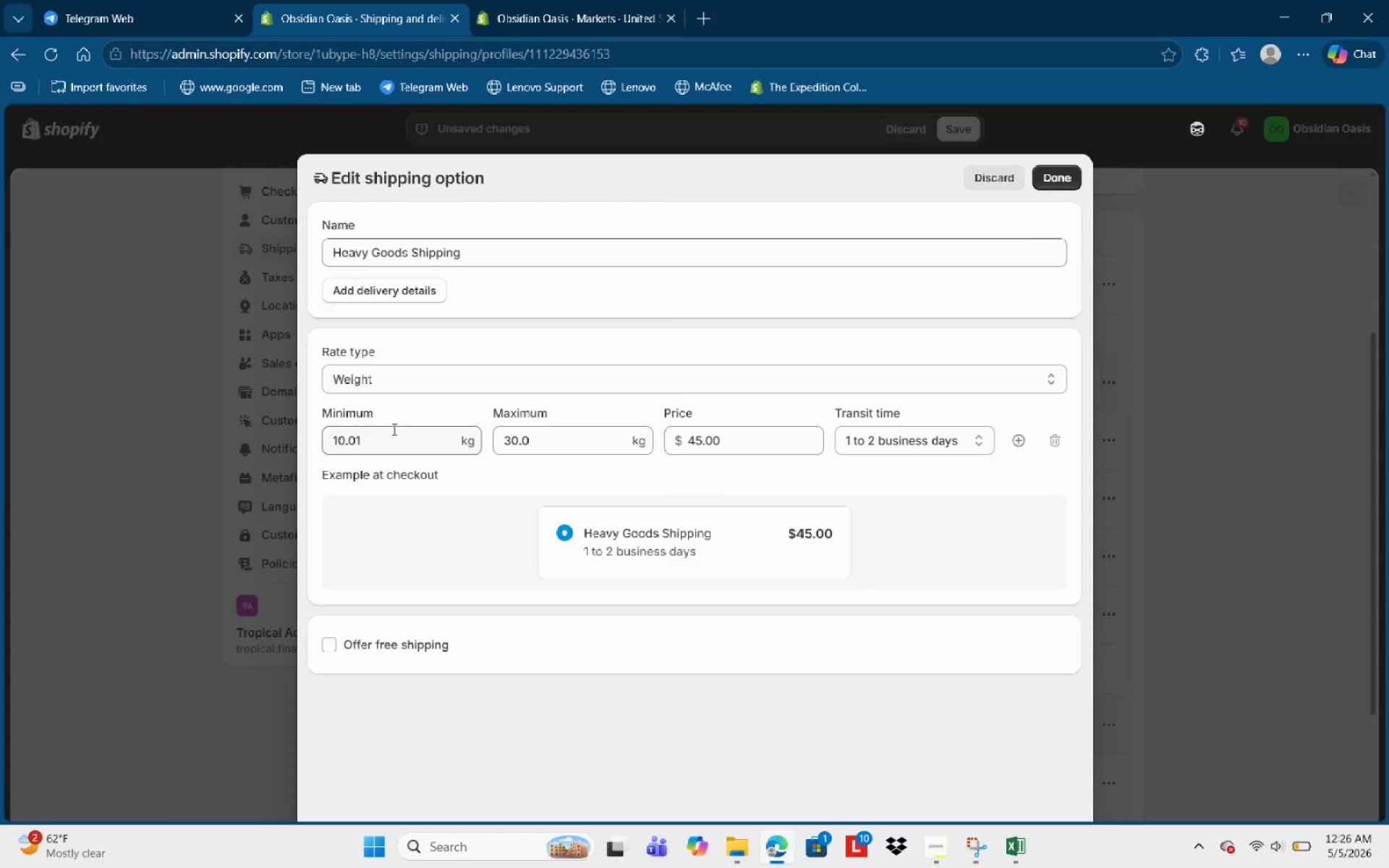 
left_click_drag(start_coordinate=[390, 445], to_coordinate=[288, 451])
 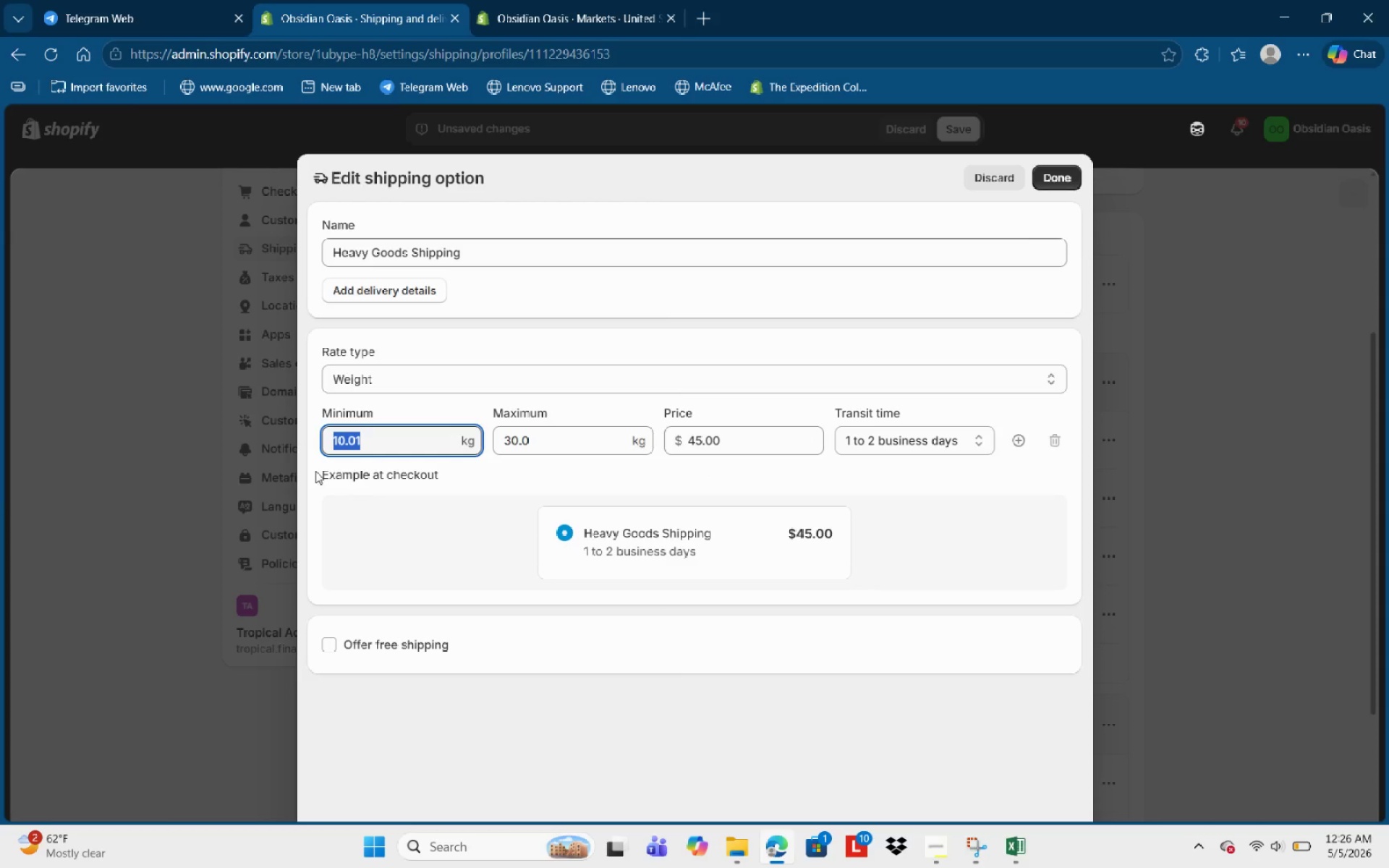 
key(Numpad2)
 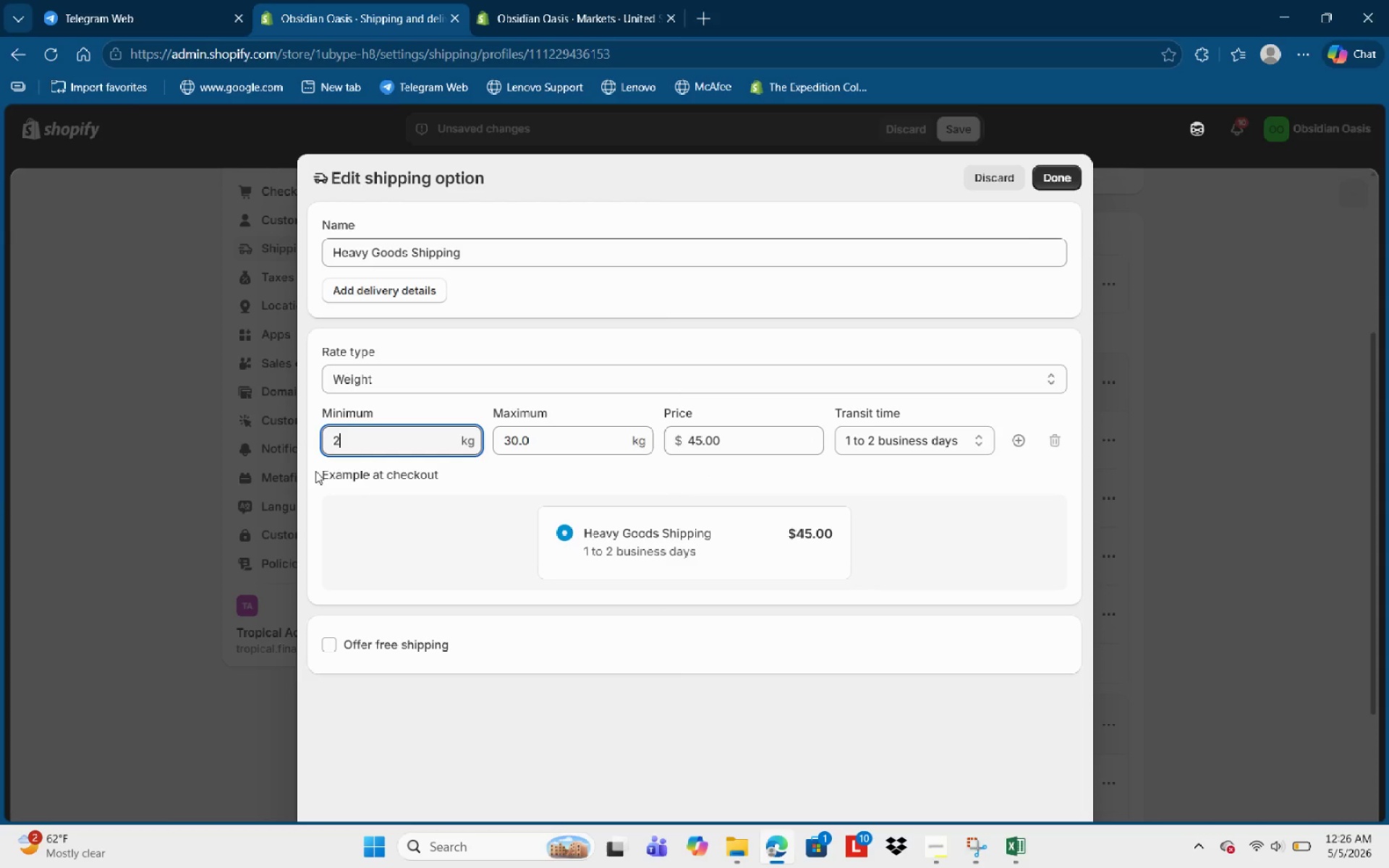 
key(NumpadDecimal)
 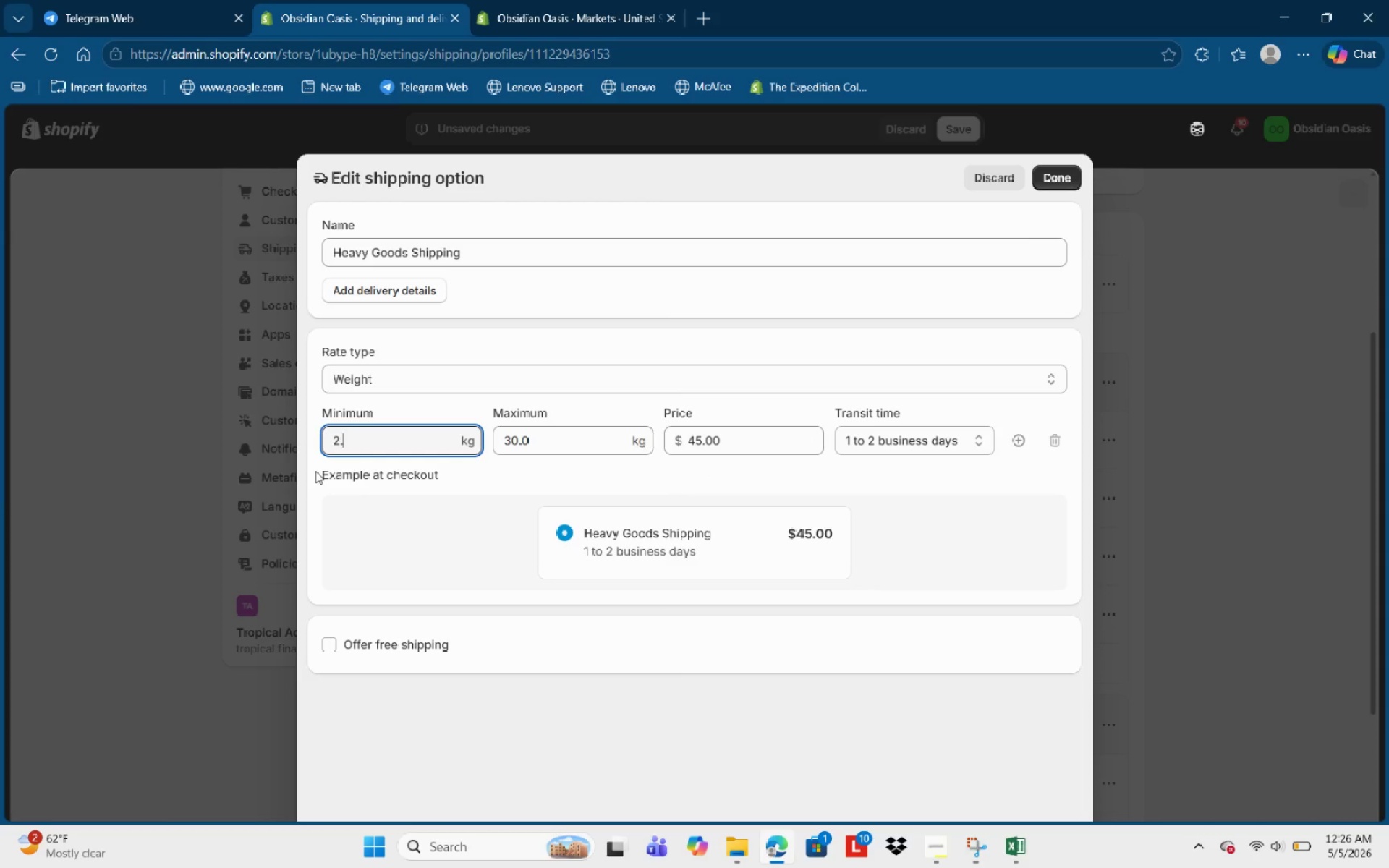 
key(Numpad0)
 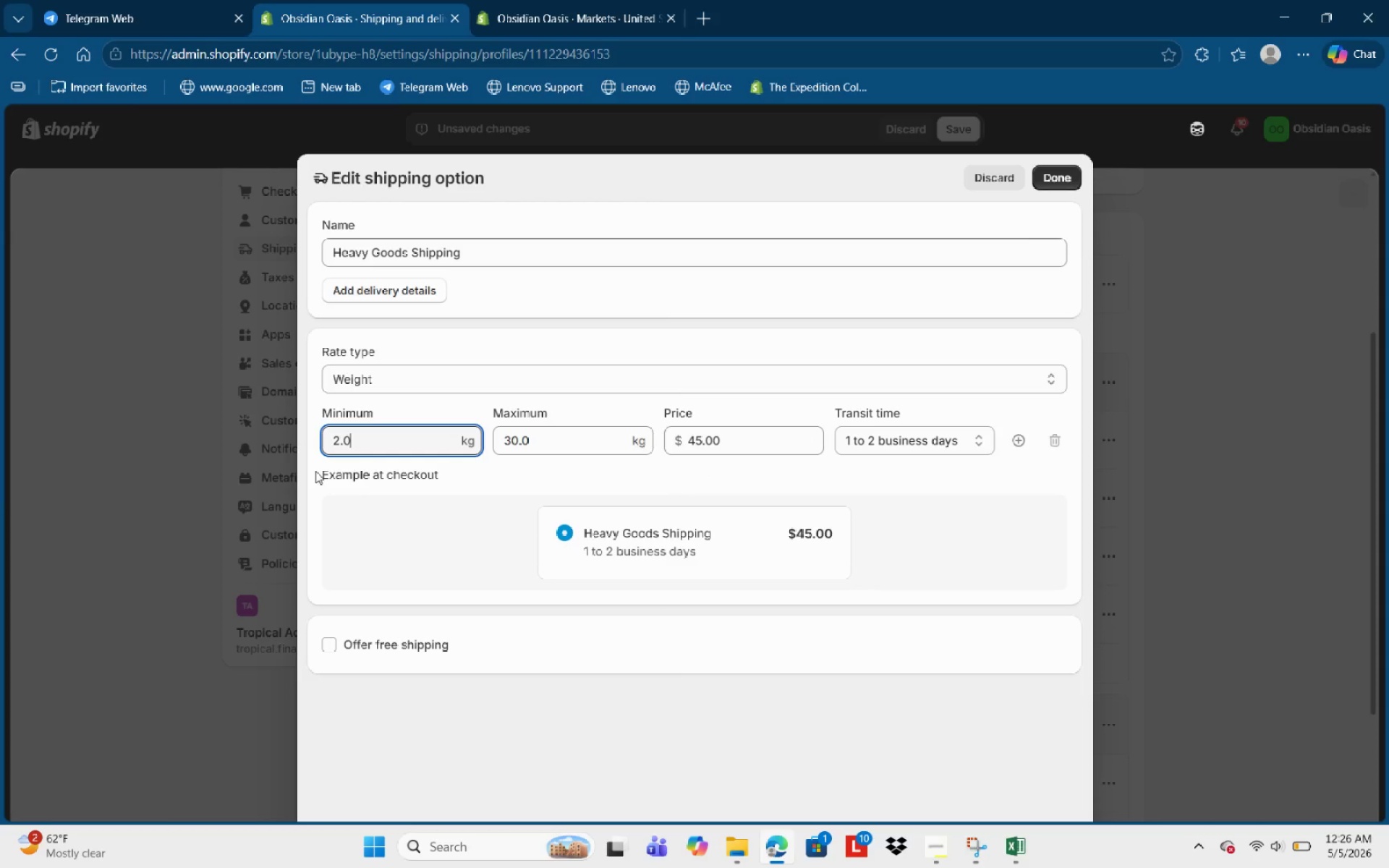 
key(Numpad1)
 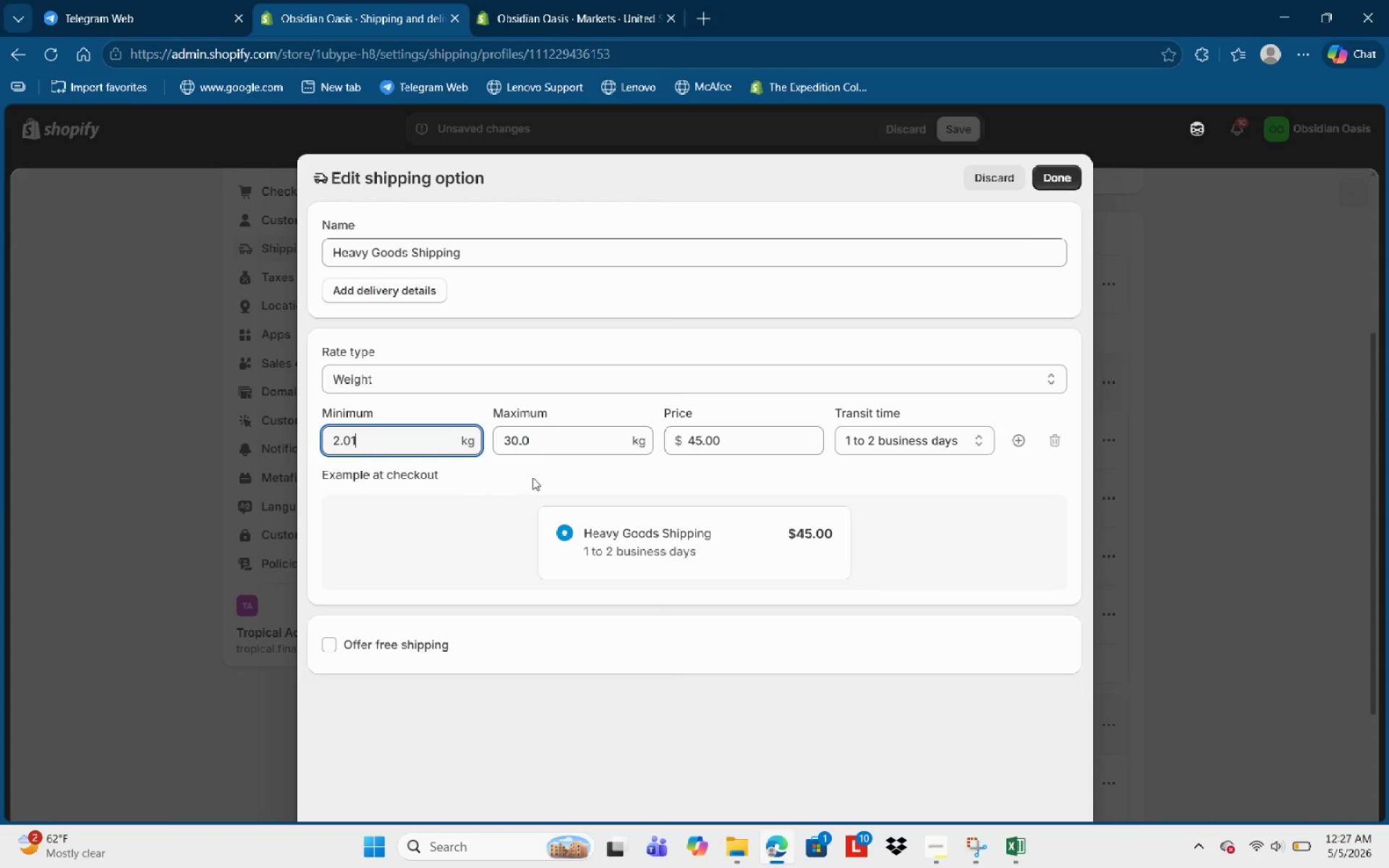 
left_click([535, 446])
 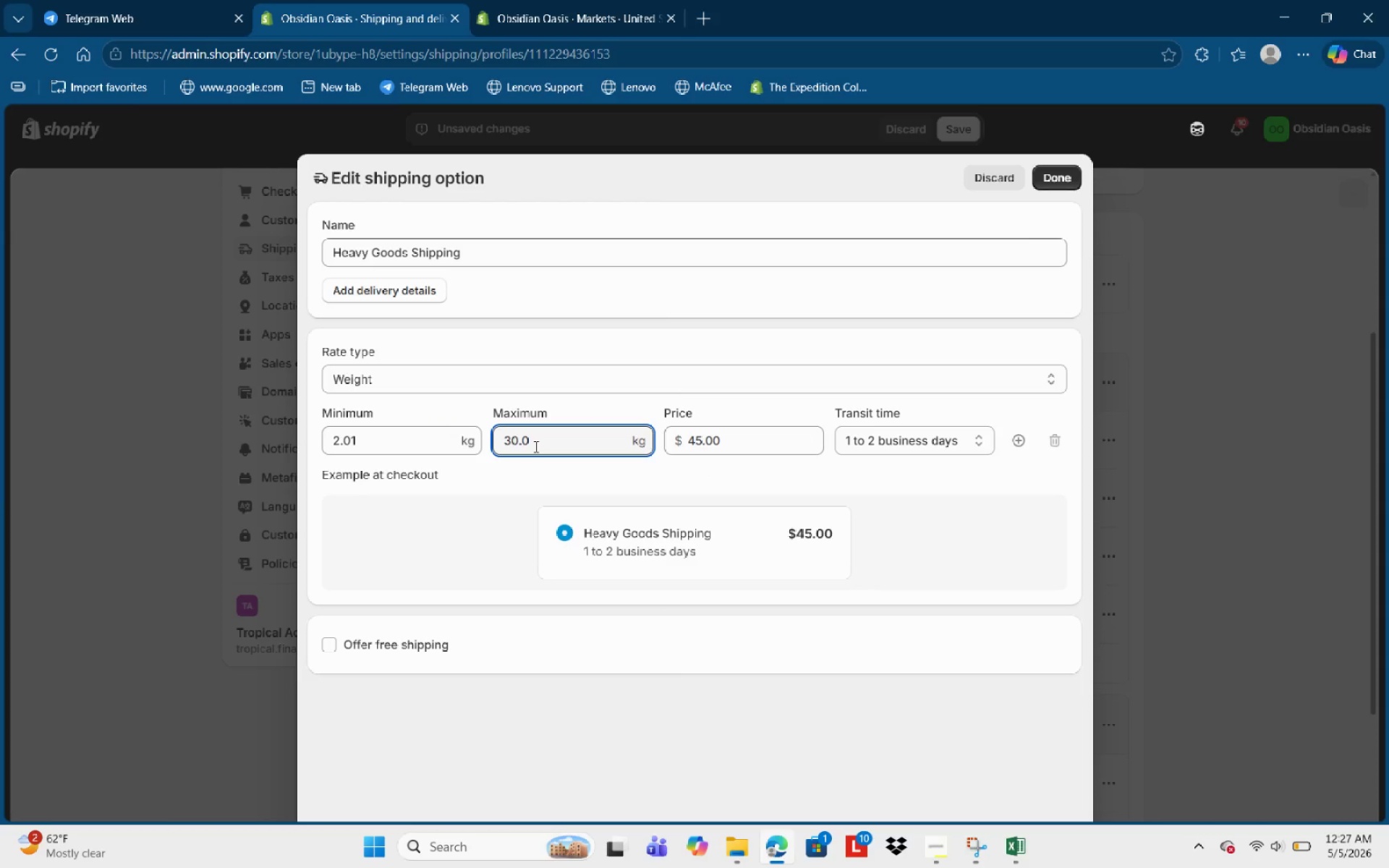 
key(Backspace)
 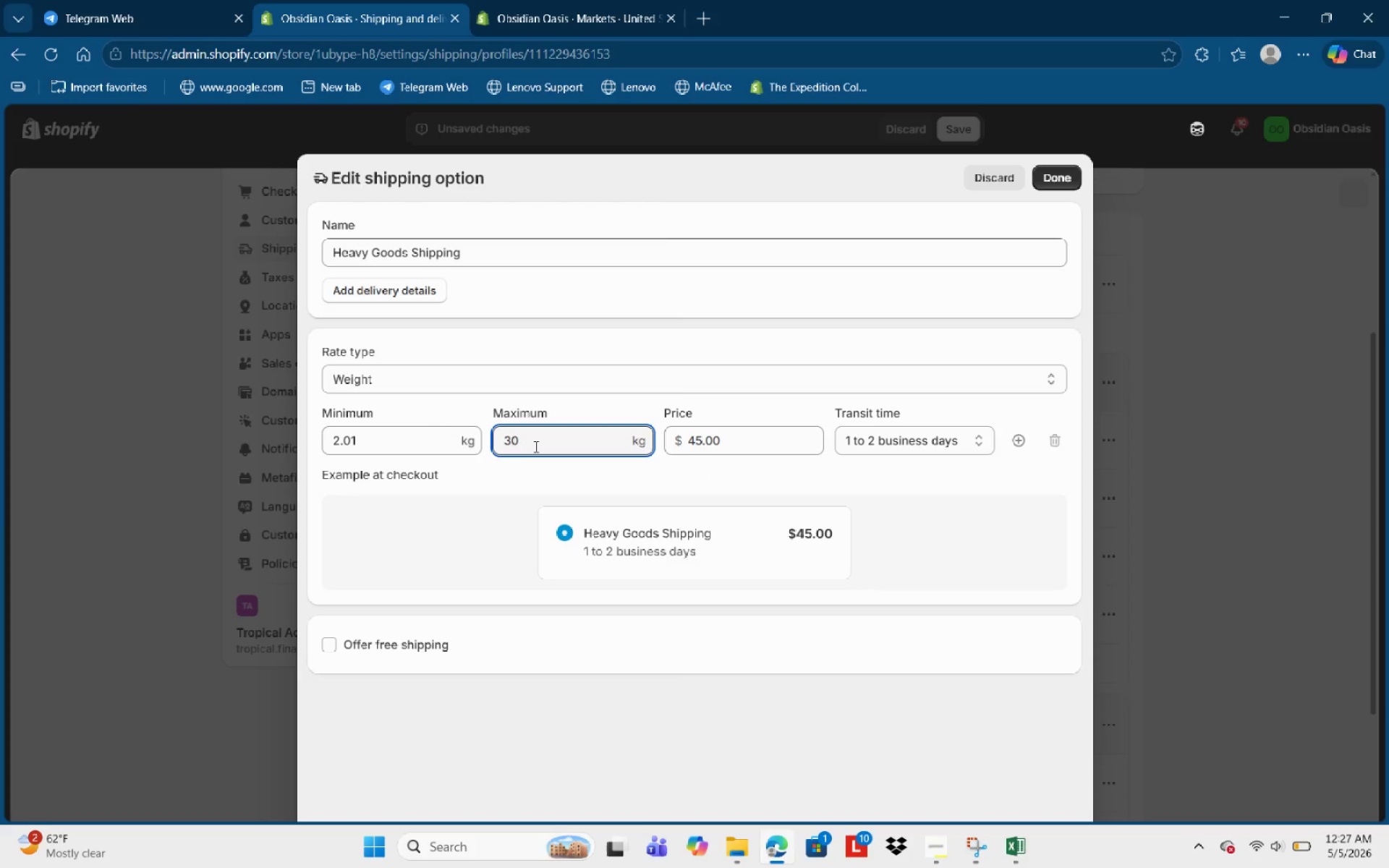 
key(Backspace)
 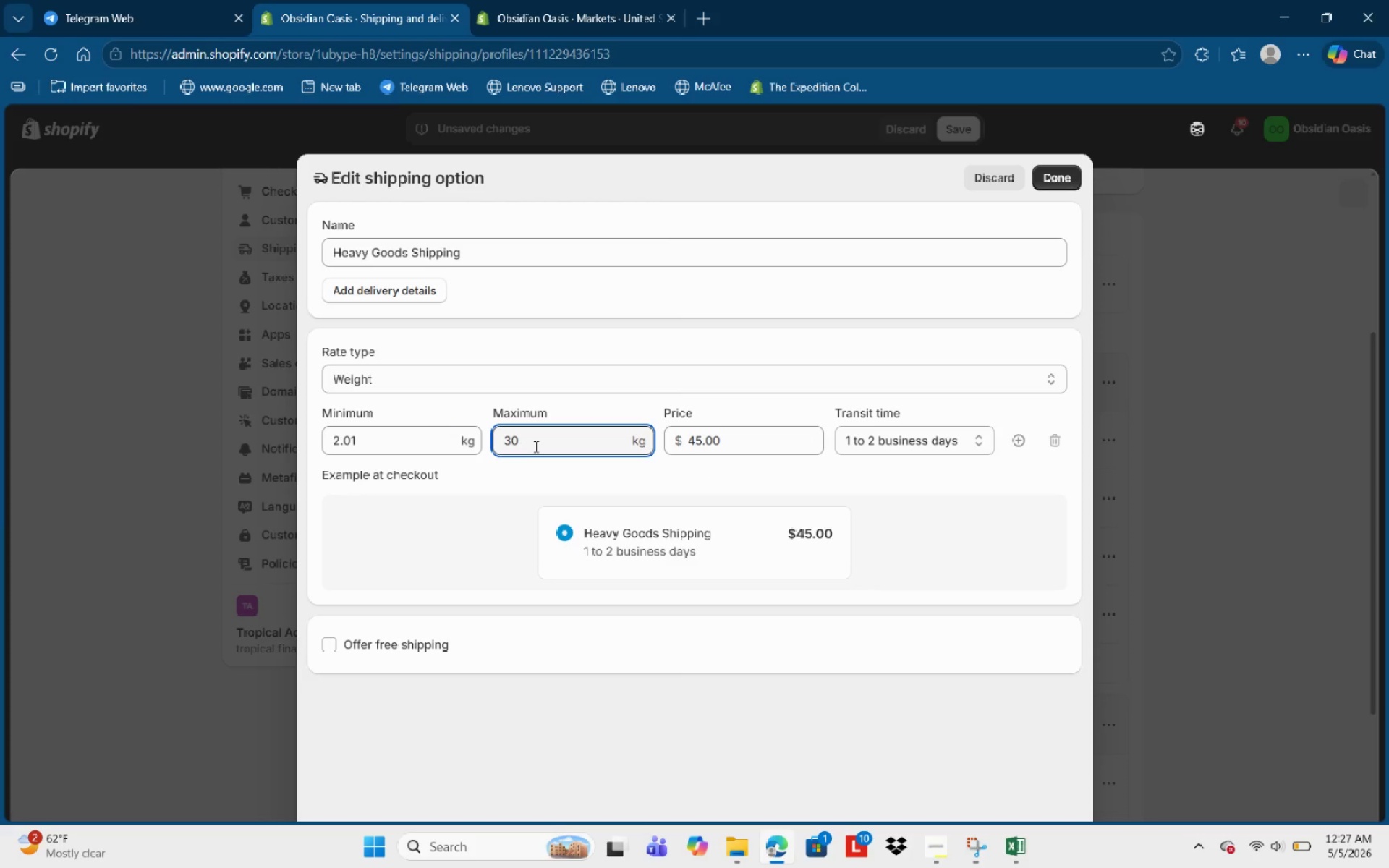 
key(Backspace)
 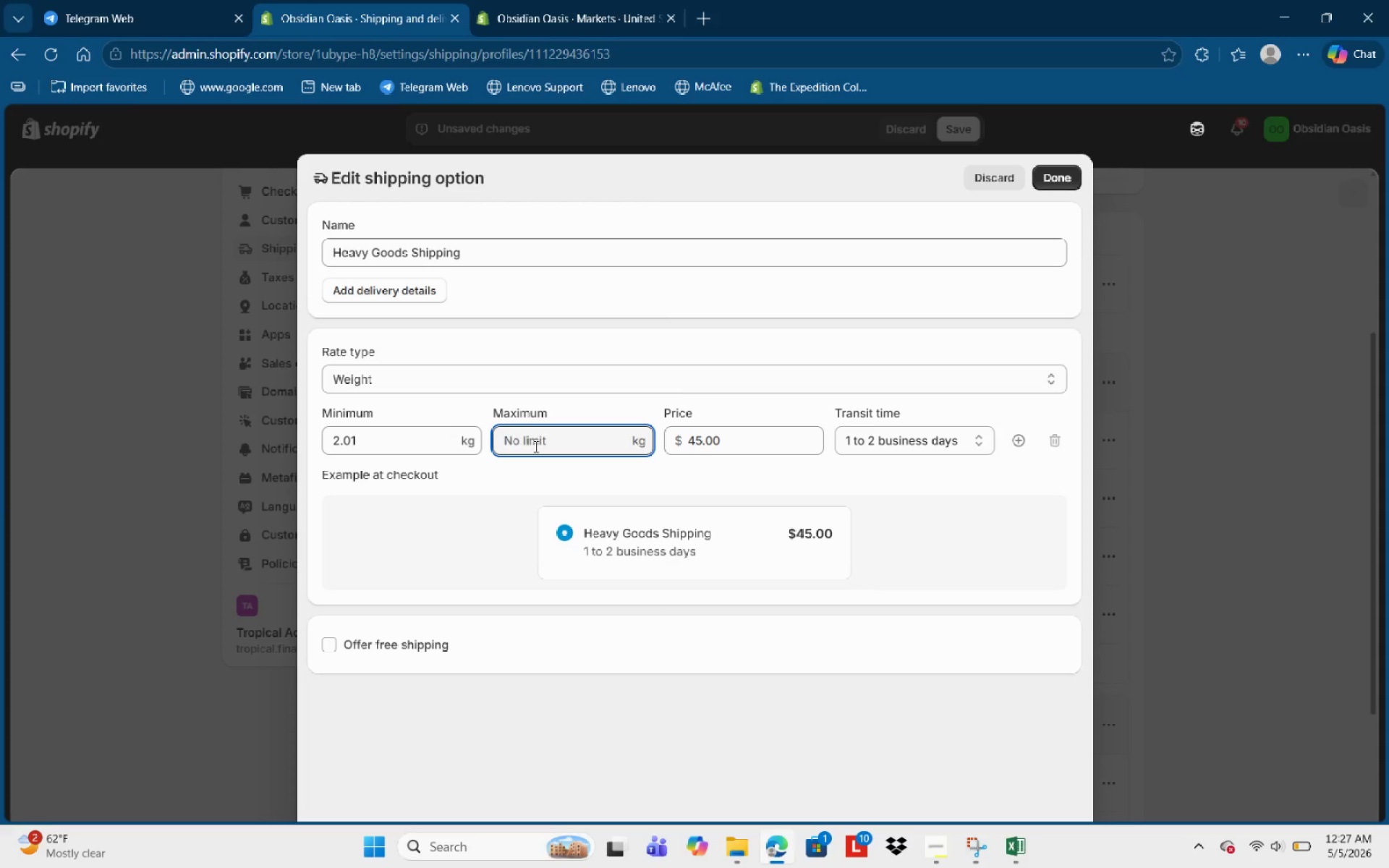 
key(Backspace)
 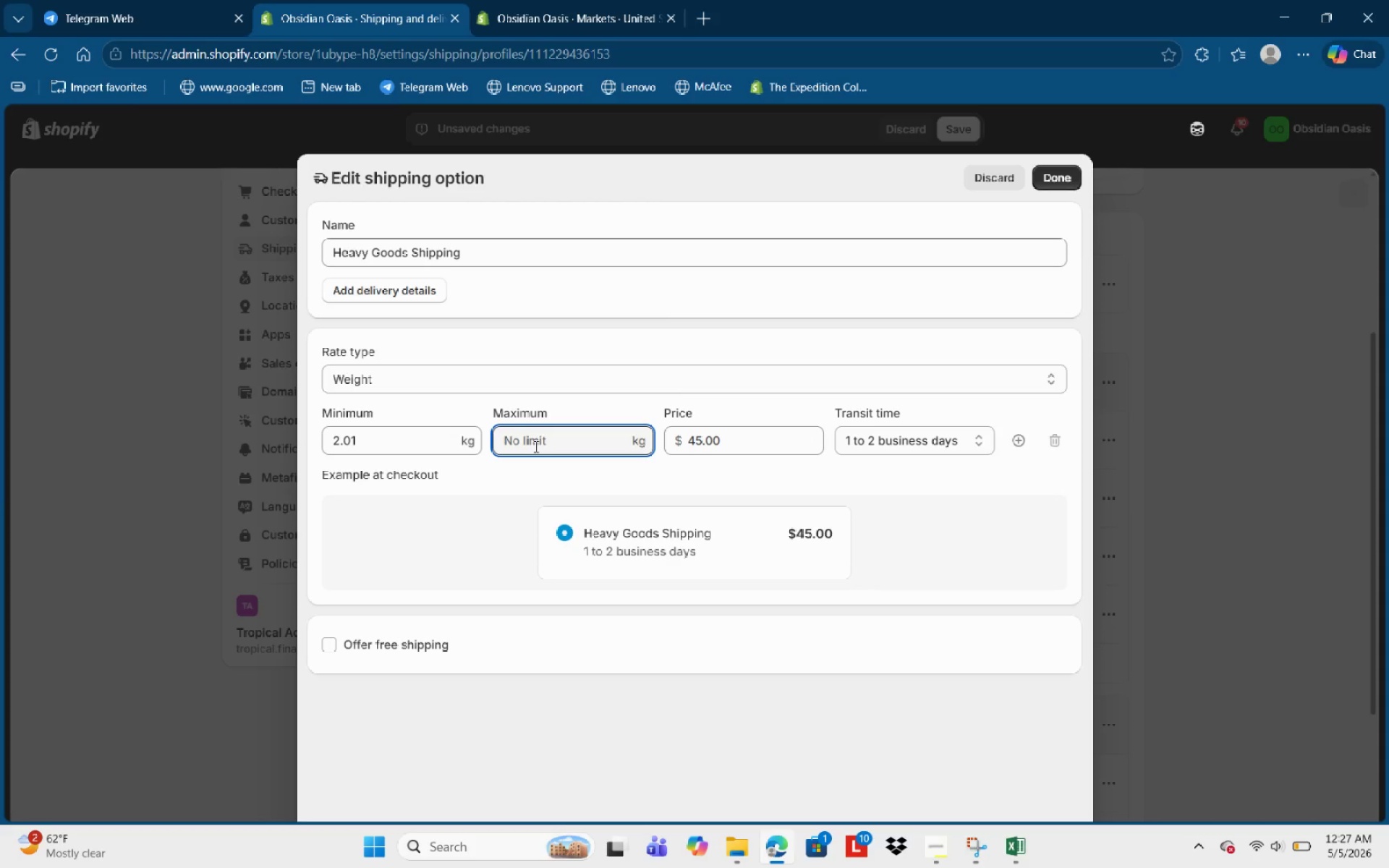 
key(Backspace)
 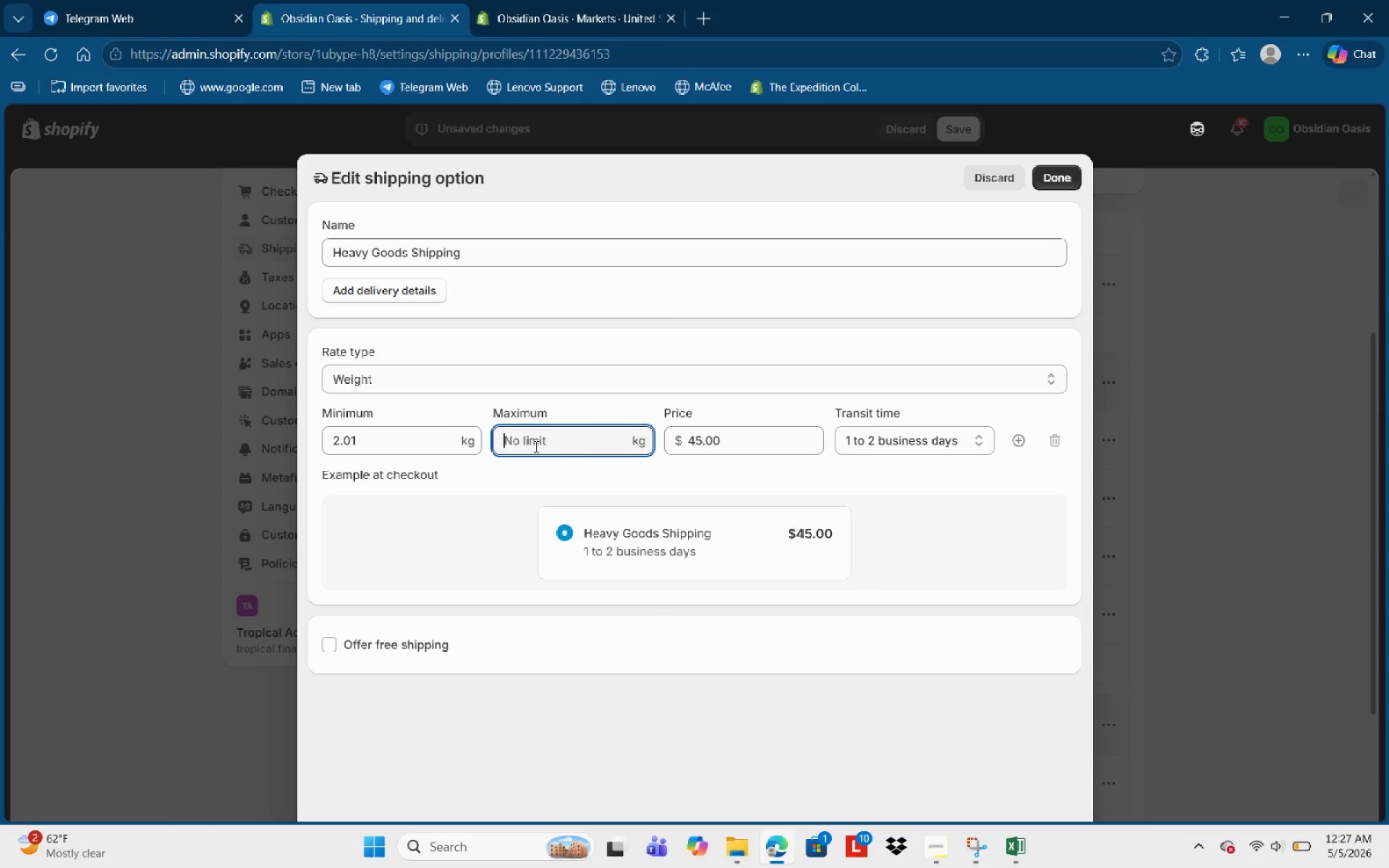 
key(Numpad5)
 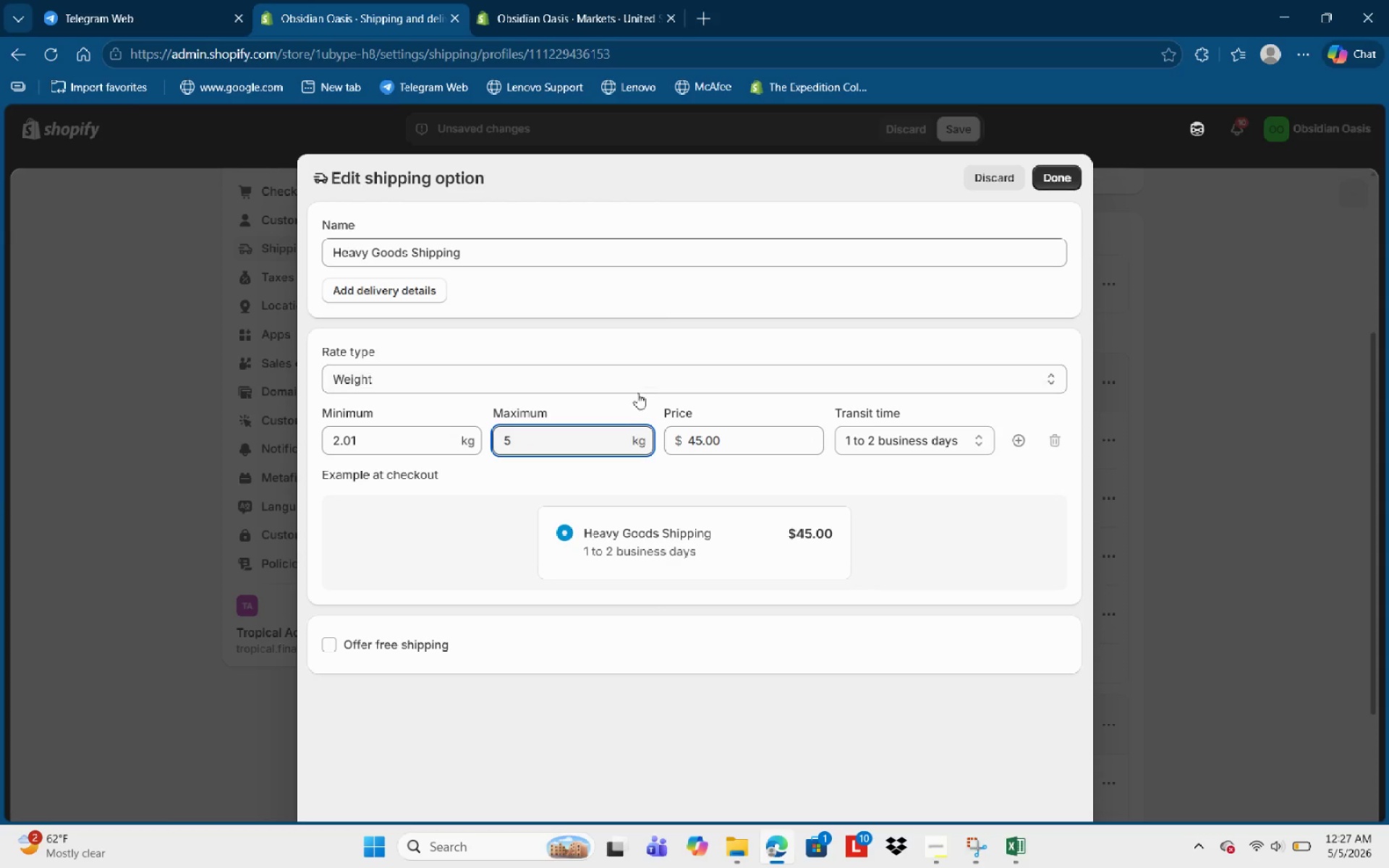 
left_click_drag(start_coordinate=[724, 444], to_coordinate=[687, 443])
 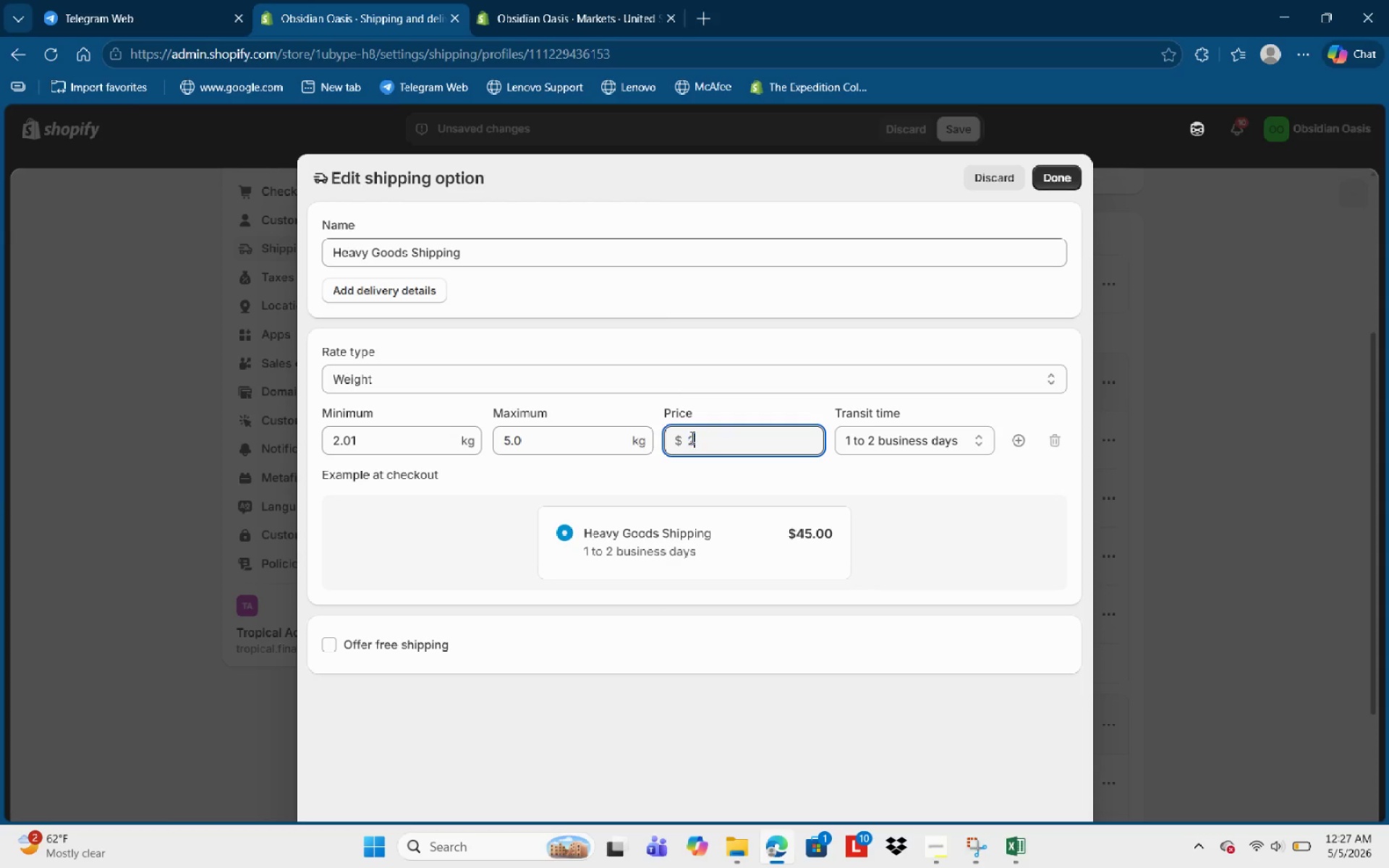 
key(Numpad2)
 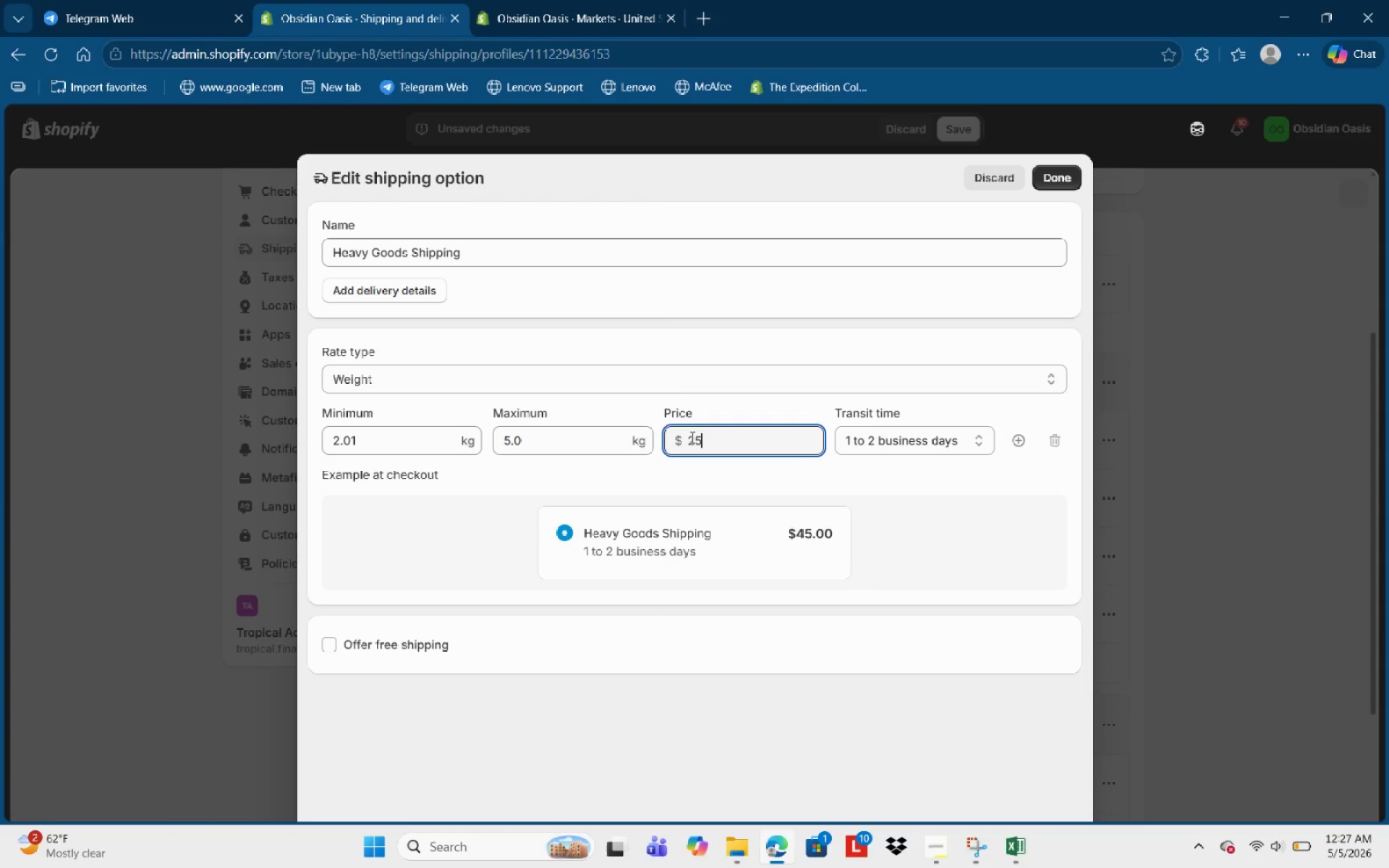 
key(Numpad5)
 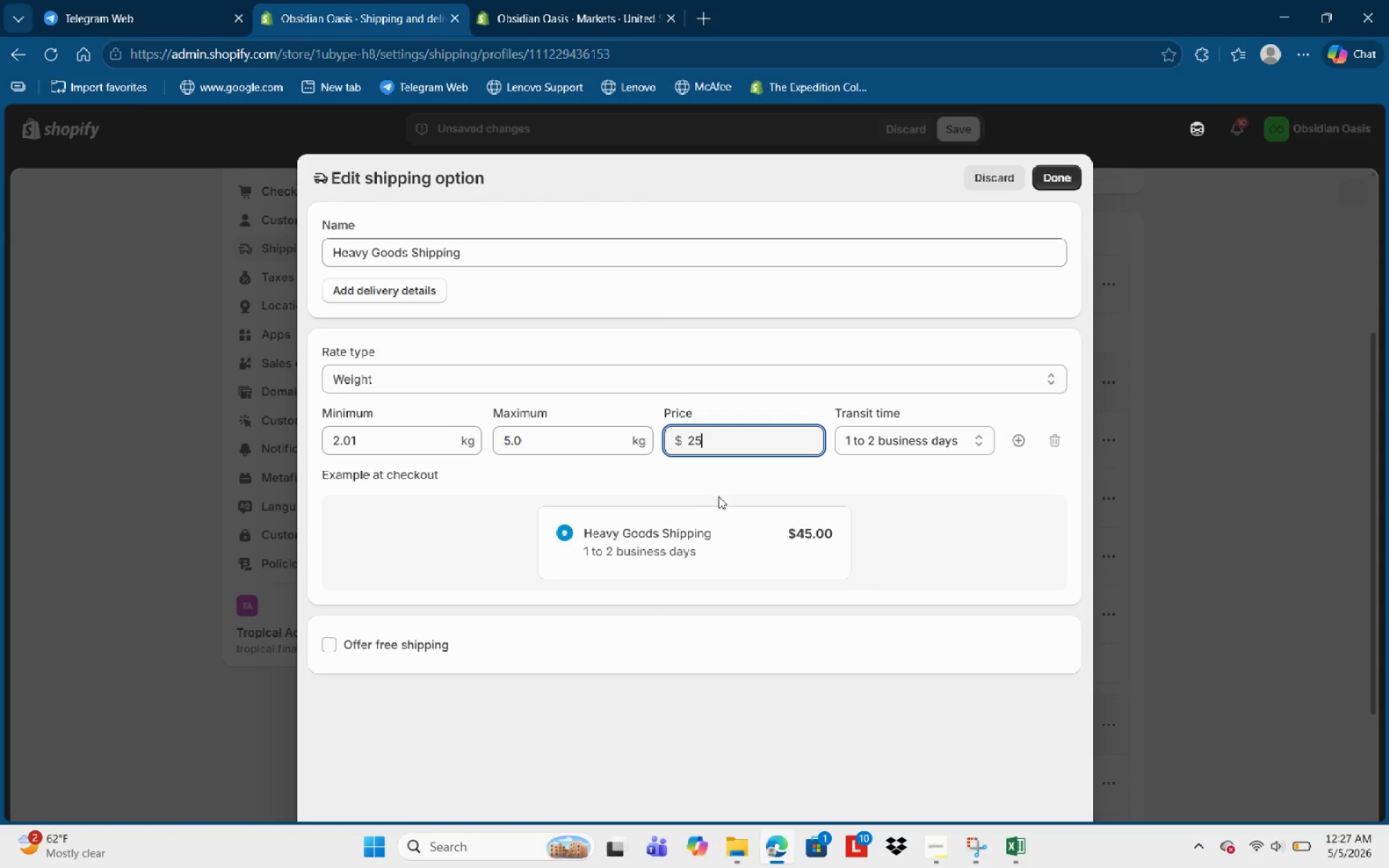 
left_click([615, 497])
 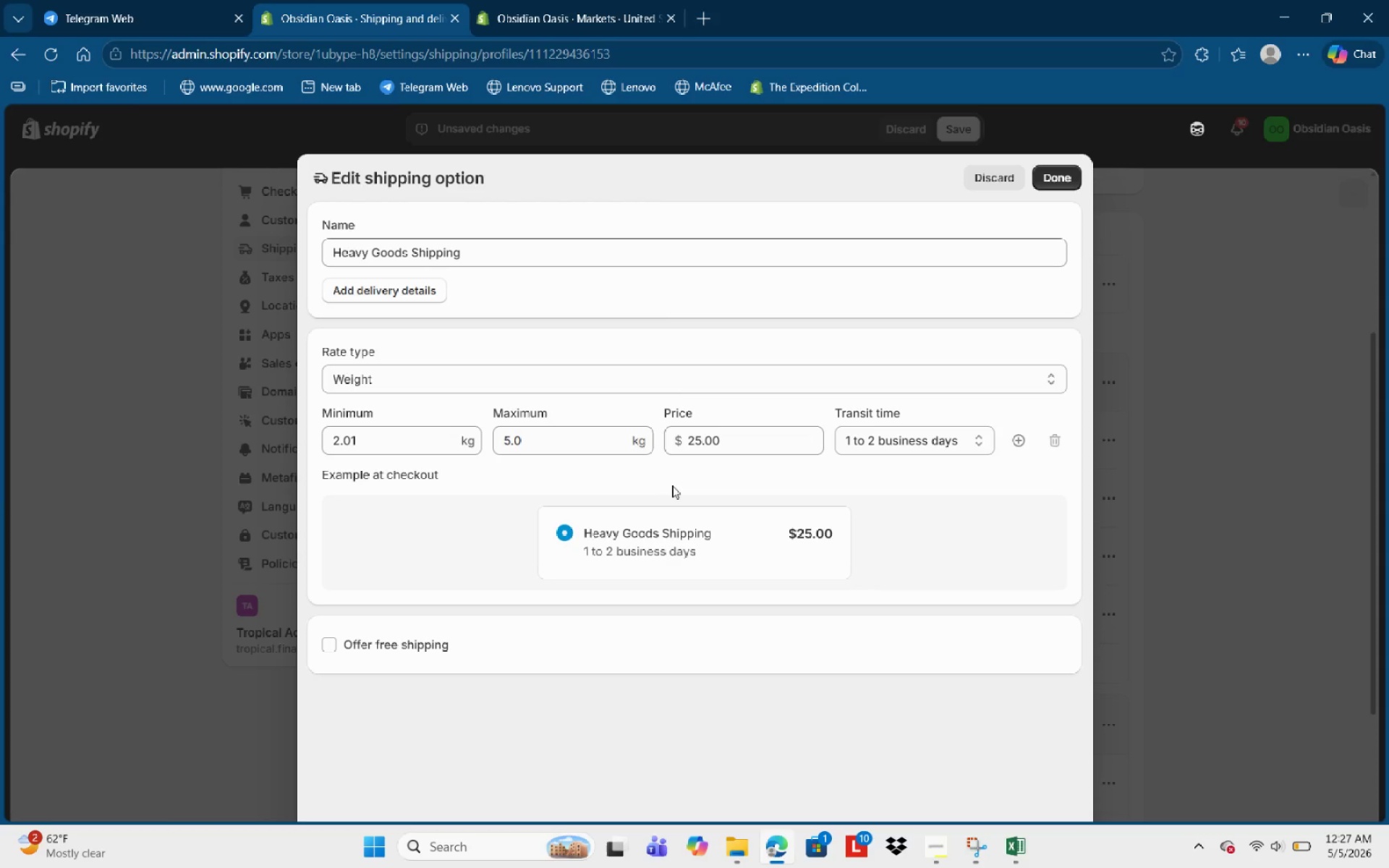 
wait(8.12)
 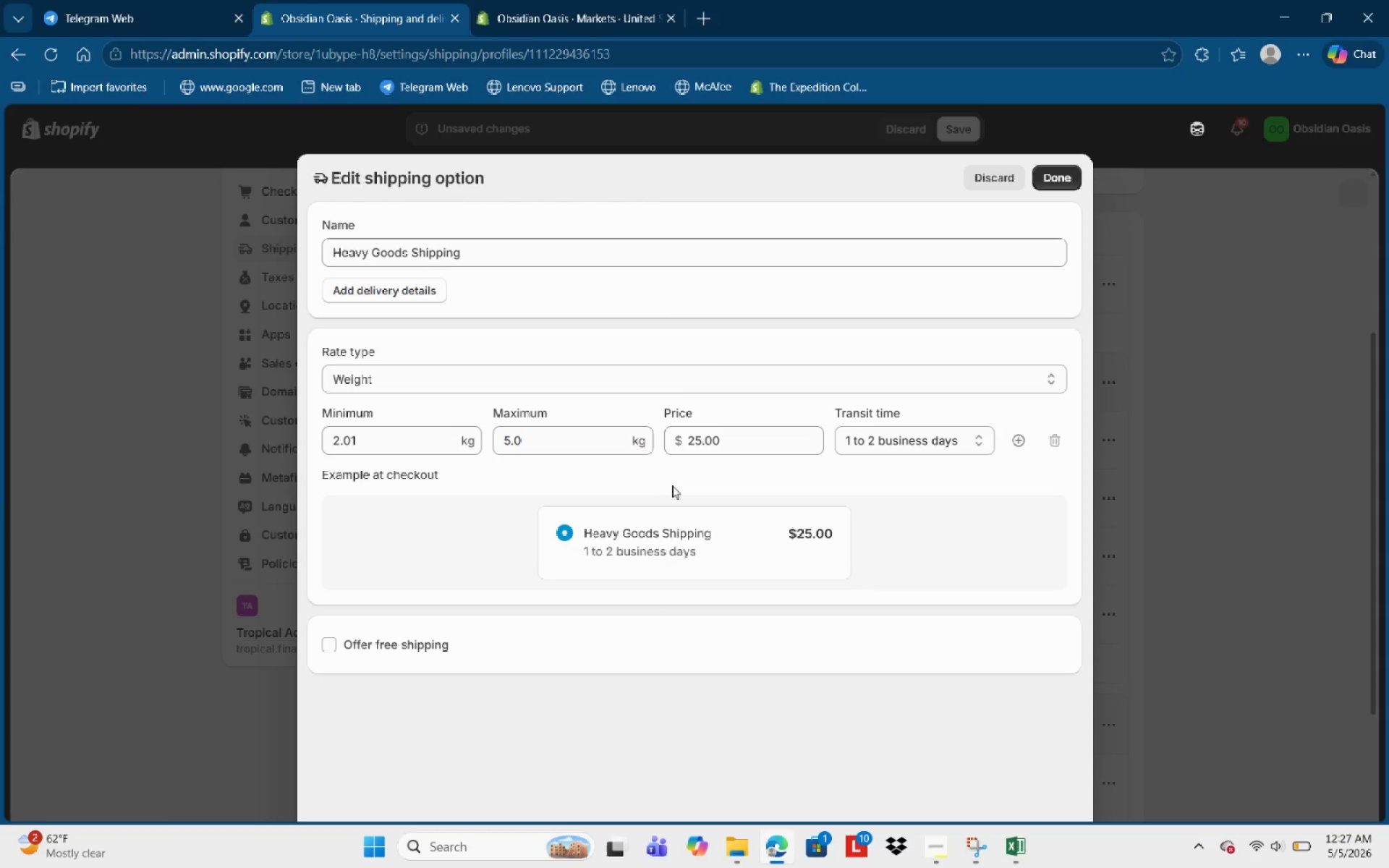 
scroll: coordinate [789, 462], scroll_direction: down, amount: 2.0
 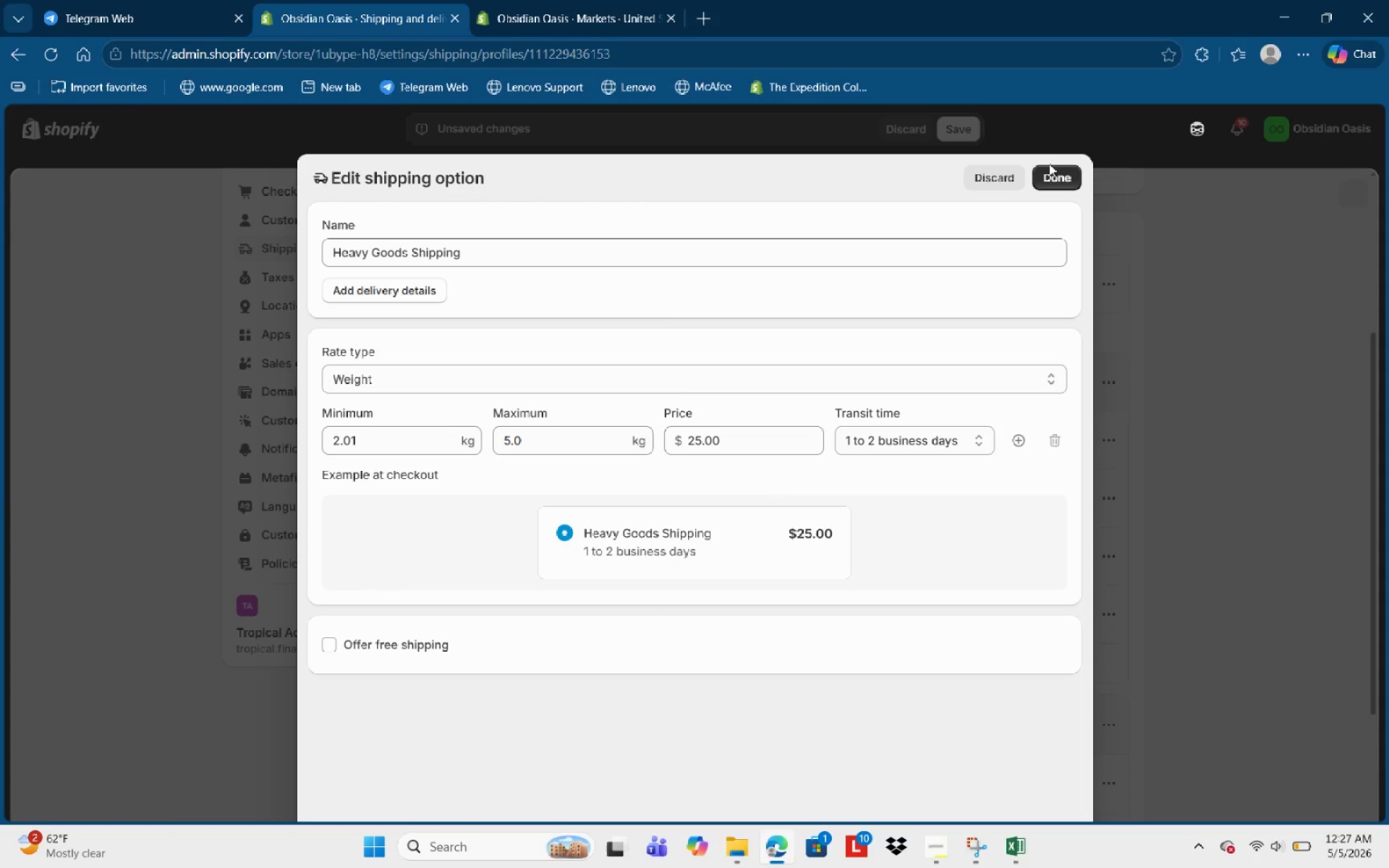 
left_click([1060, 184])
 